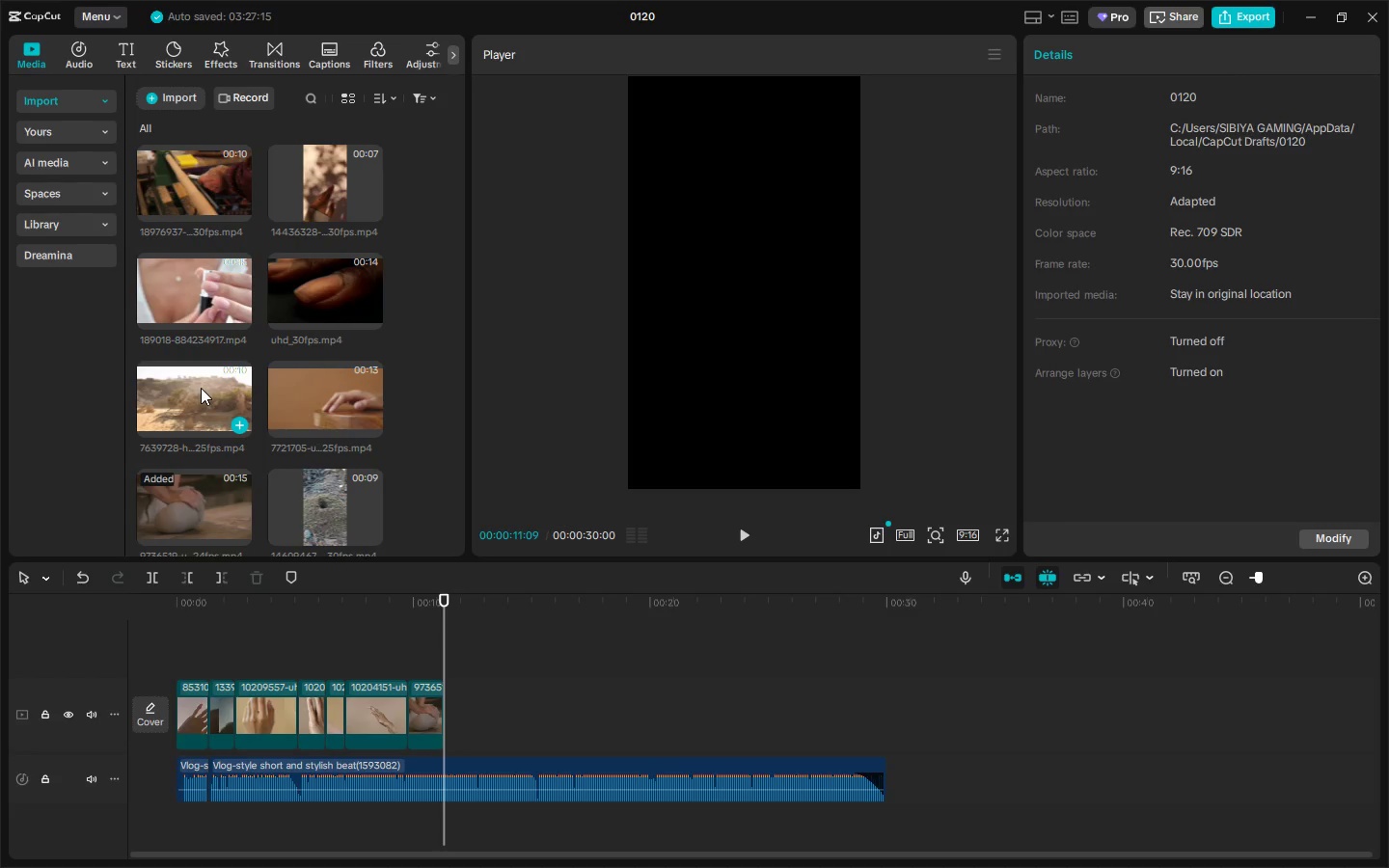 
left_click_drag(start_coordinate=[184, 402], to_coordinate=[412, 707])
 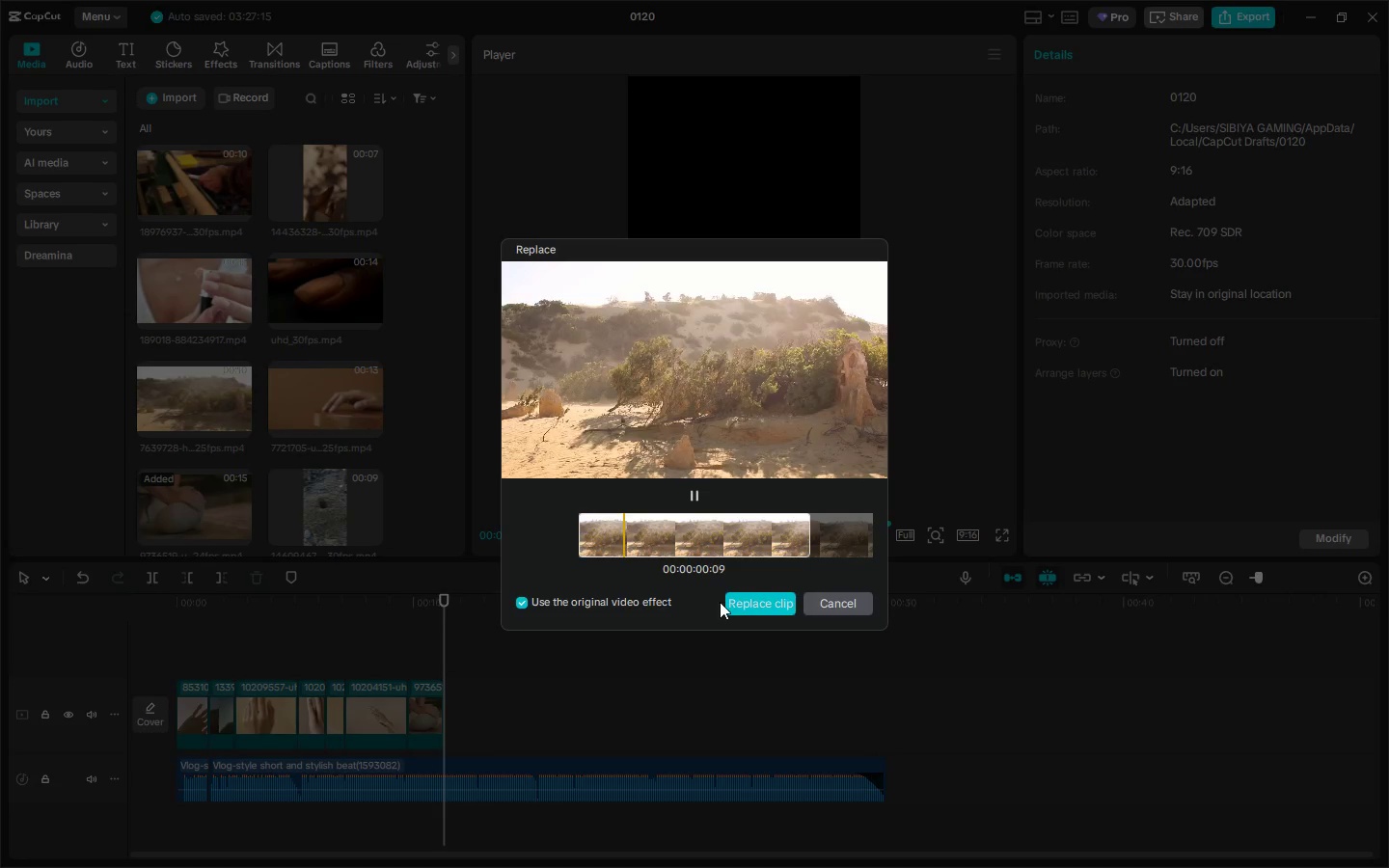 
left_click([849, 602])
 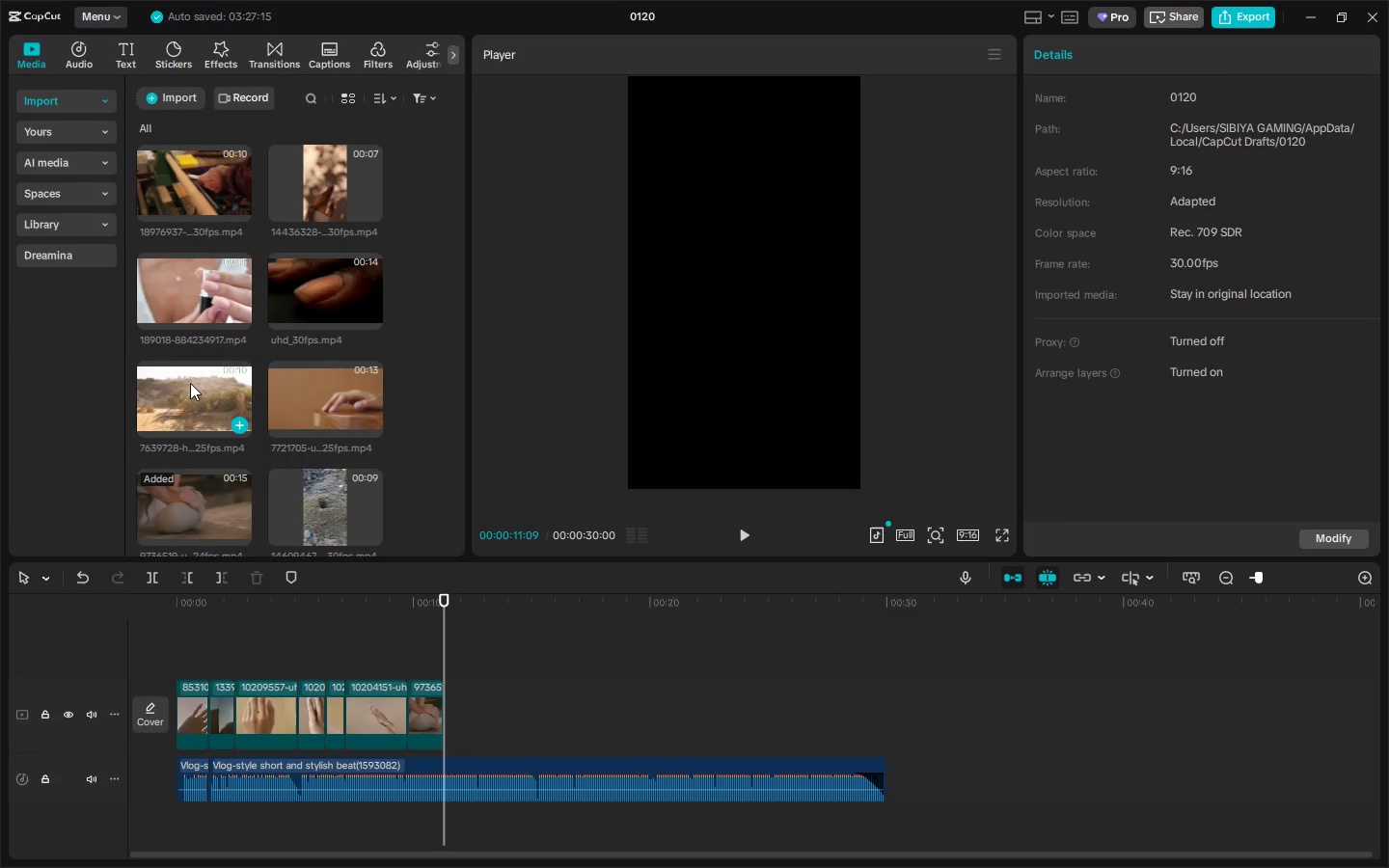 
left_click_drag(start_coordinate=[190, 383], to_coordinate=[404, 716])
 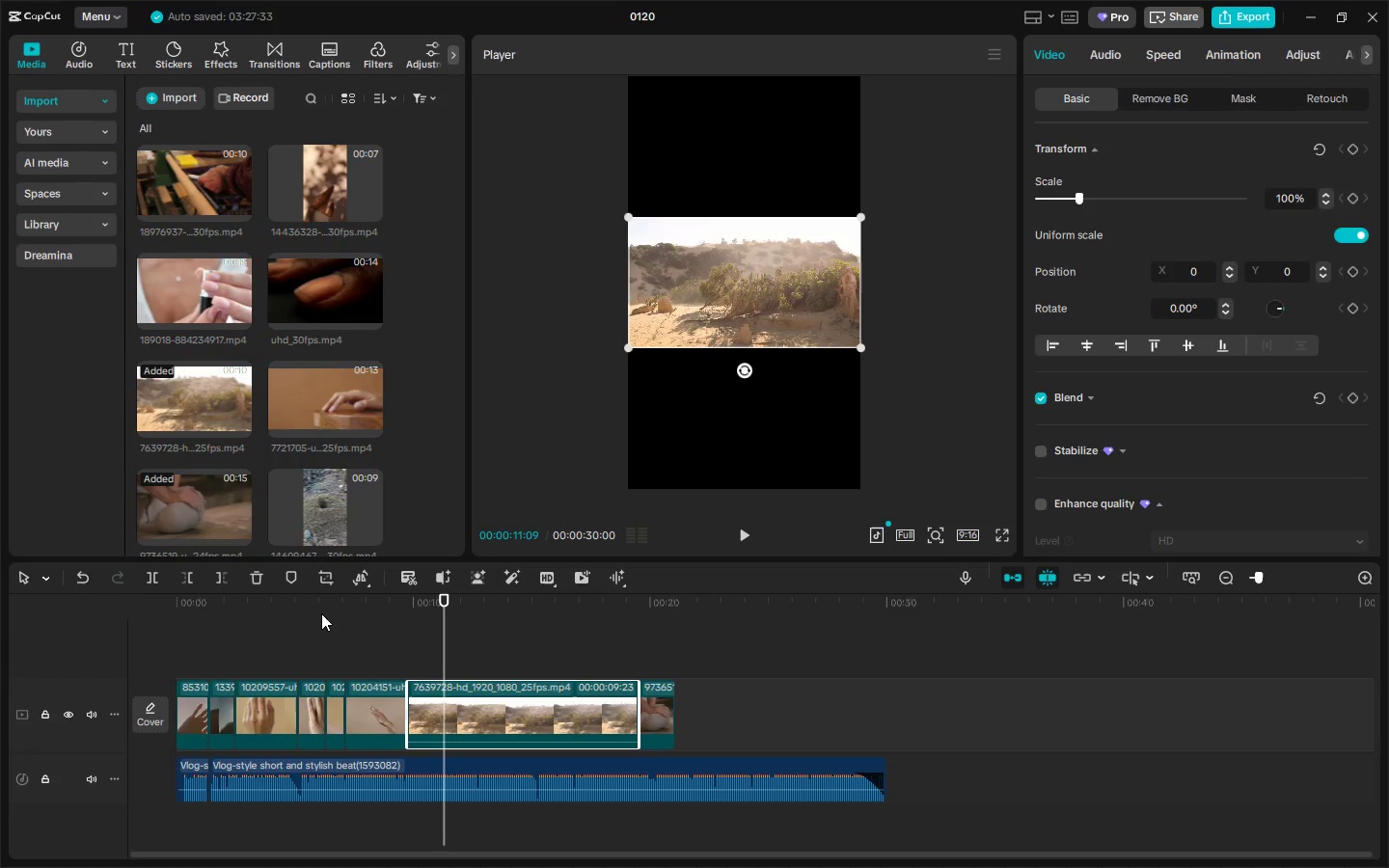 
left_click_drag(start_coordinate=[232, 609], to_coordinate=[152, 616])
 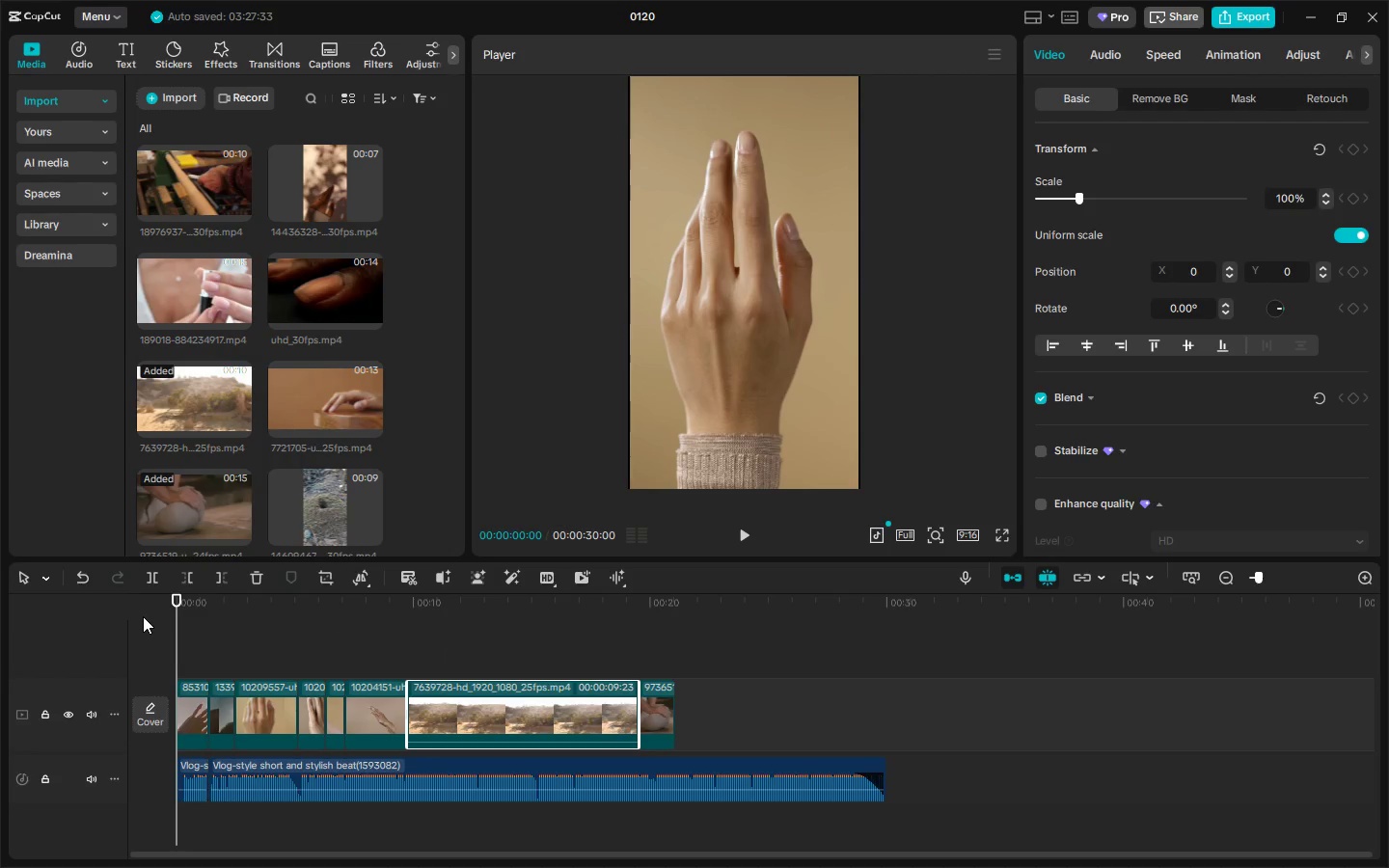 
key(Space)
 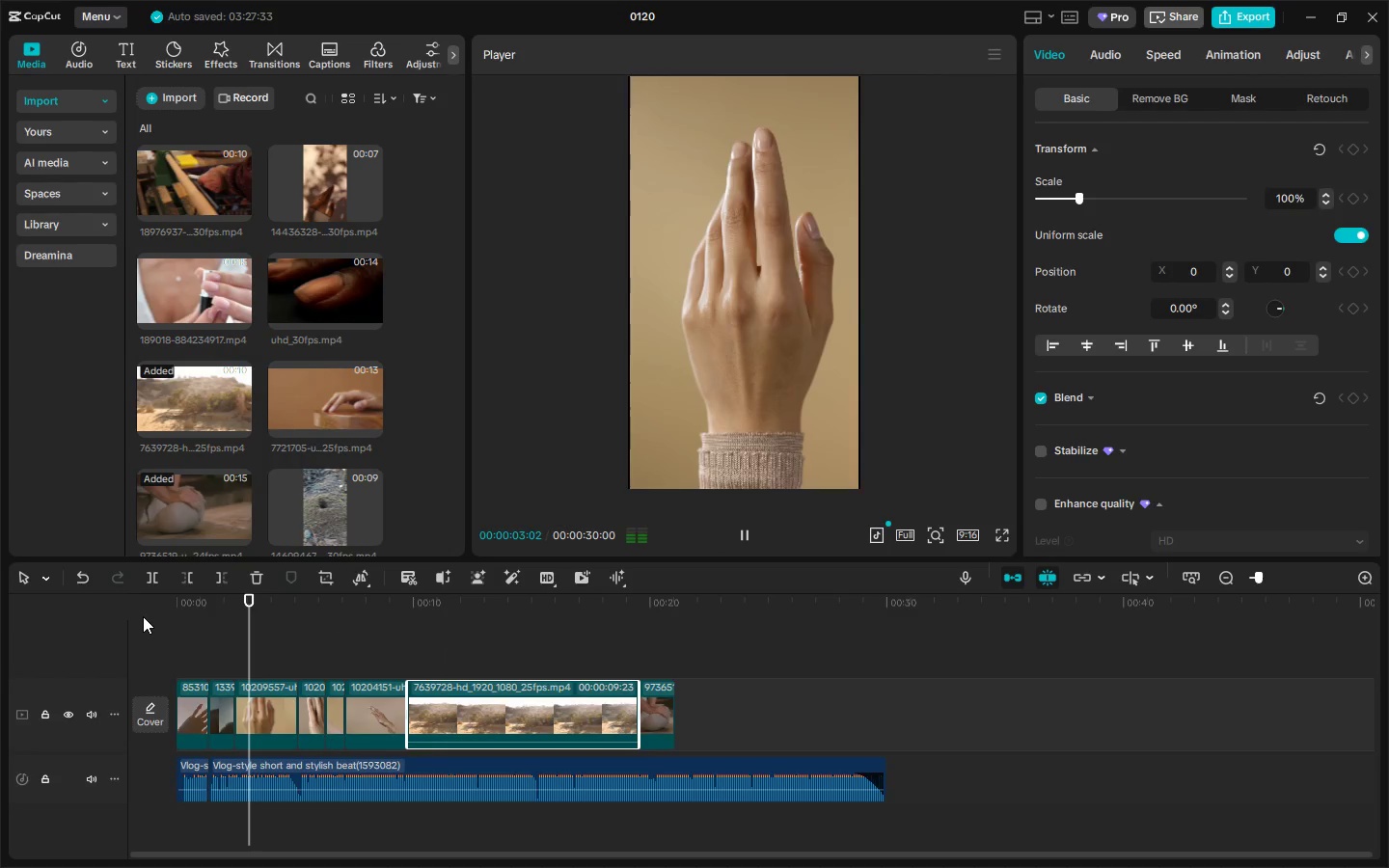 
wait(8.33)
 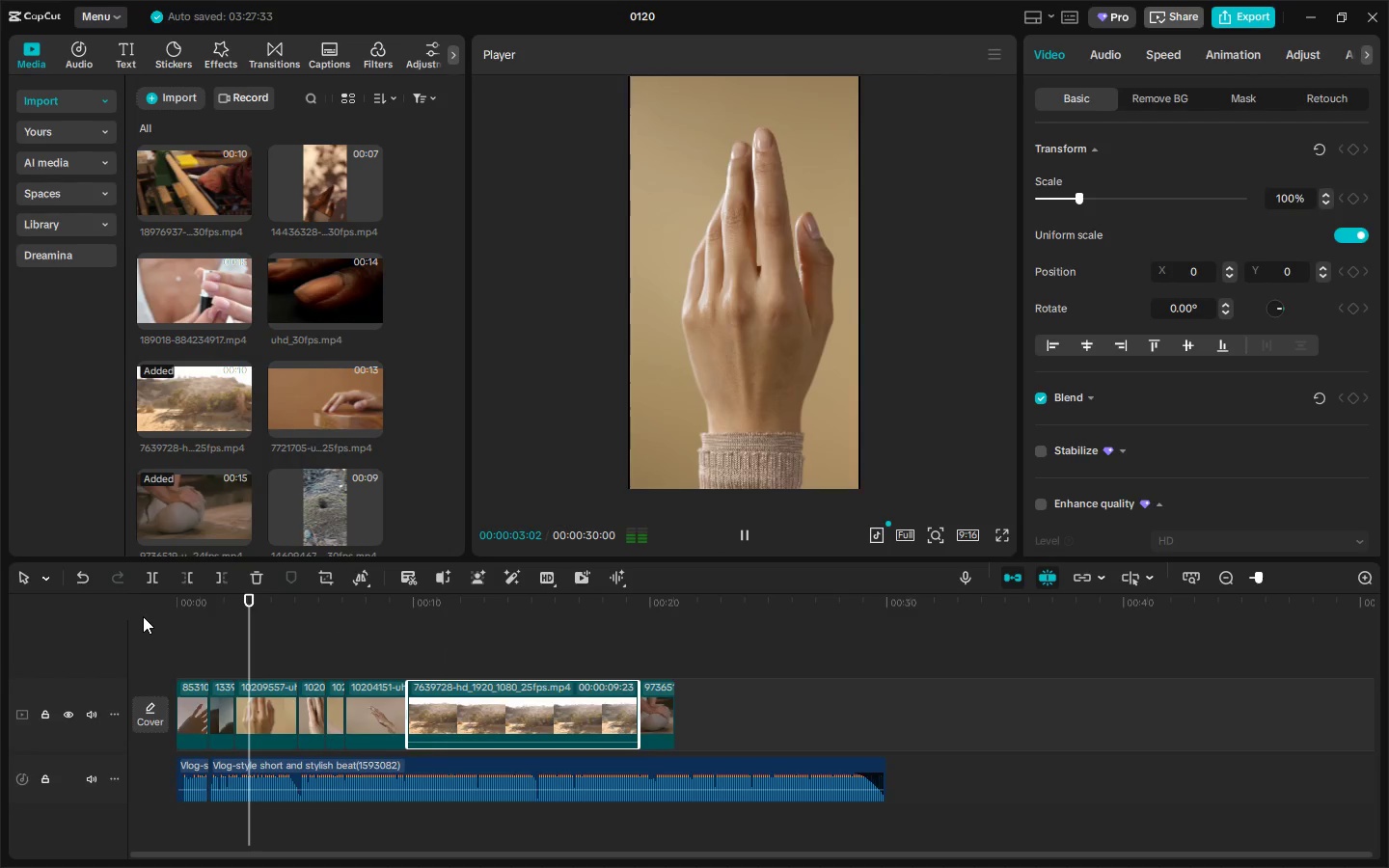 
left_click([342, 600])
 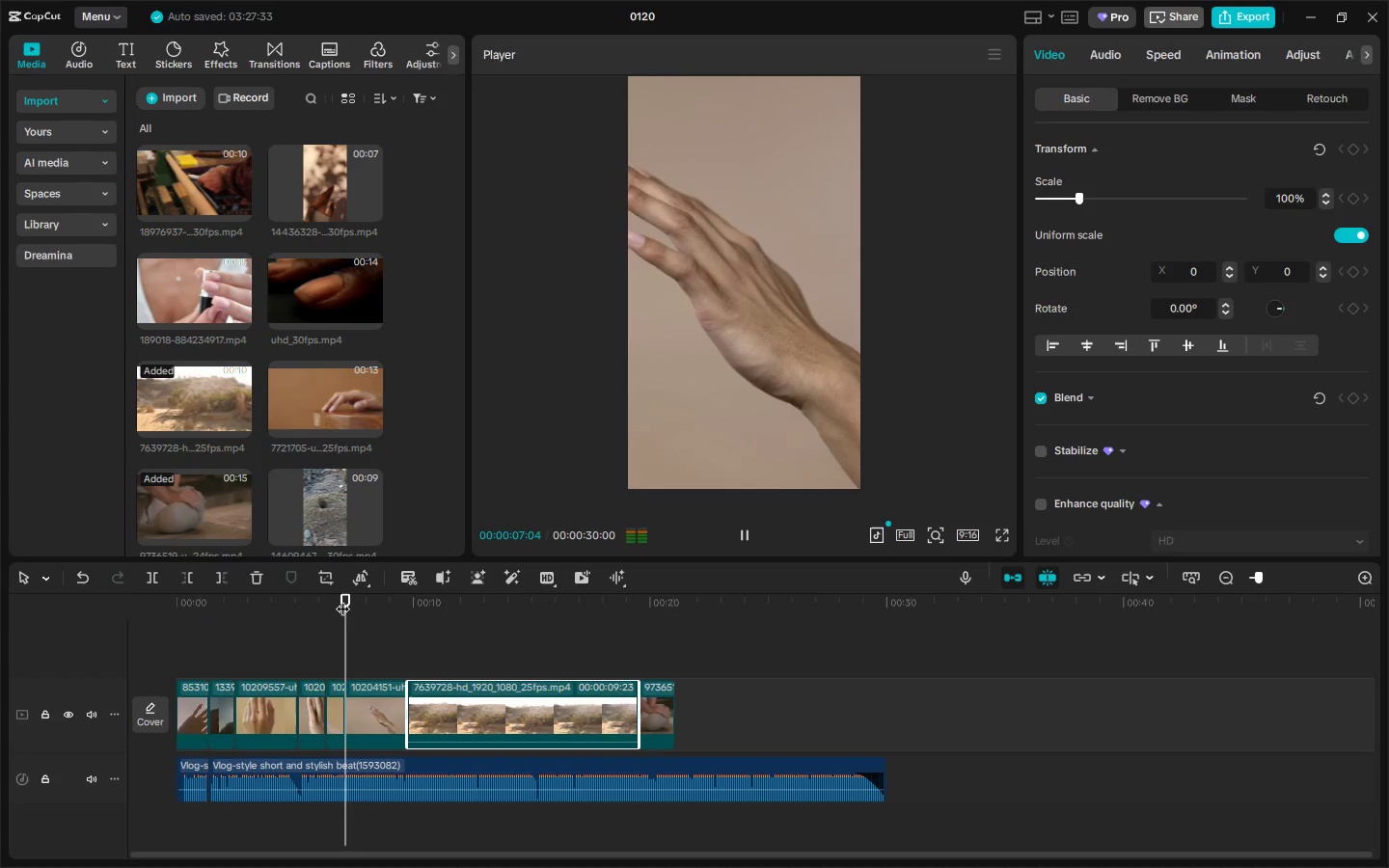 
key(Space)
 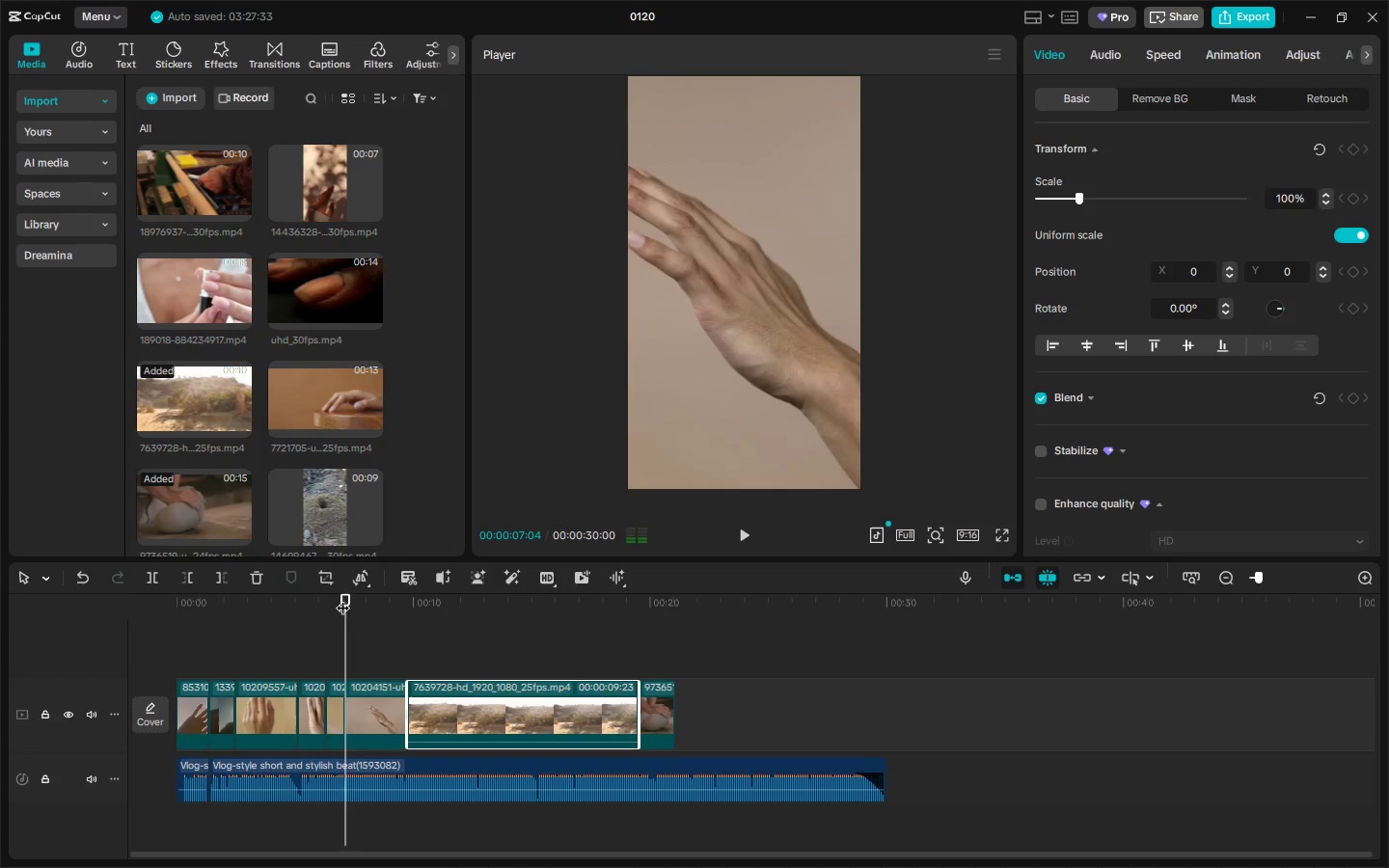 
left_click_drag(start_coordinate=[318, 601], to_coordinate=[301, 603])
 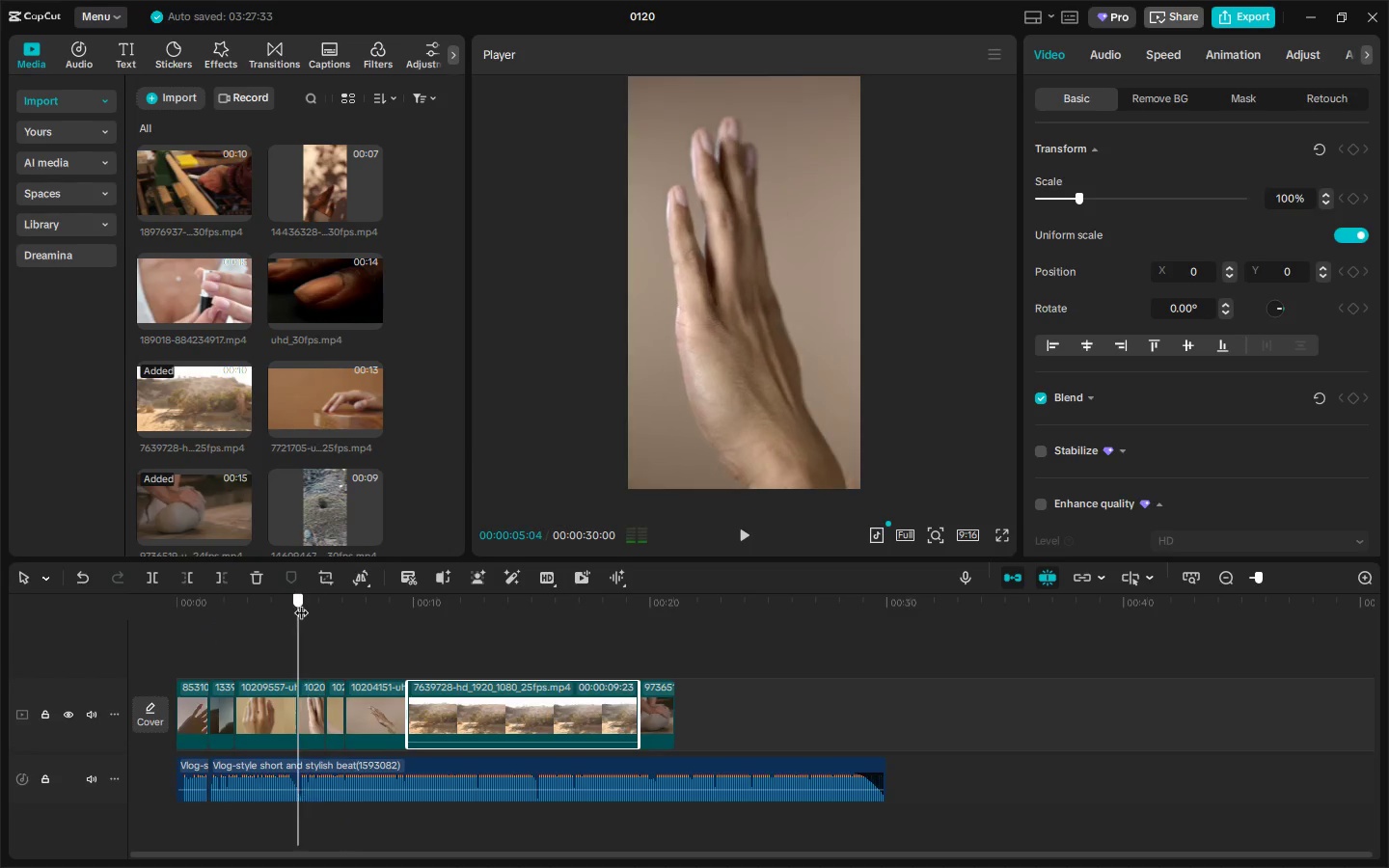 
key(Space)
 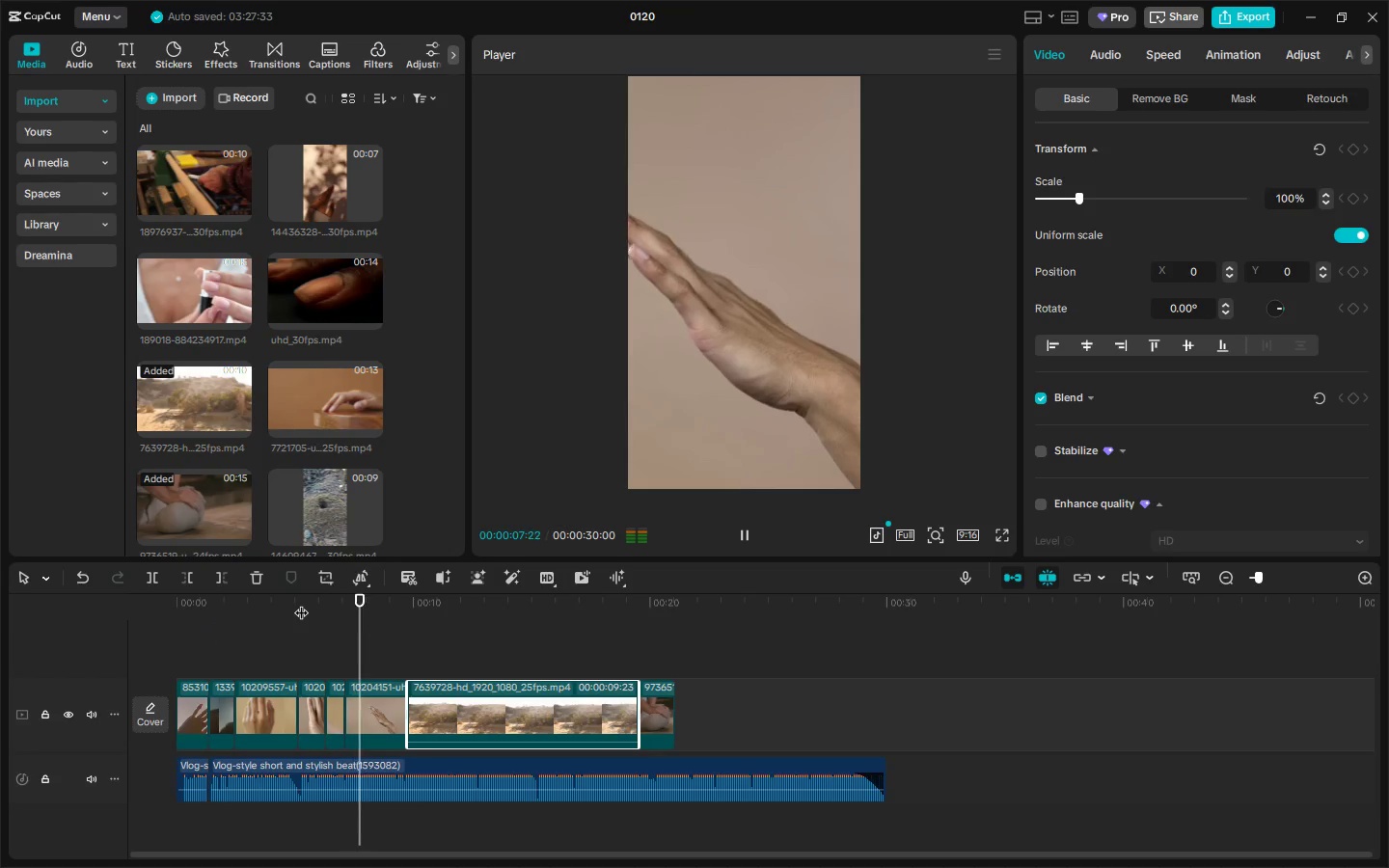 
key(Space)
 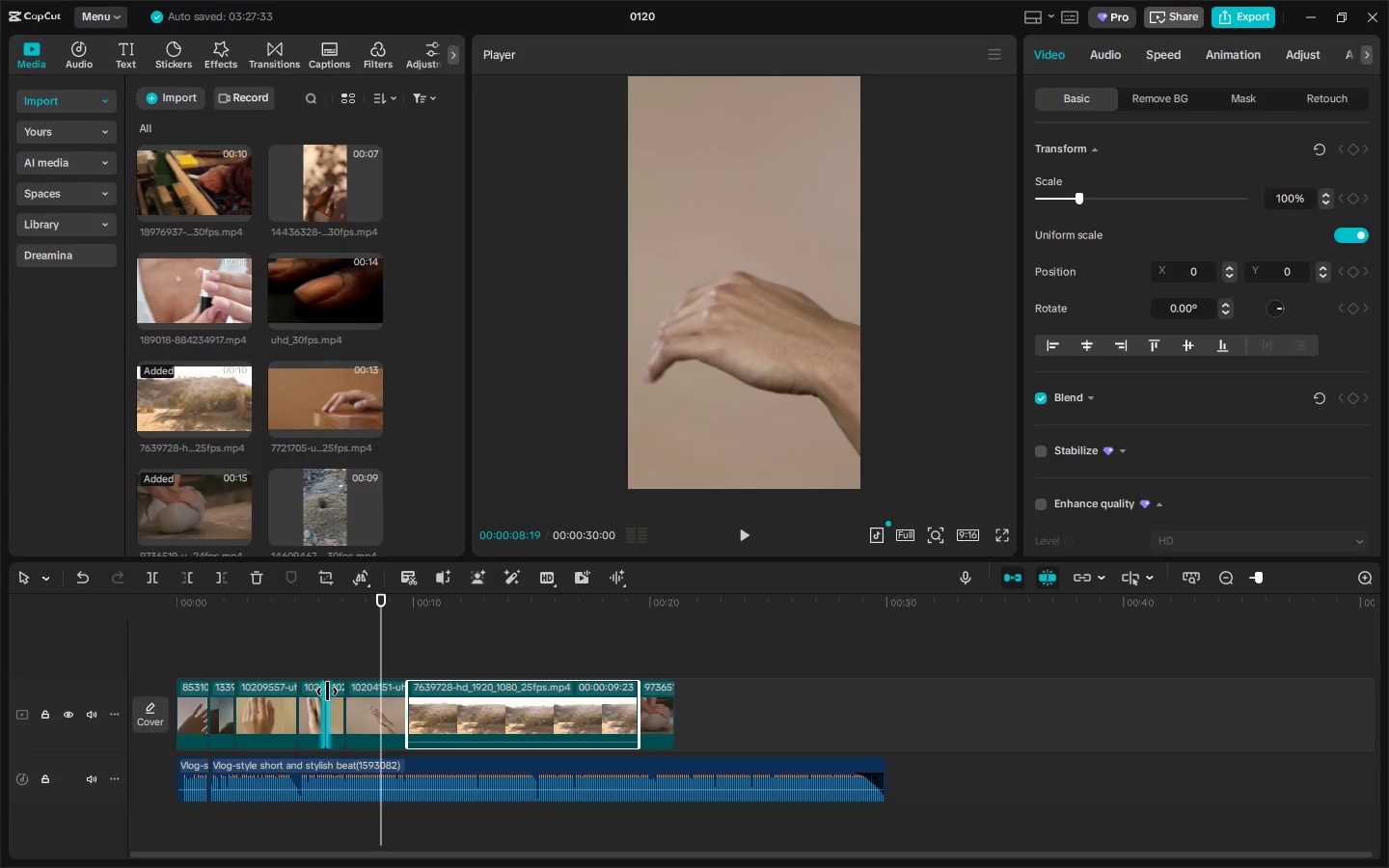 
left_click([336, 695])
 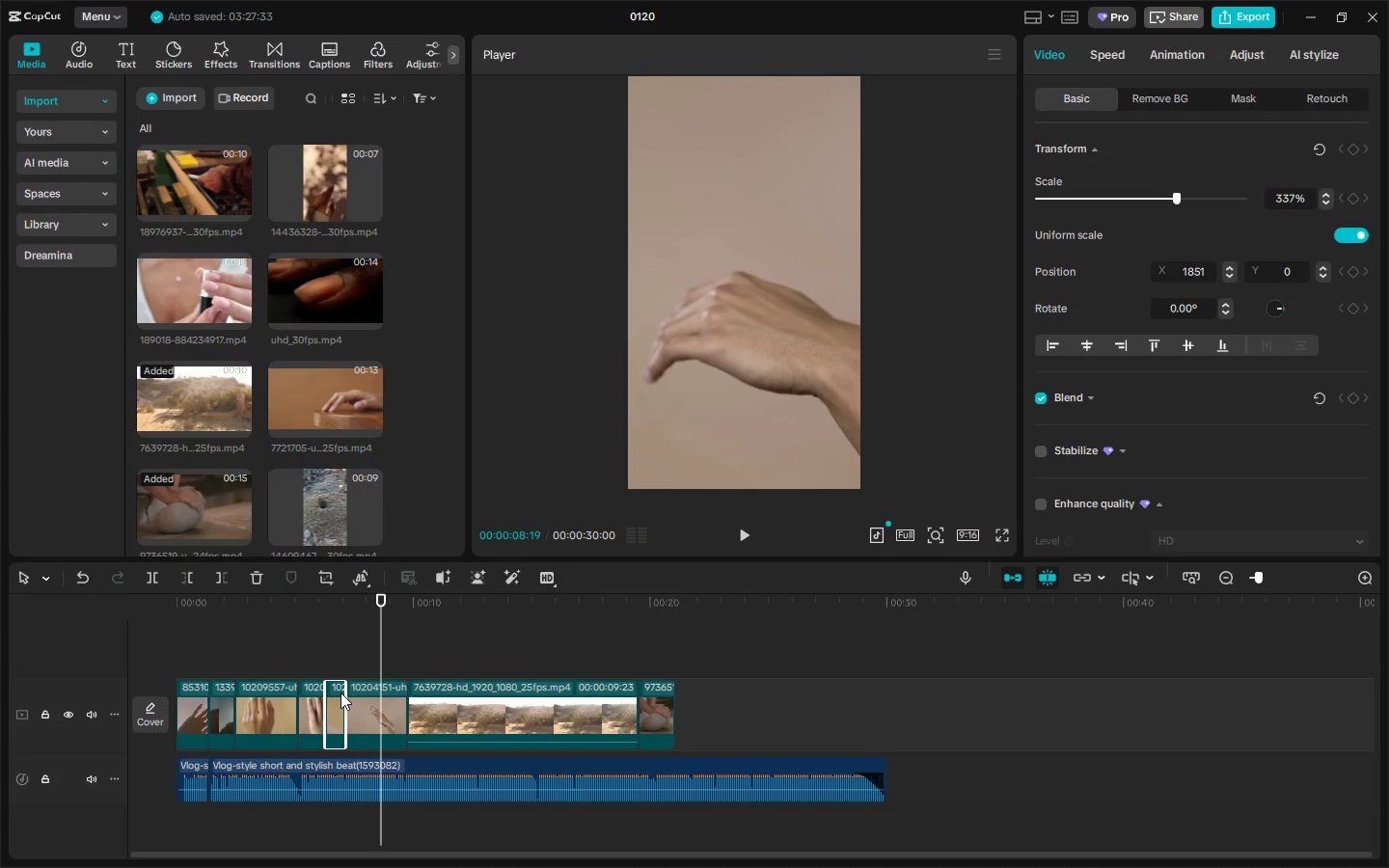 
key(Delete)
 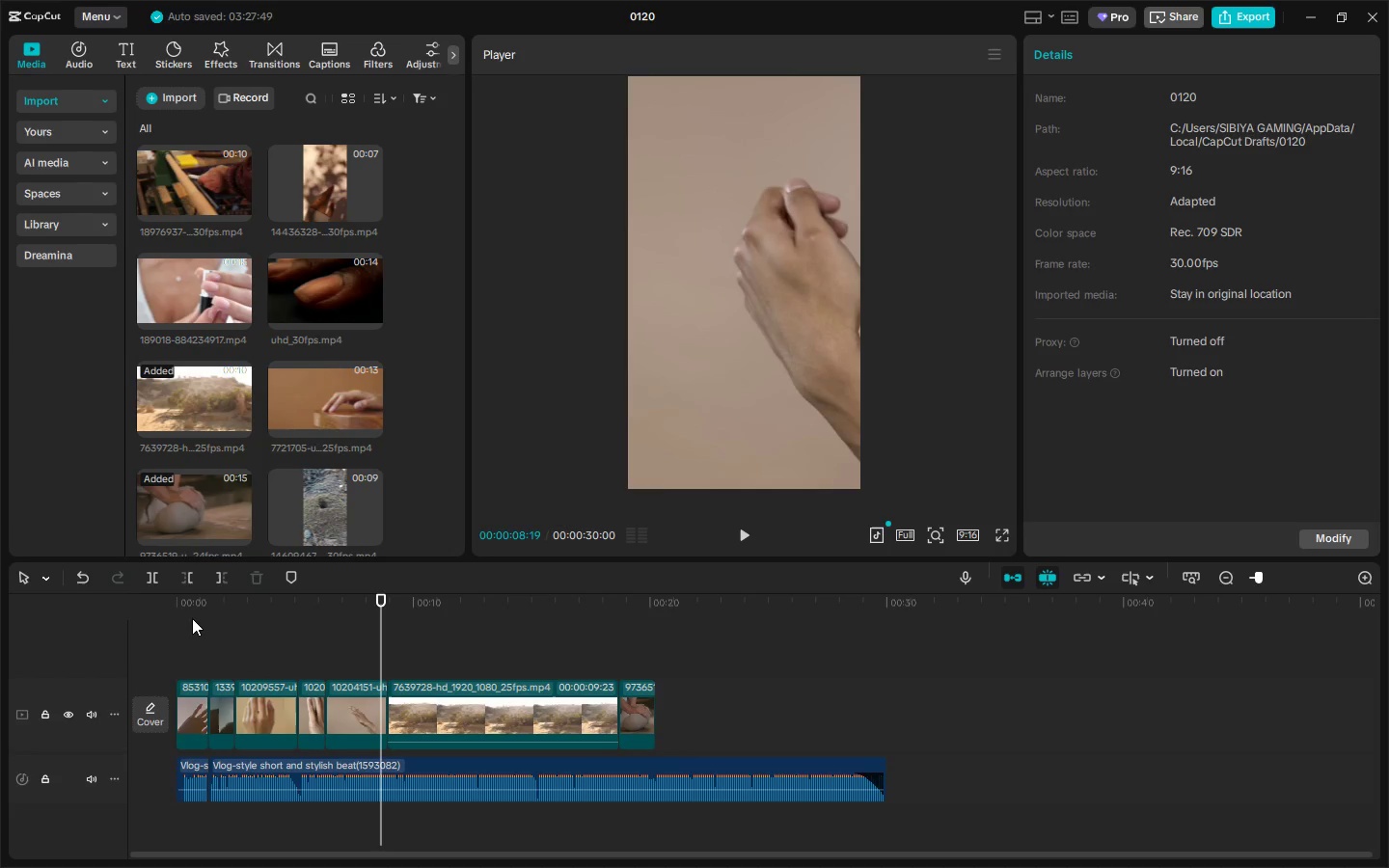 
left_click_drag(start_coordinate=[168, 611], to_coordinate=[117, 608])
 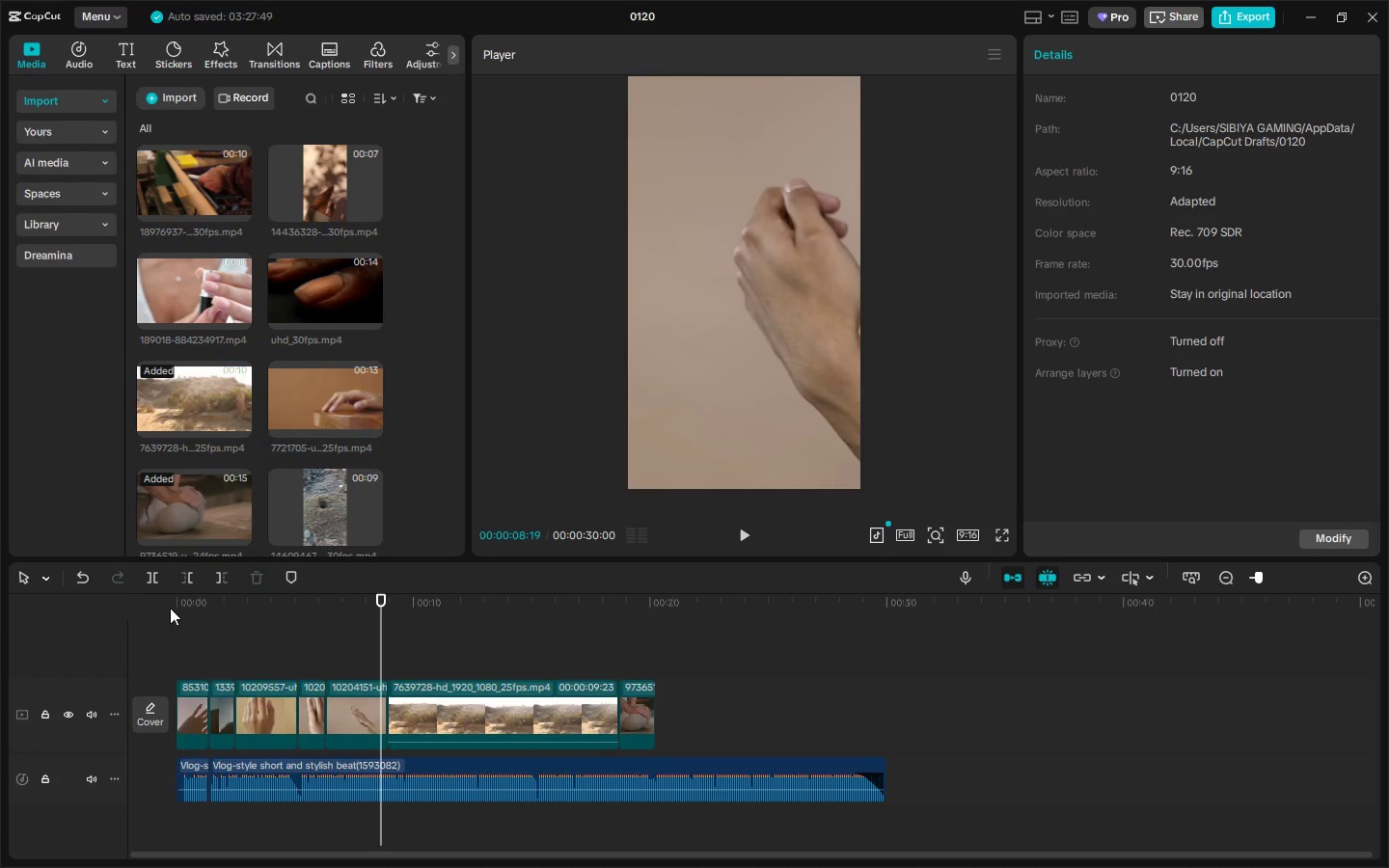 
left_click_drag(start_coordinate=[171, 607], to_coordinate=[164, 609])
 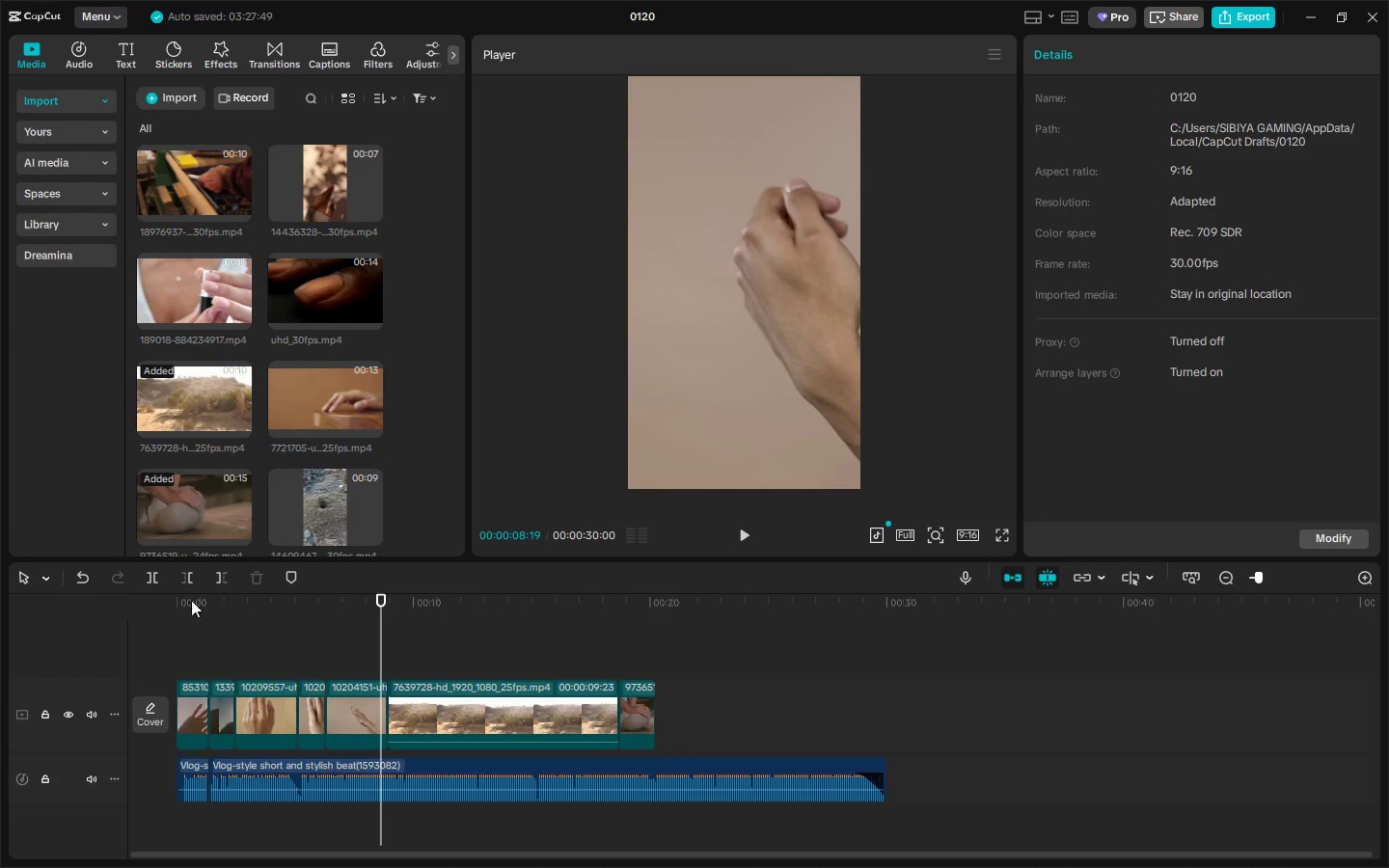 
left_click_drag(start_coordinate=[191, 600], to_coordinate=[167, 600])
 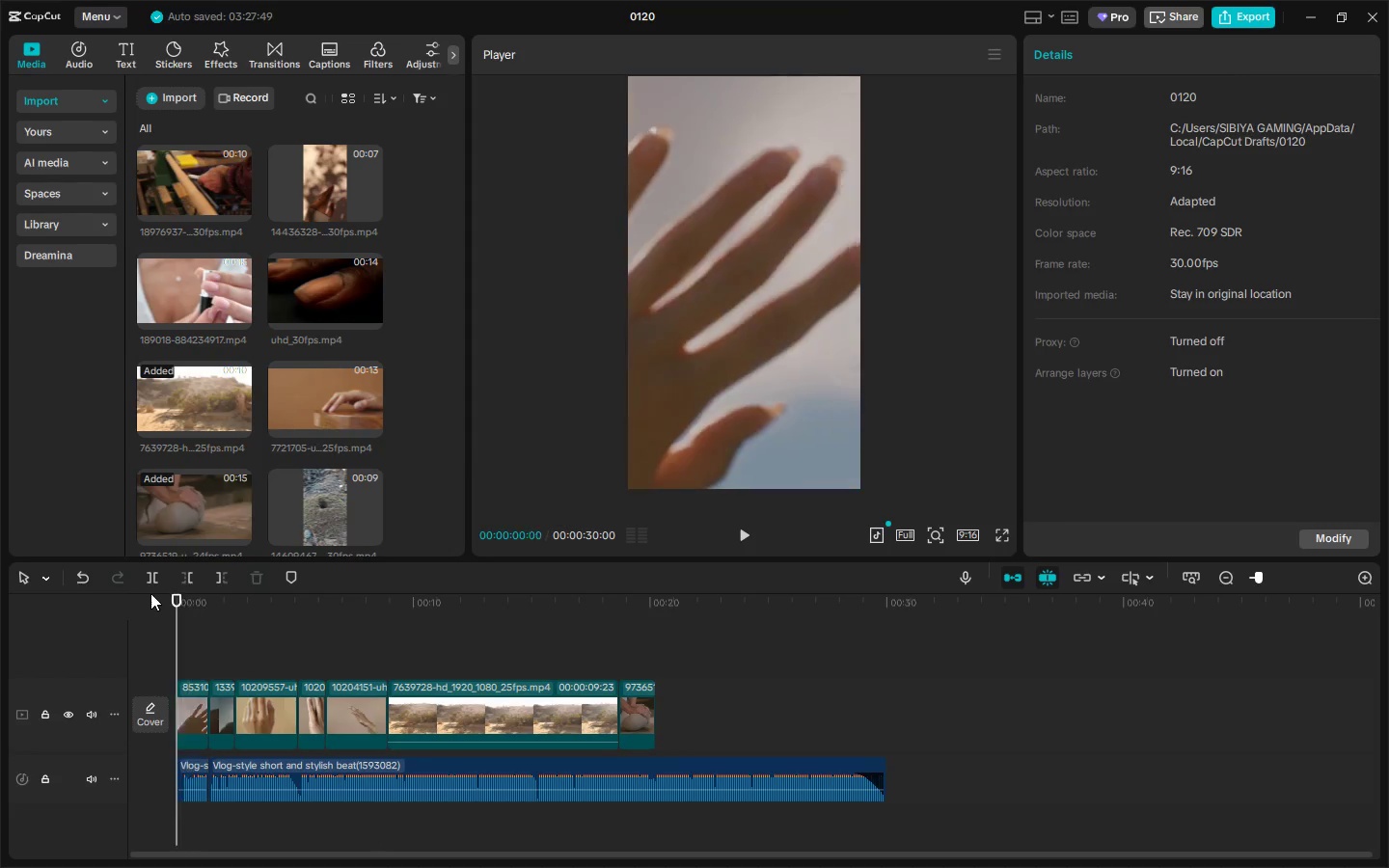 
key(Space)
 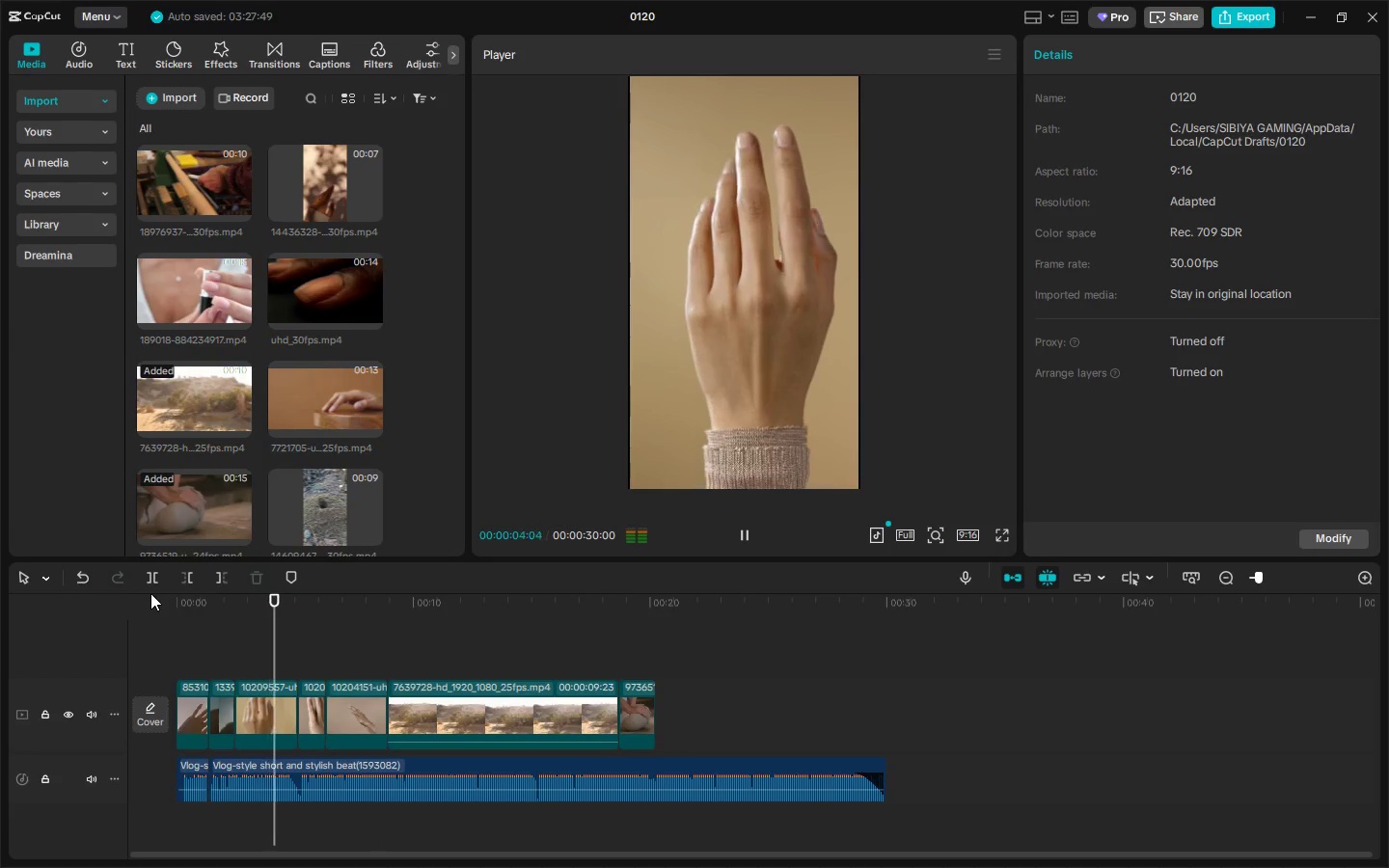 
wait(9.19)
 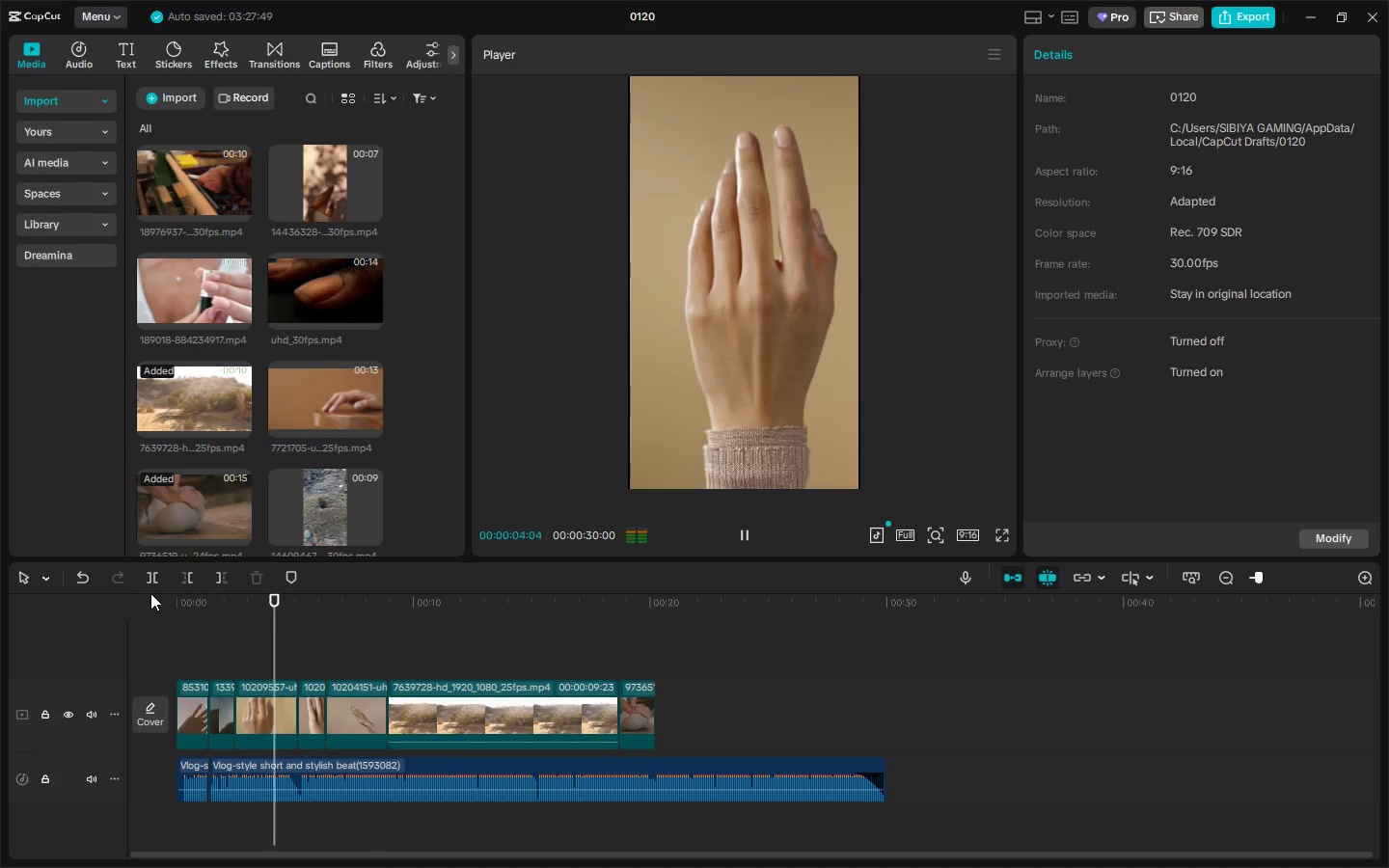 
double_click([295, 600])
 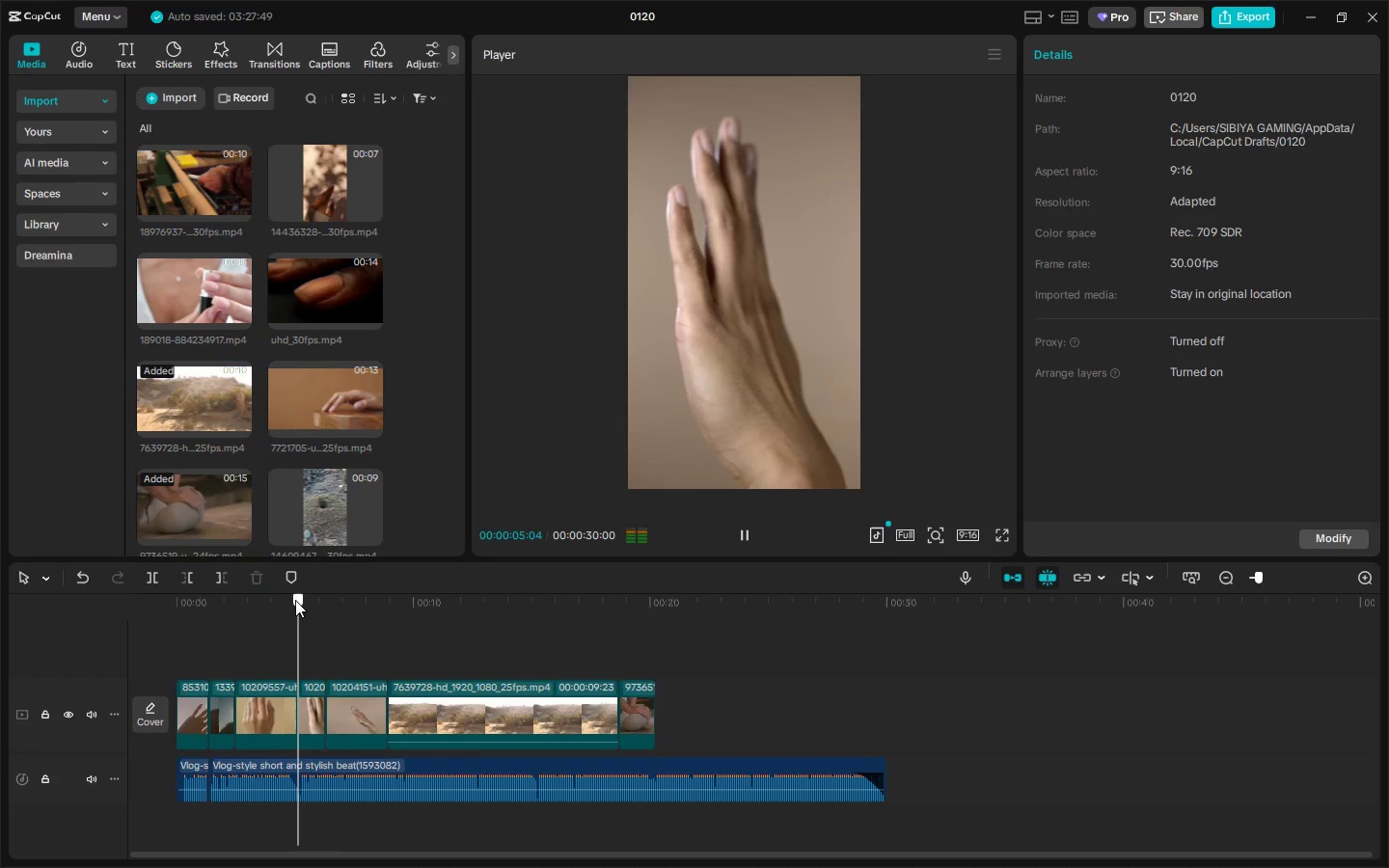 
key(Space)
 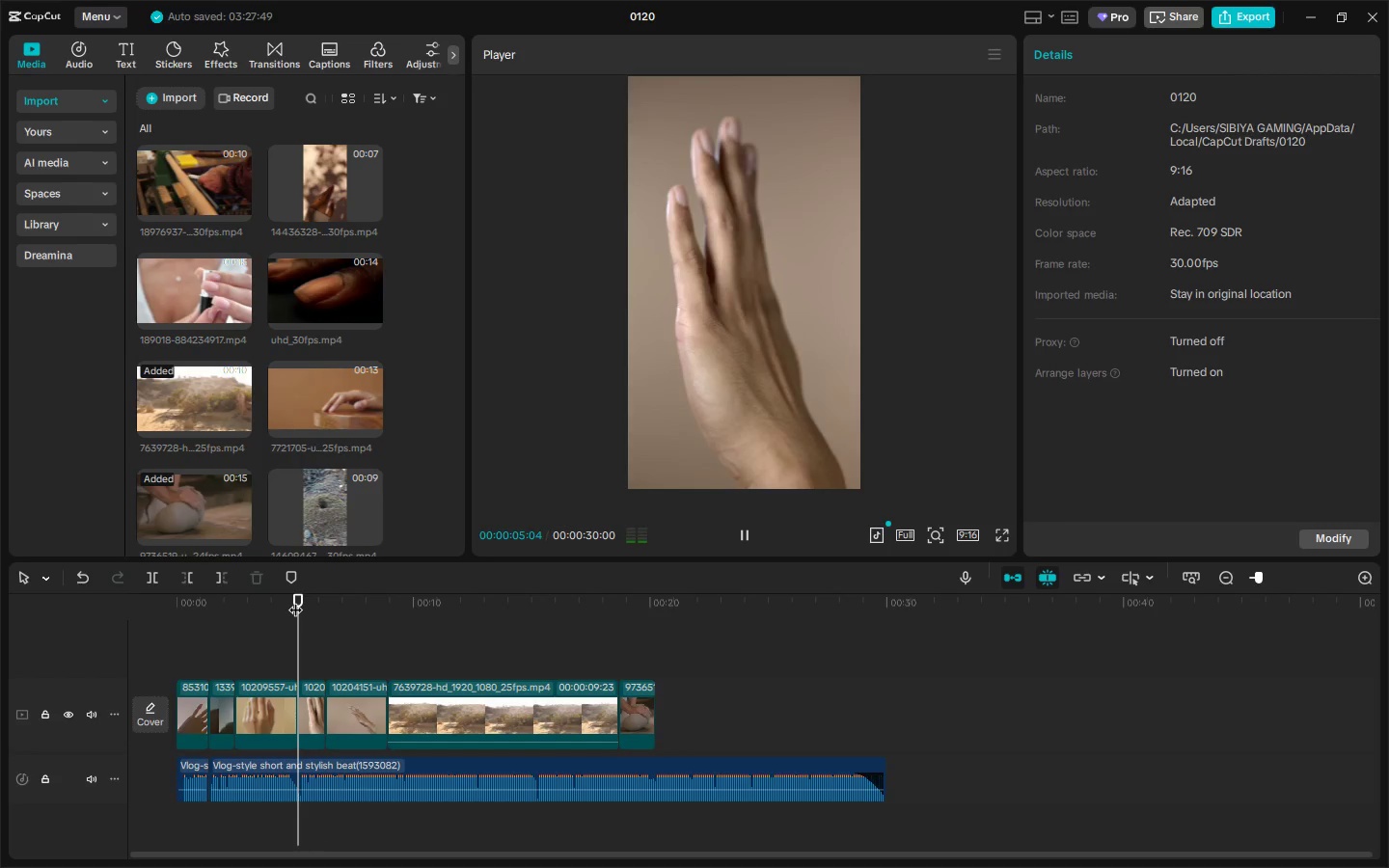 
key(Space)
 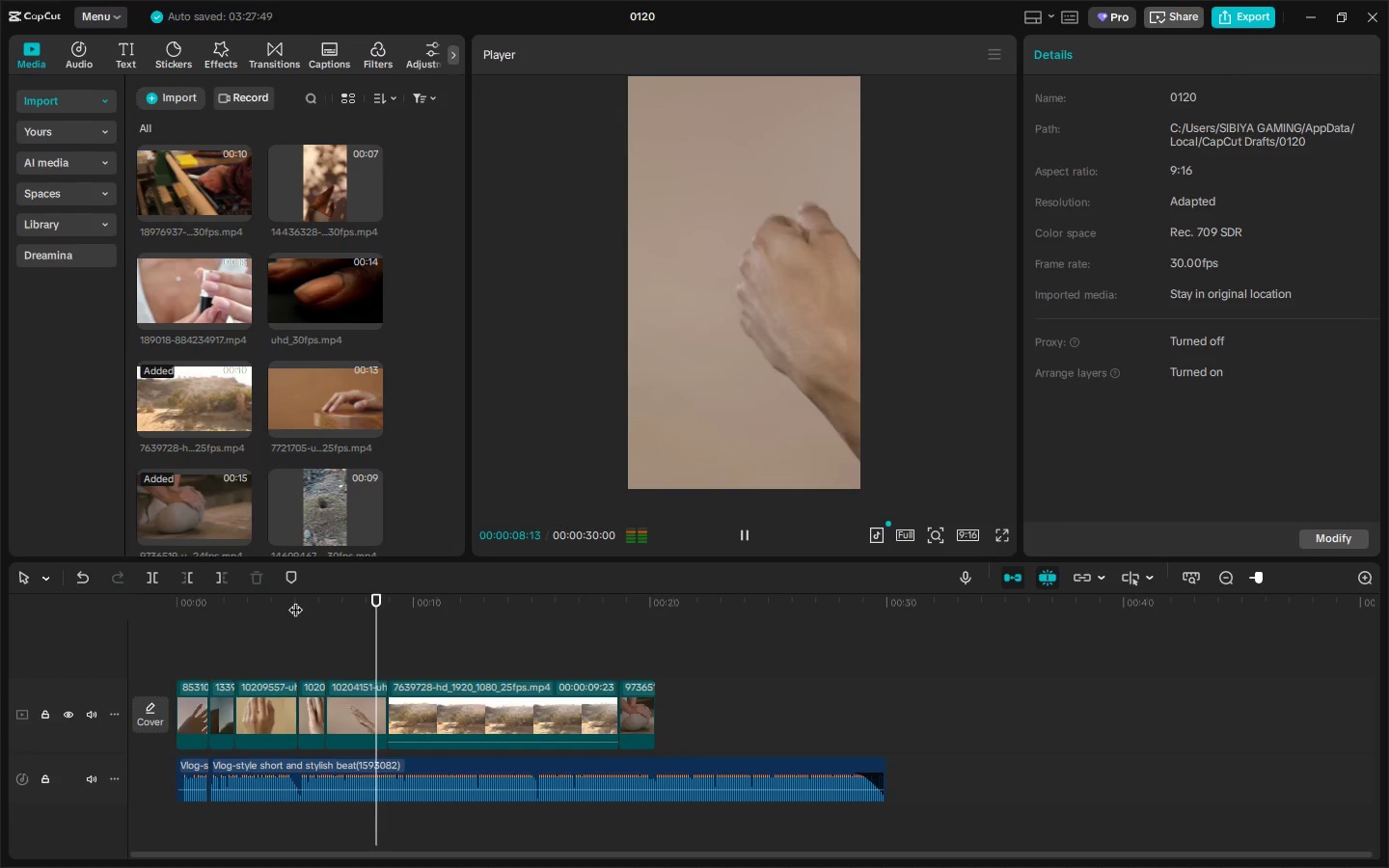 
key(Space)
 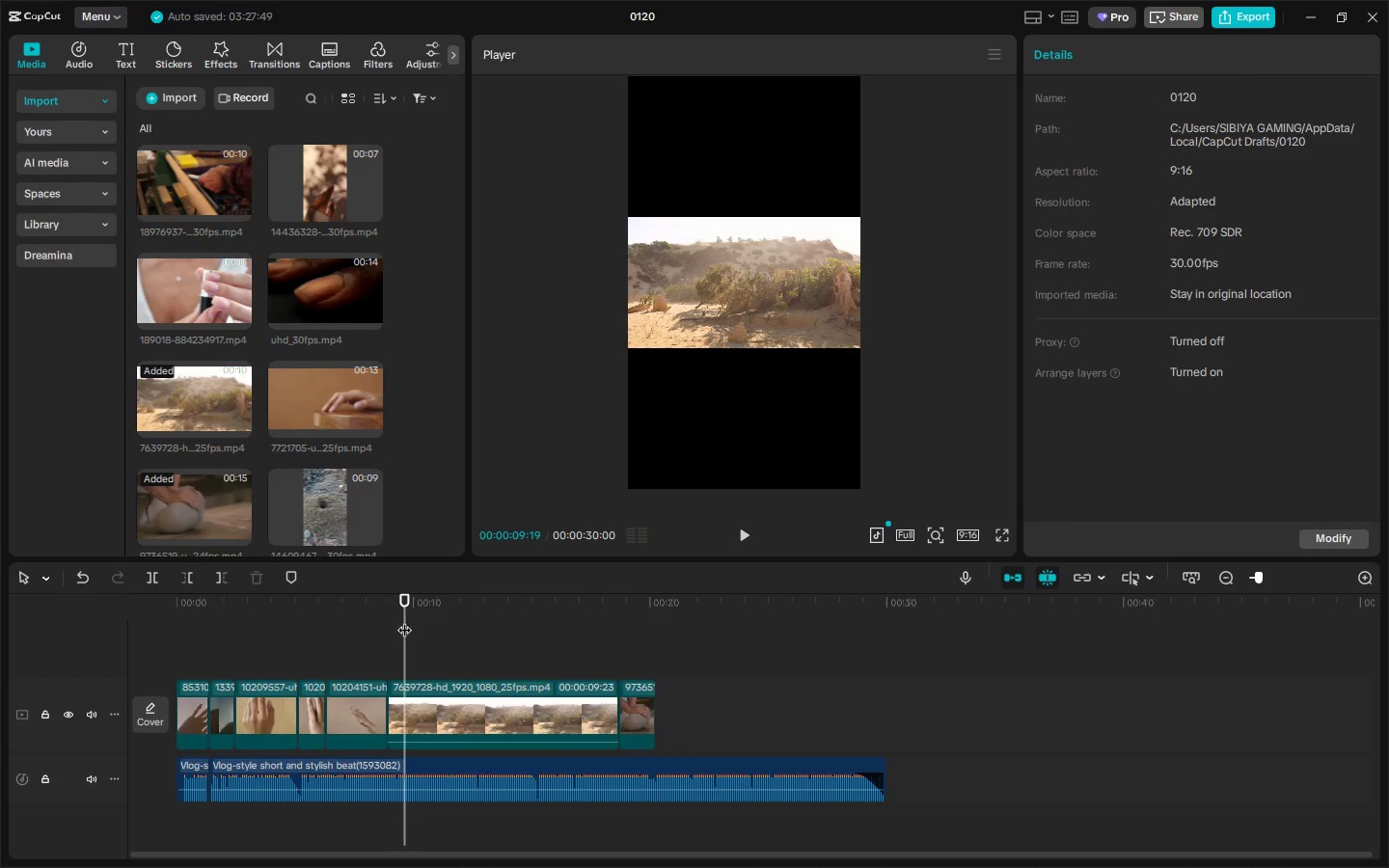 
left_click([382, 606])
 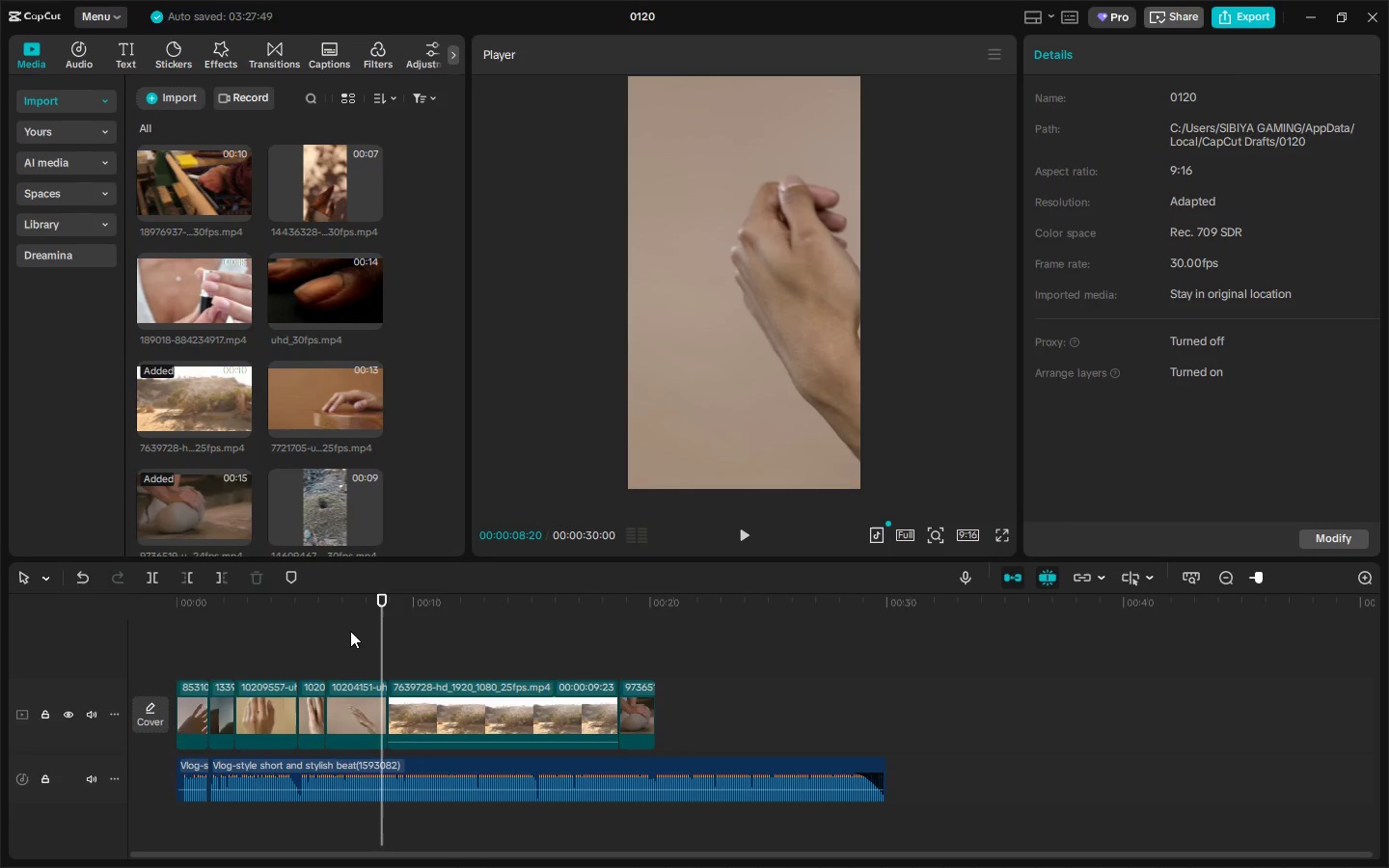 
left_click([341, 593])
 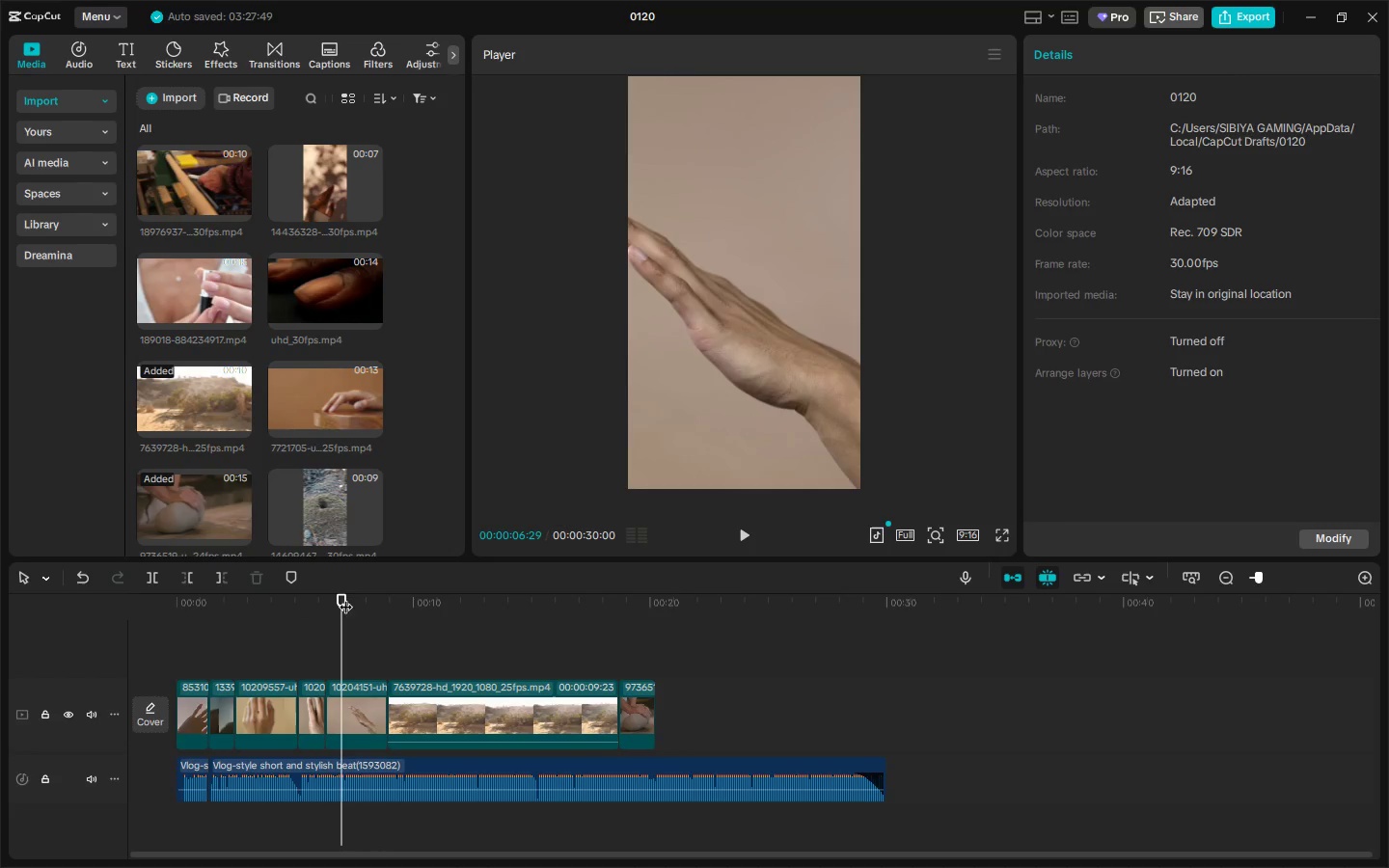 
key(Space)
 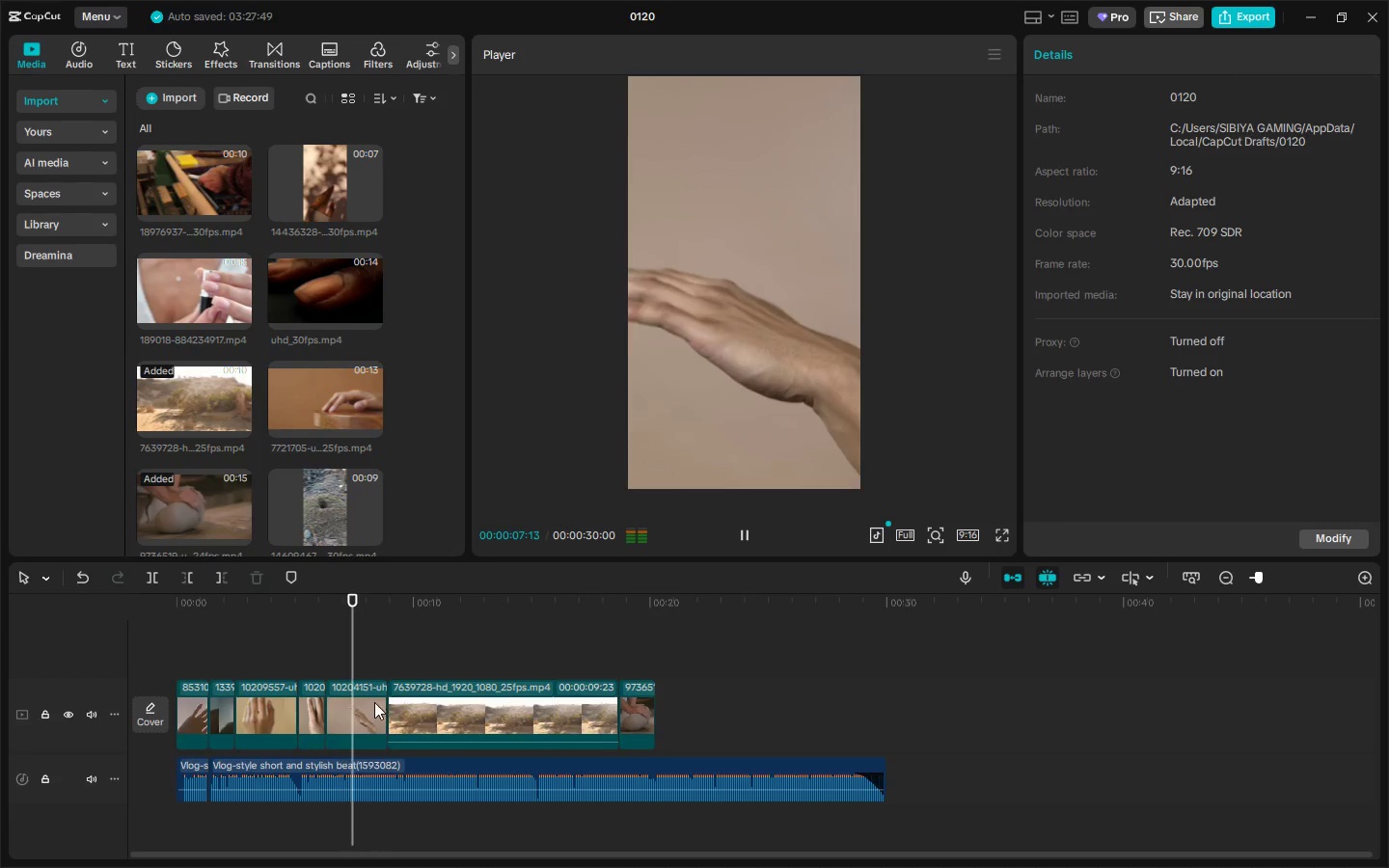 
key(Space)
 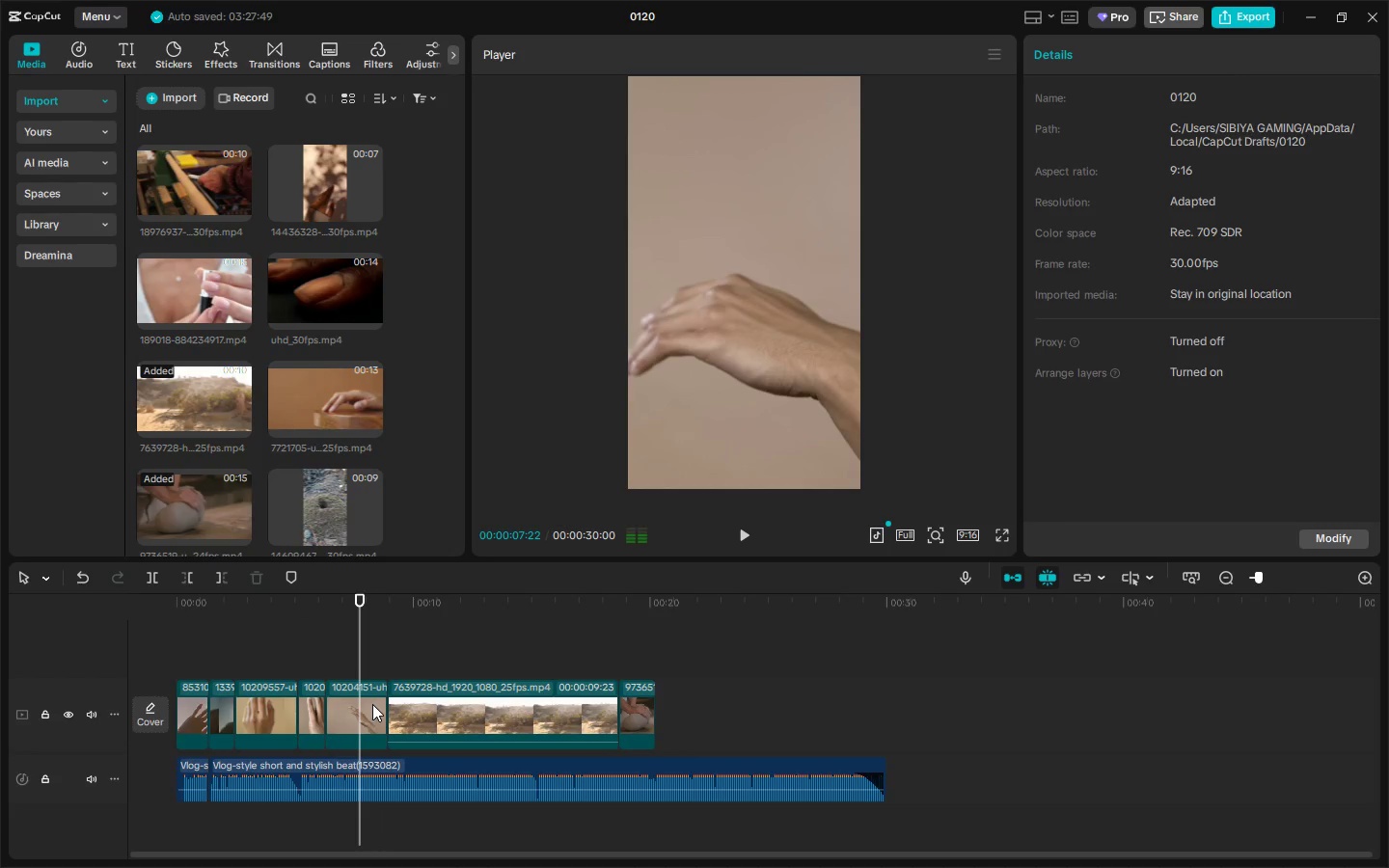 
left_click([372, 704])
 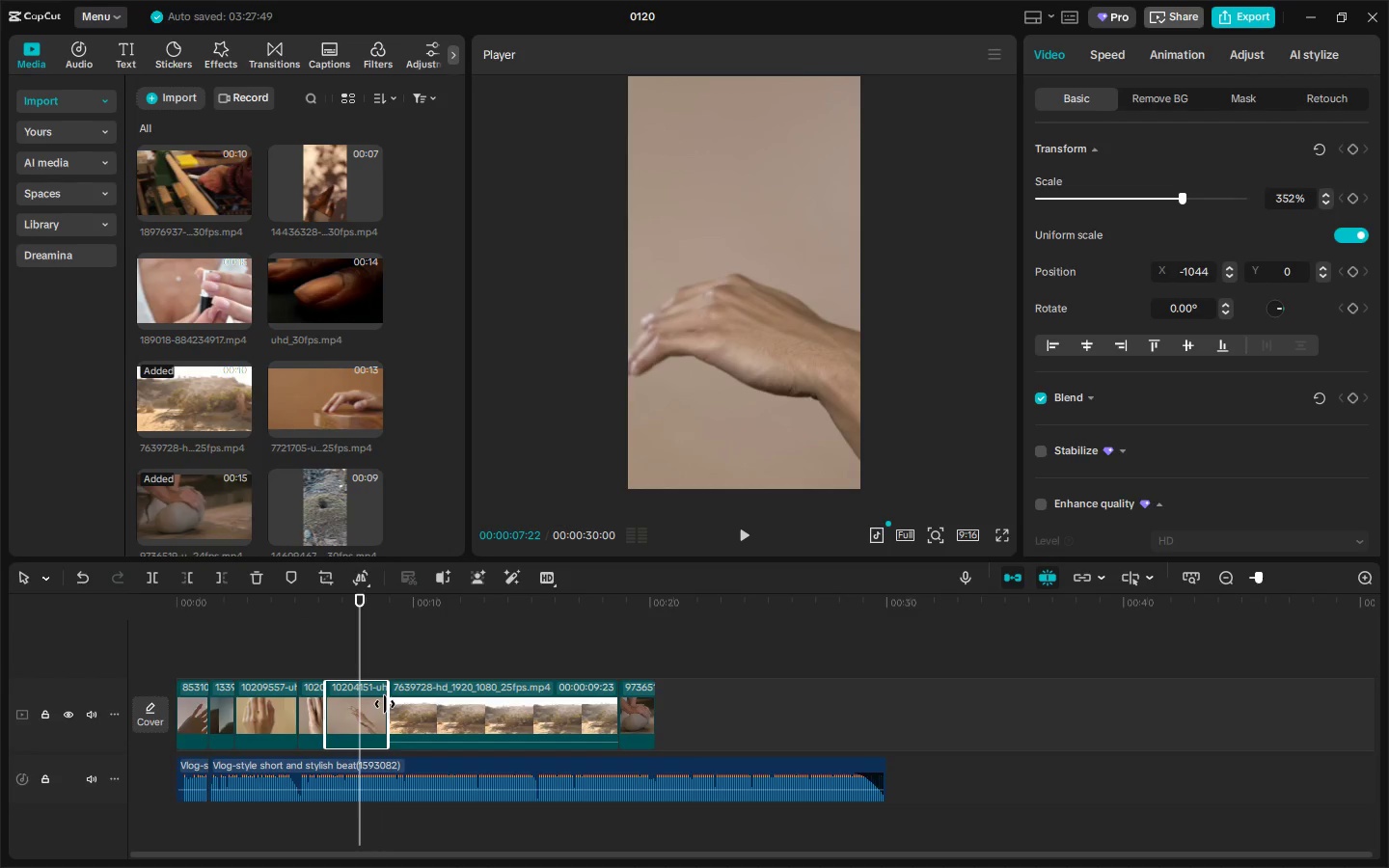 
left_click_drag(start_coordinate=[389, 704], to_coordinate=[428, 705])
 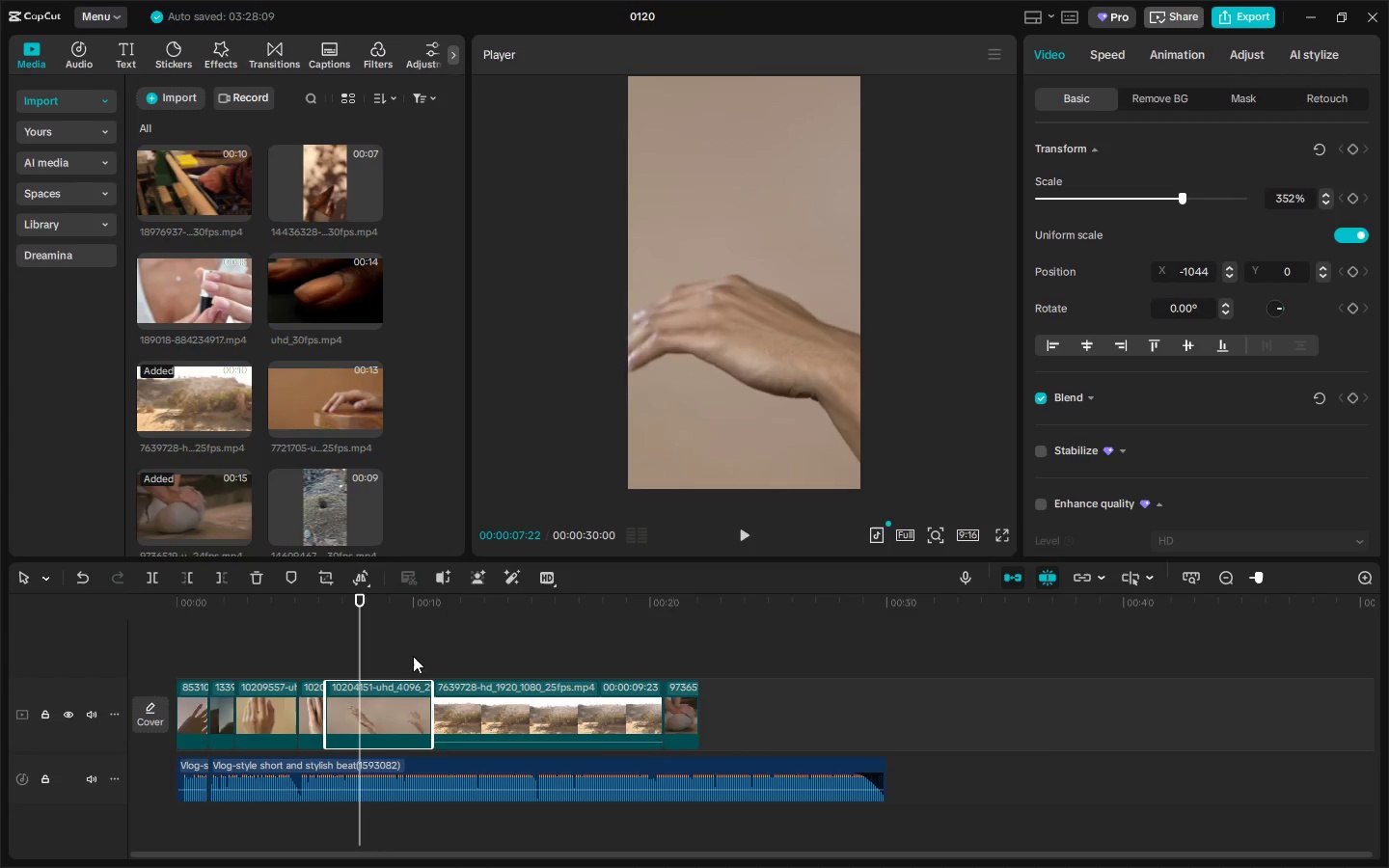 
key(Space)
 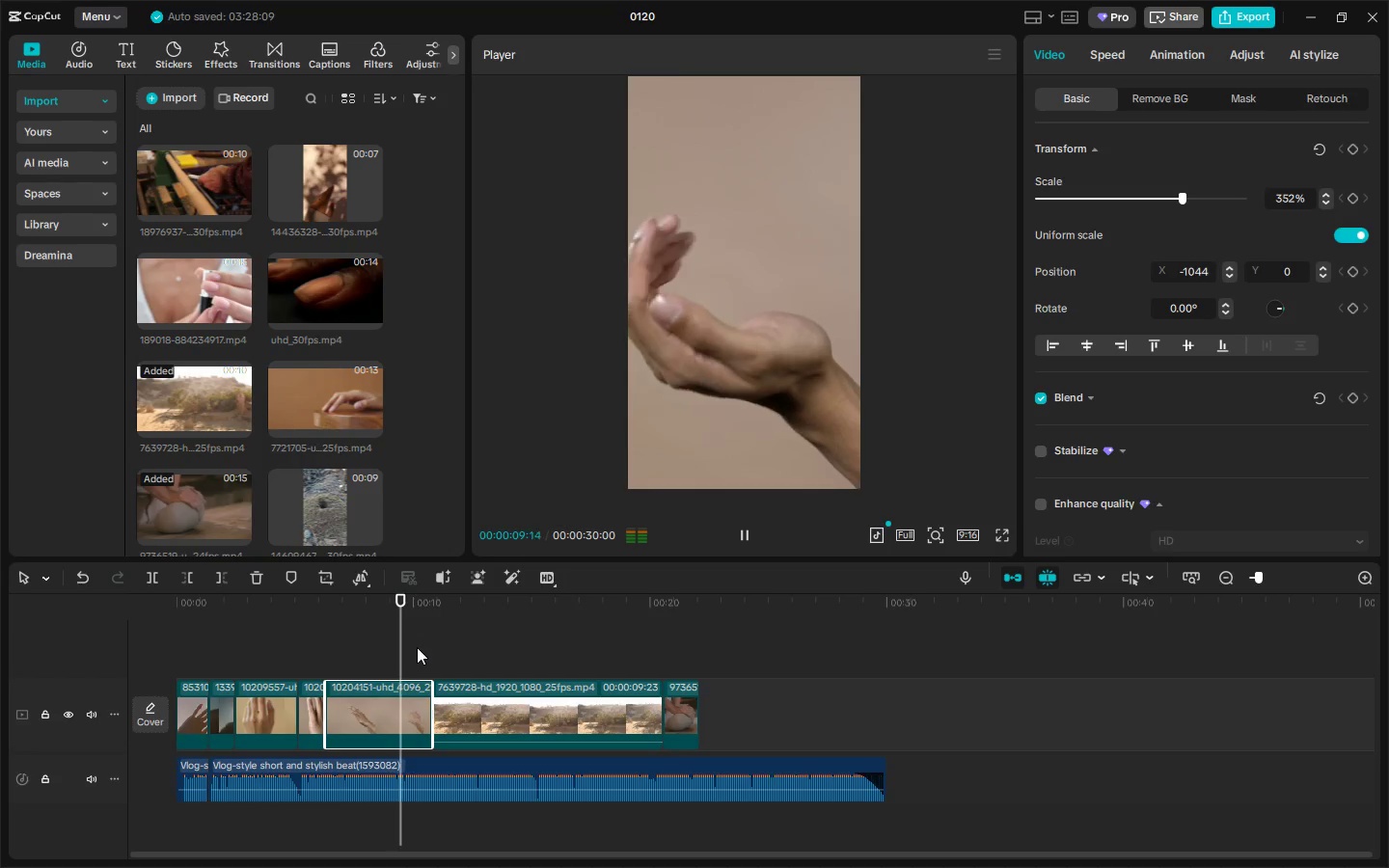 
key(Space)
 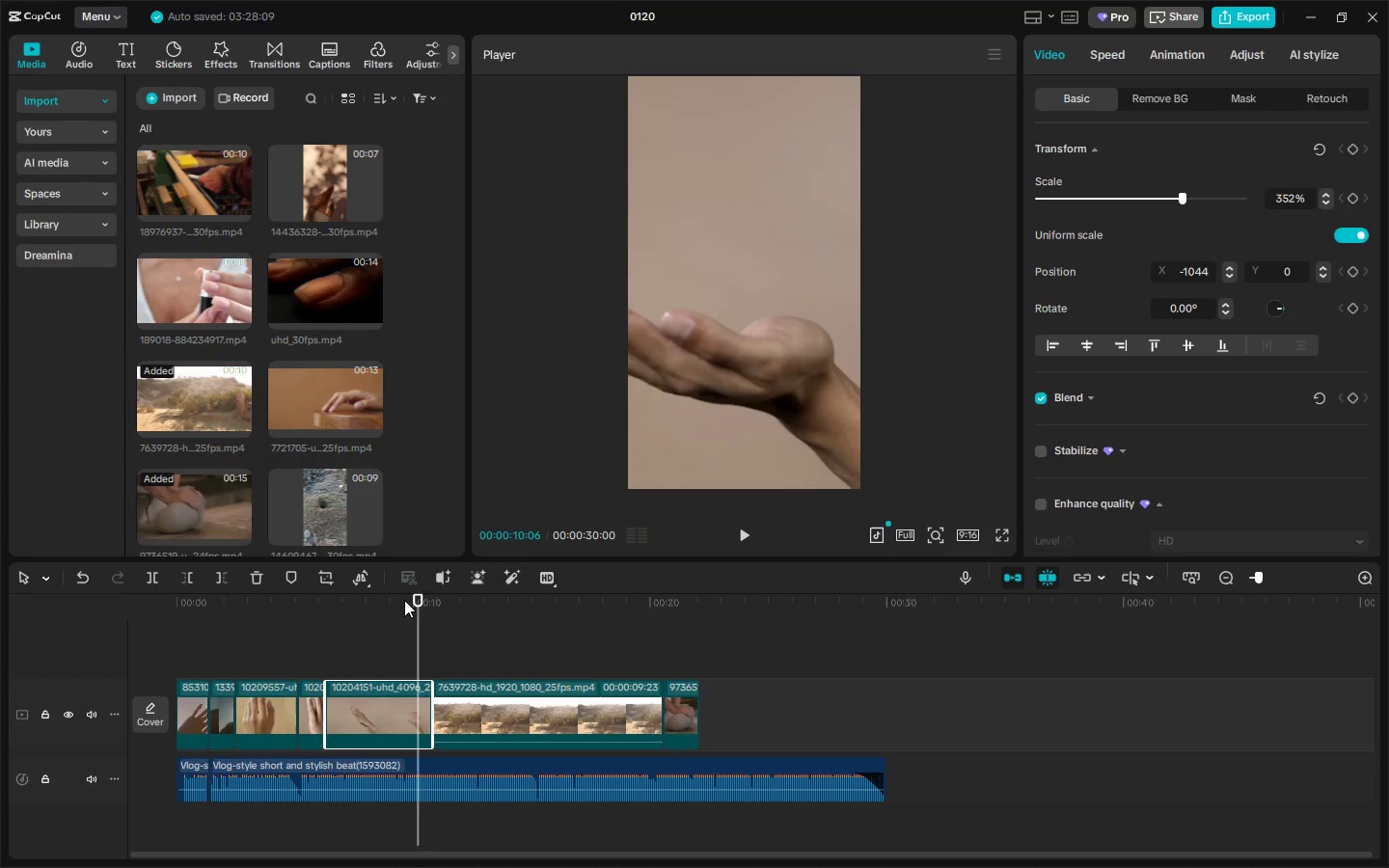 
key(Space)
 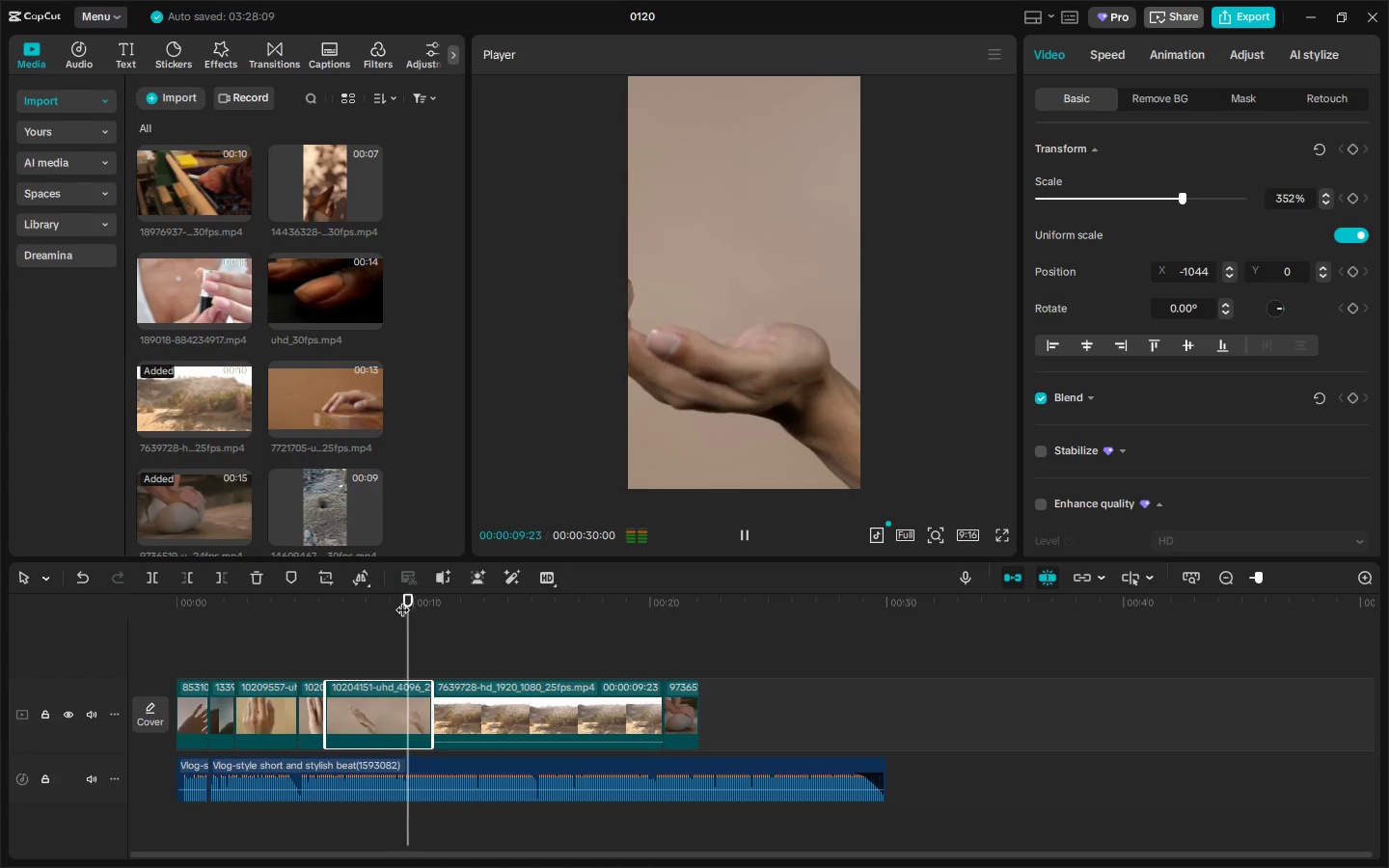 
left_click_drag(start_coordinate=[398, 600], to_coordinate=[366, 606])
 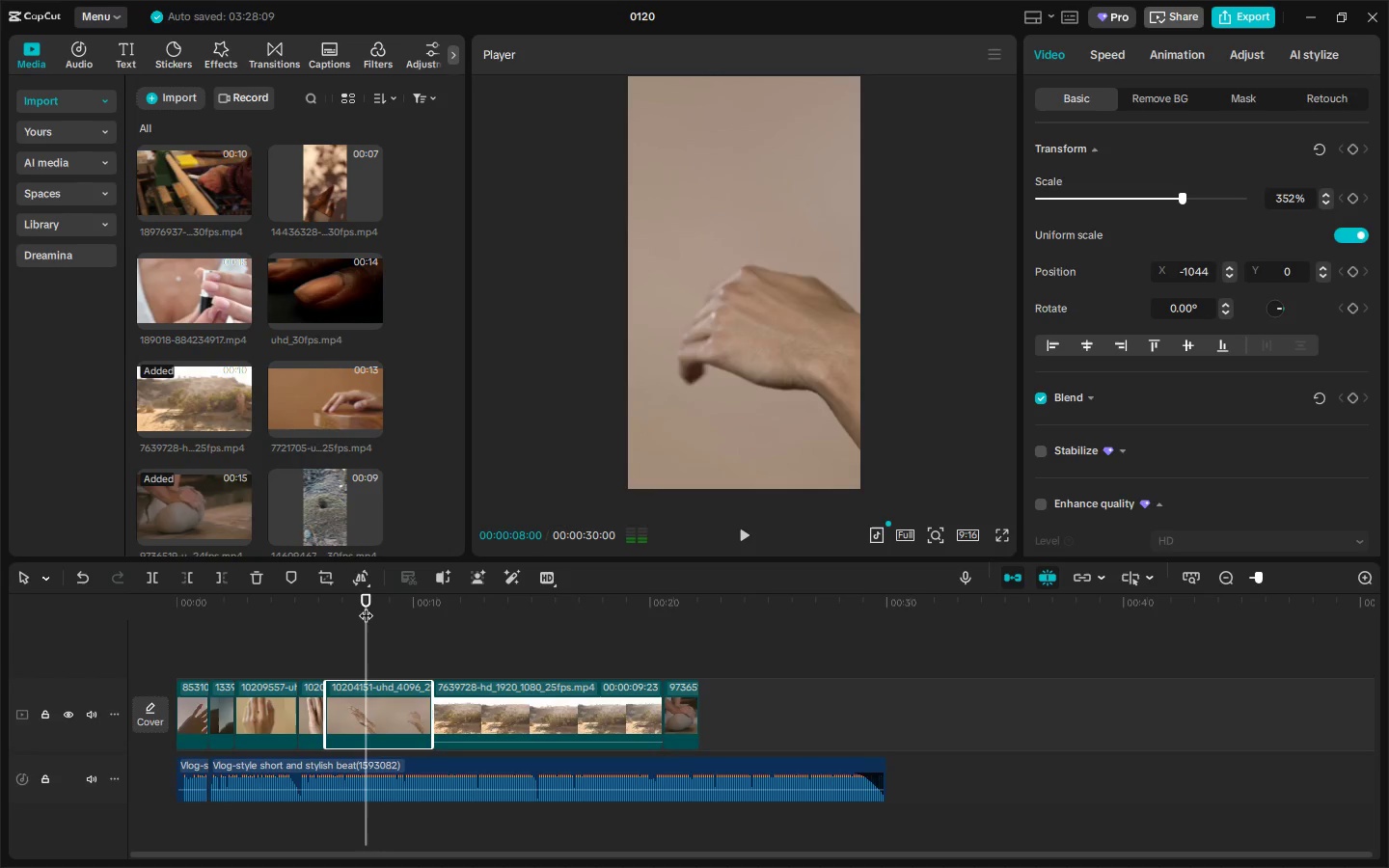 
key(Space)
 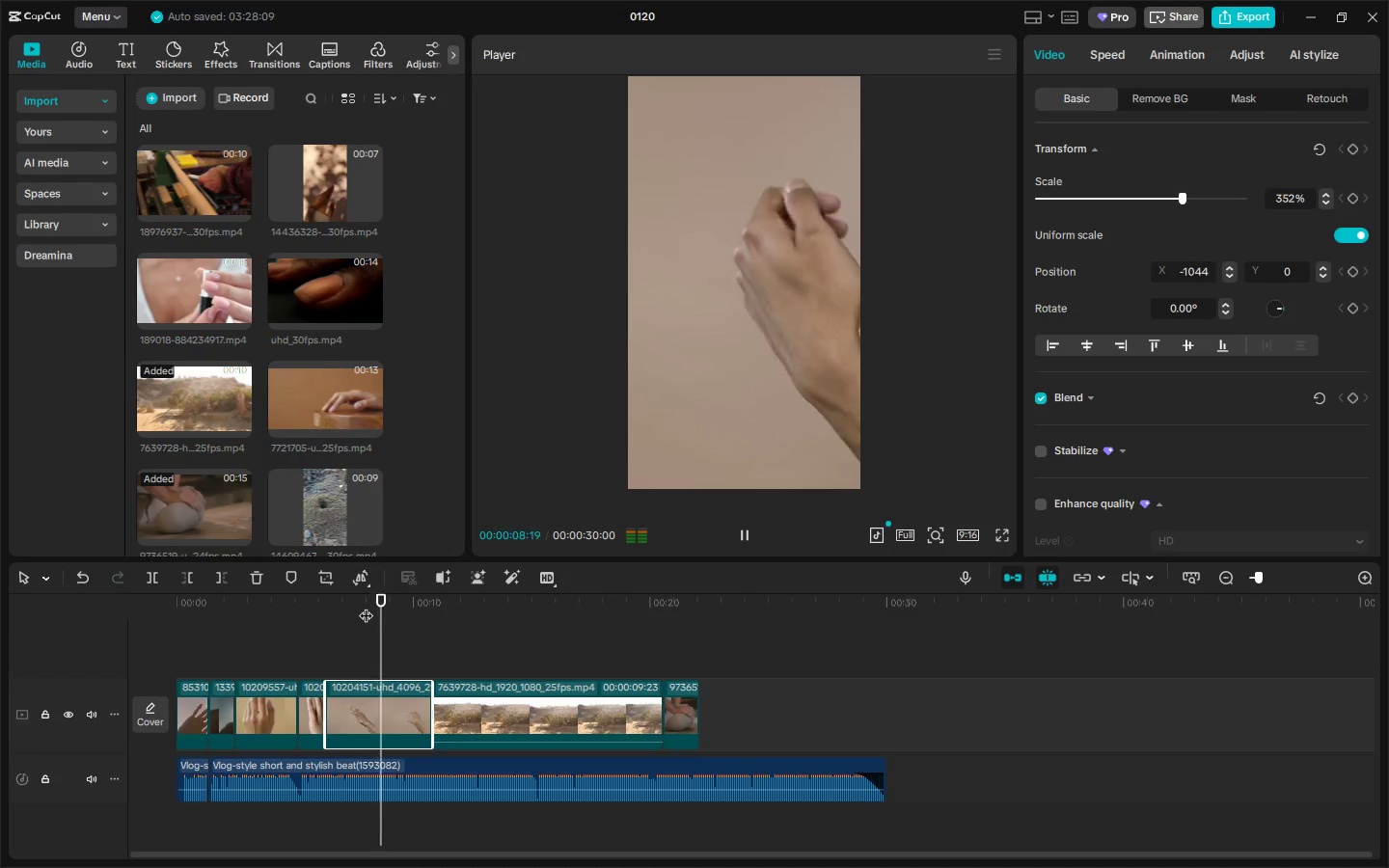 
key(Space)
 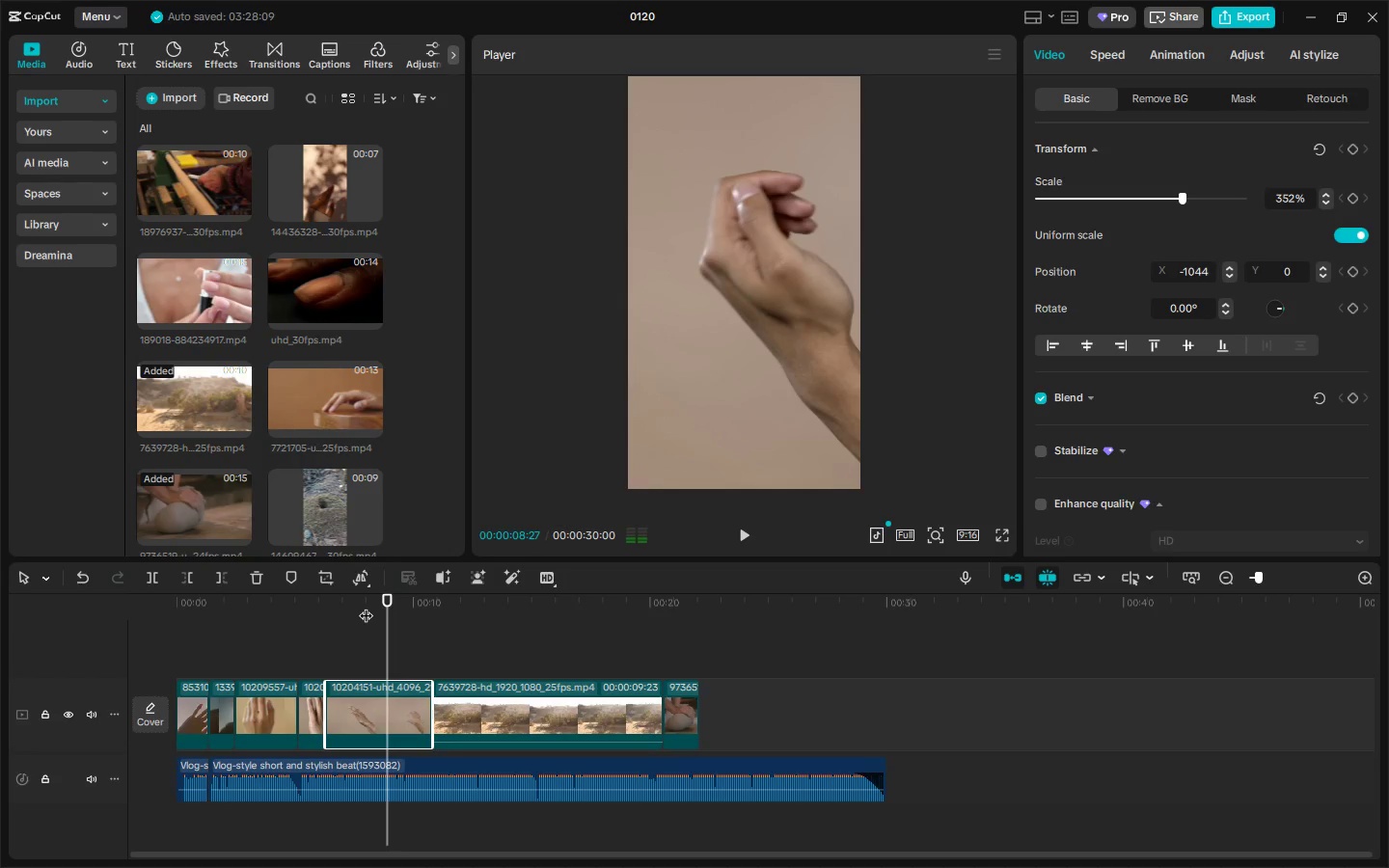 
key(Space)
 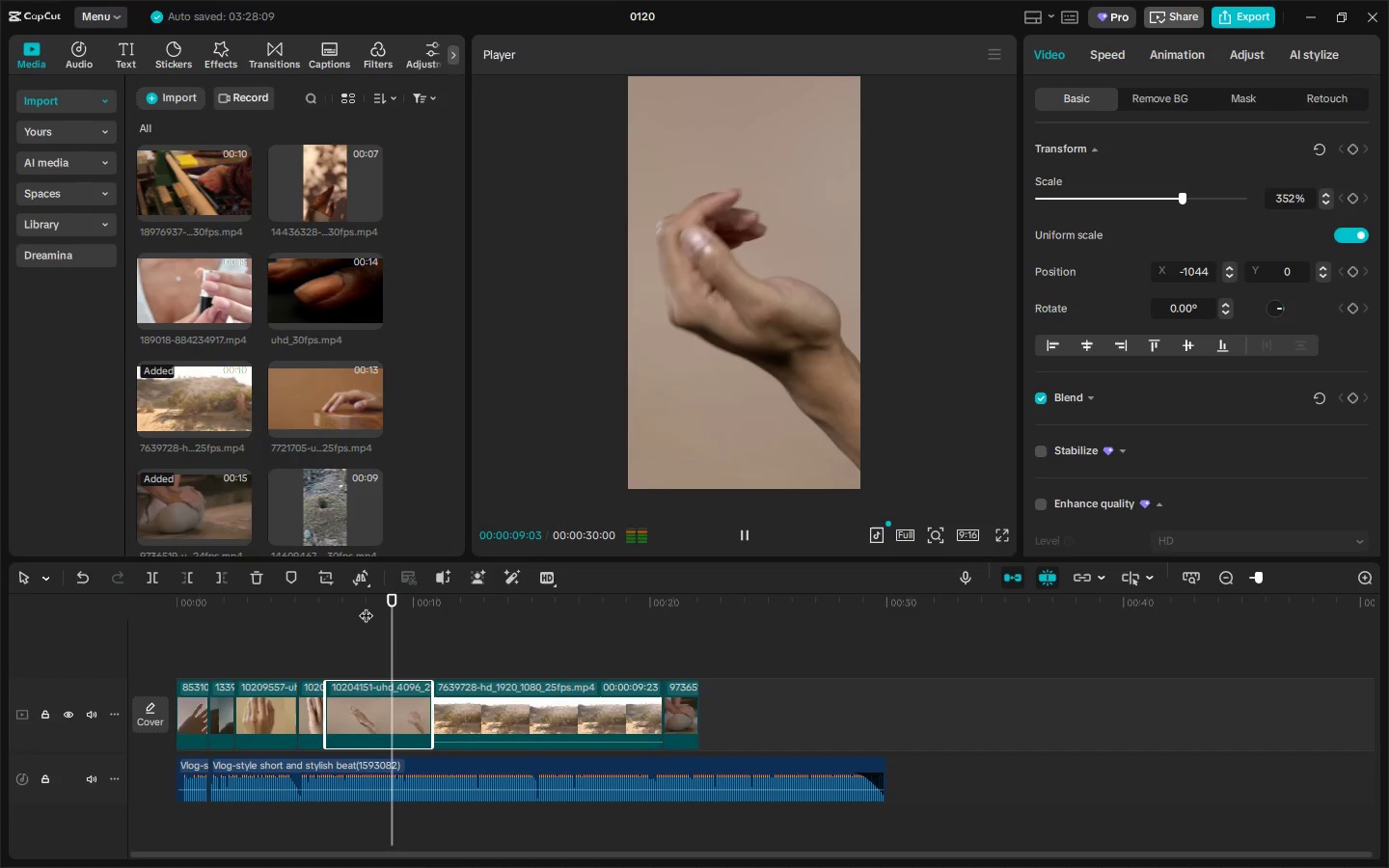 
key(Space)
 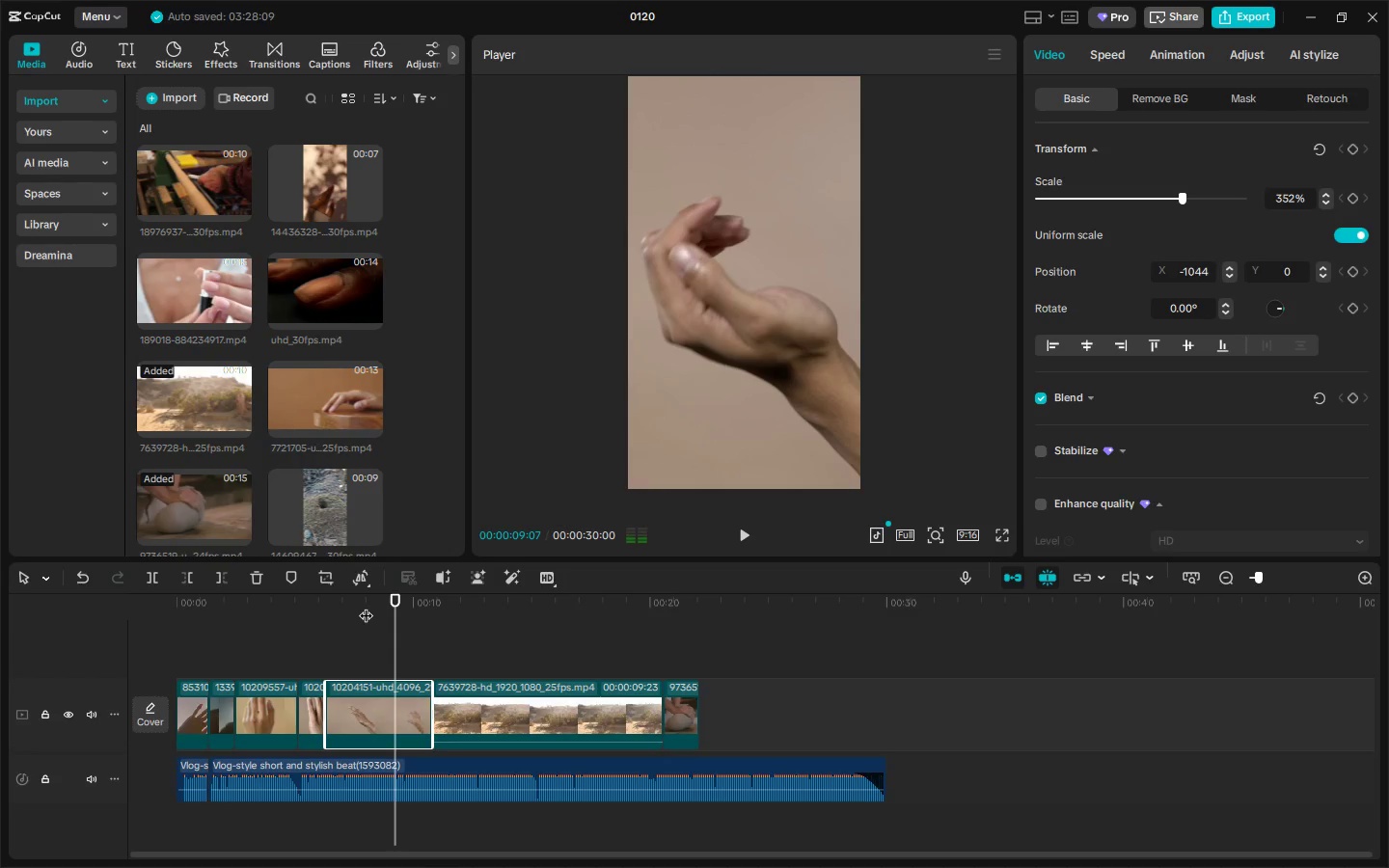 
key(Space)
 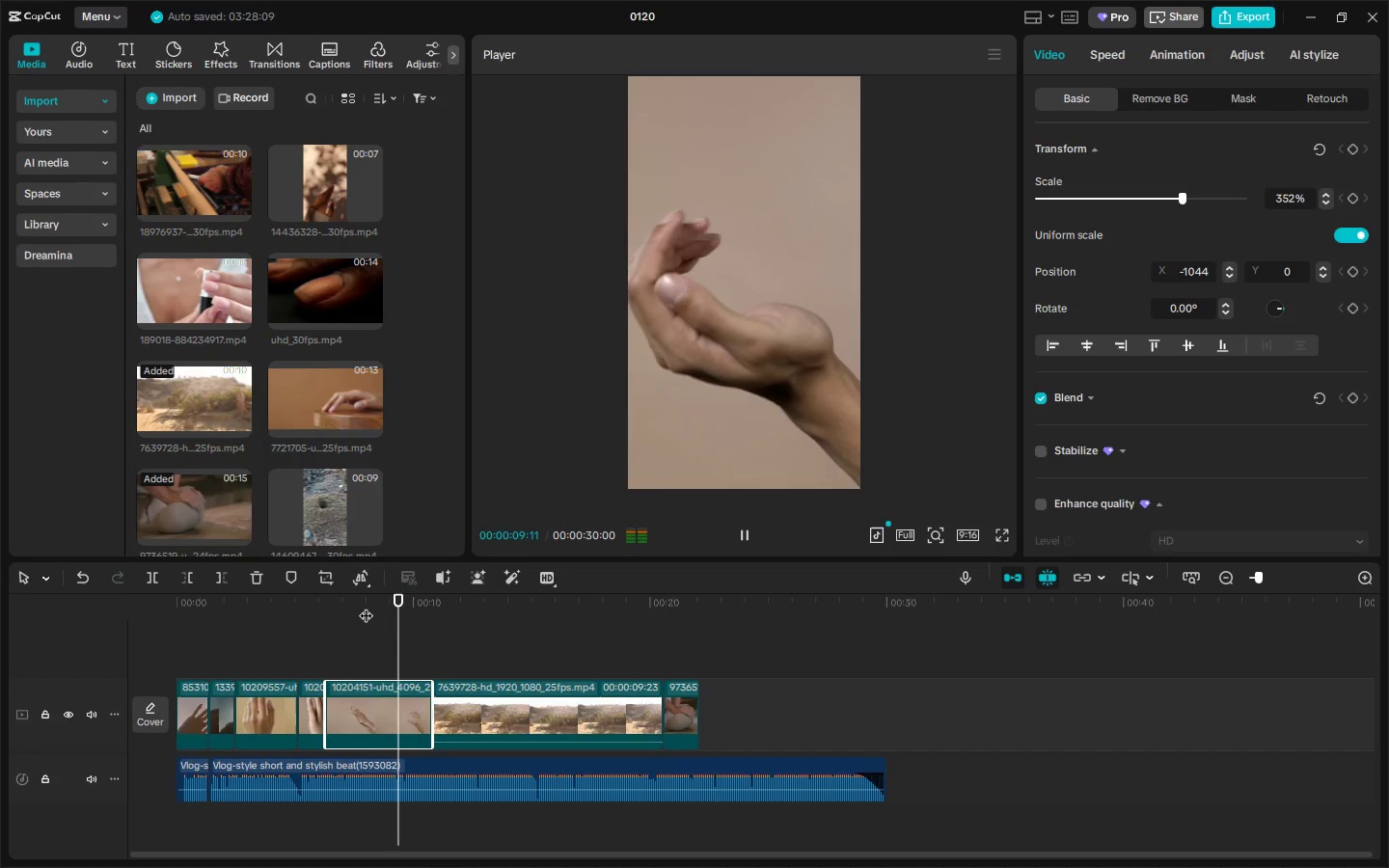 
key(Space)
 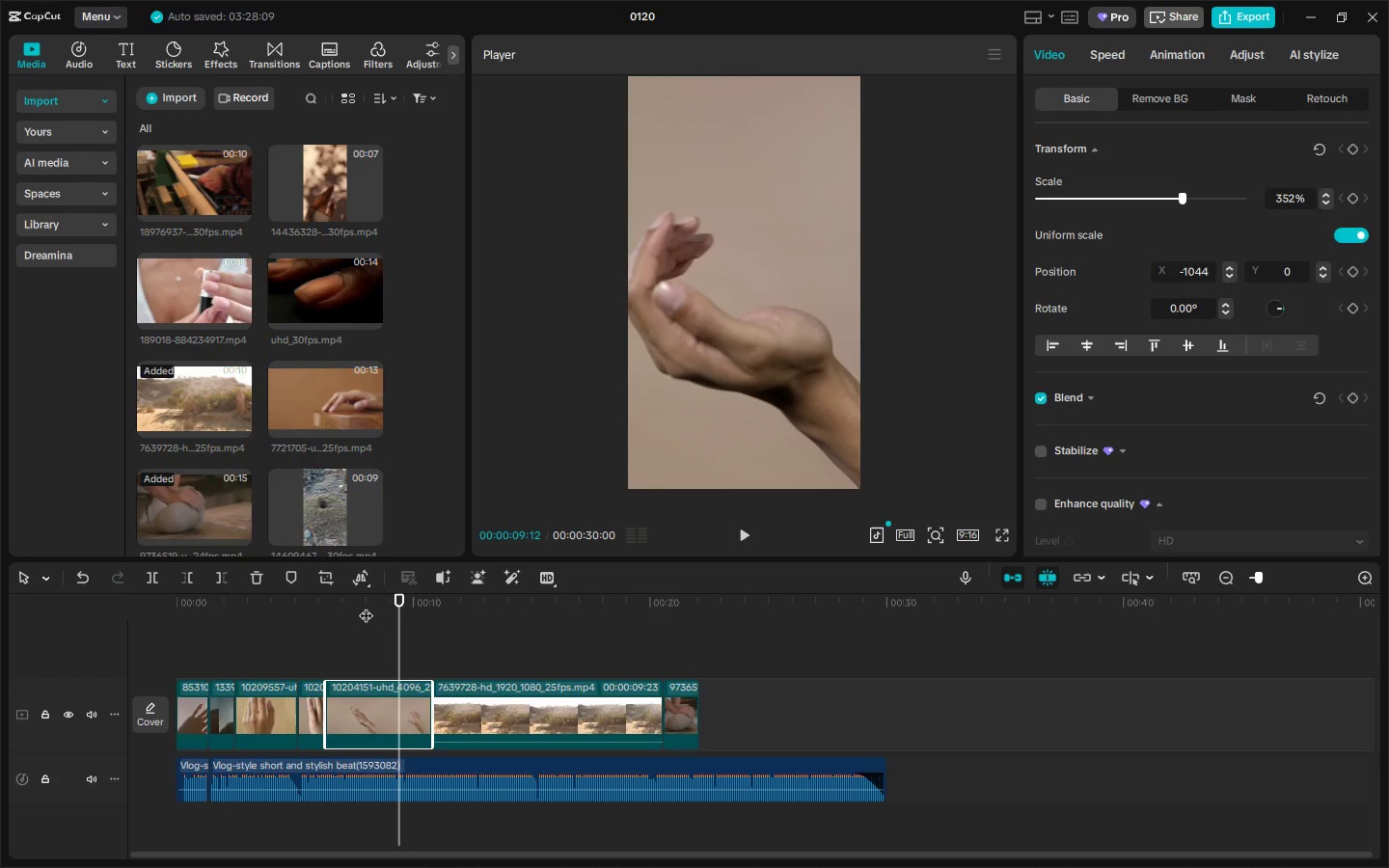 
key(Space)
 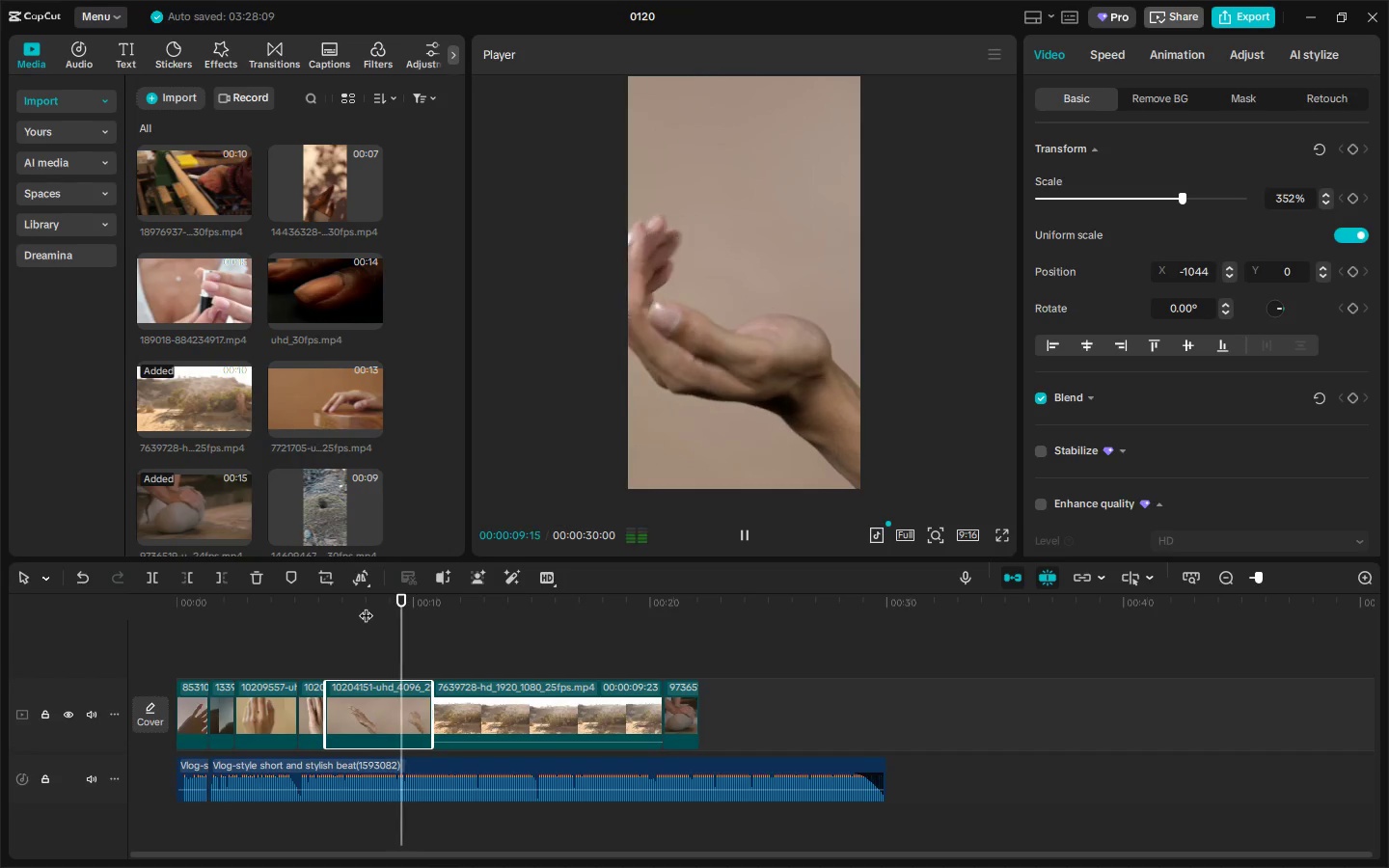 
key(Space)
 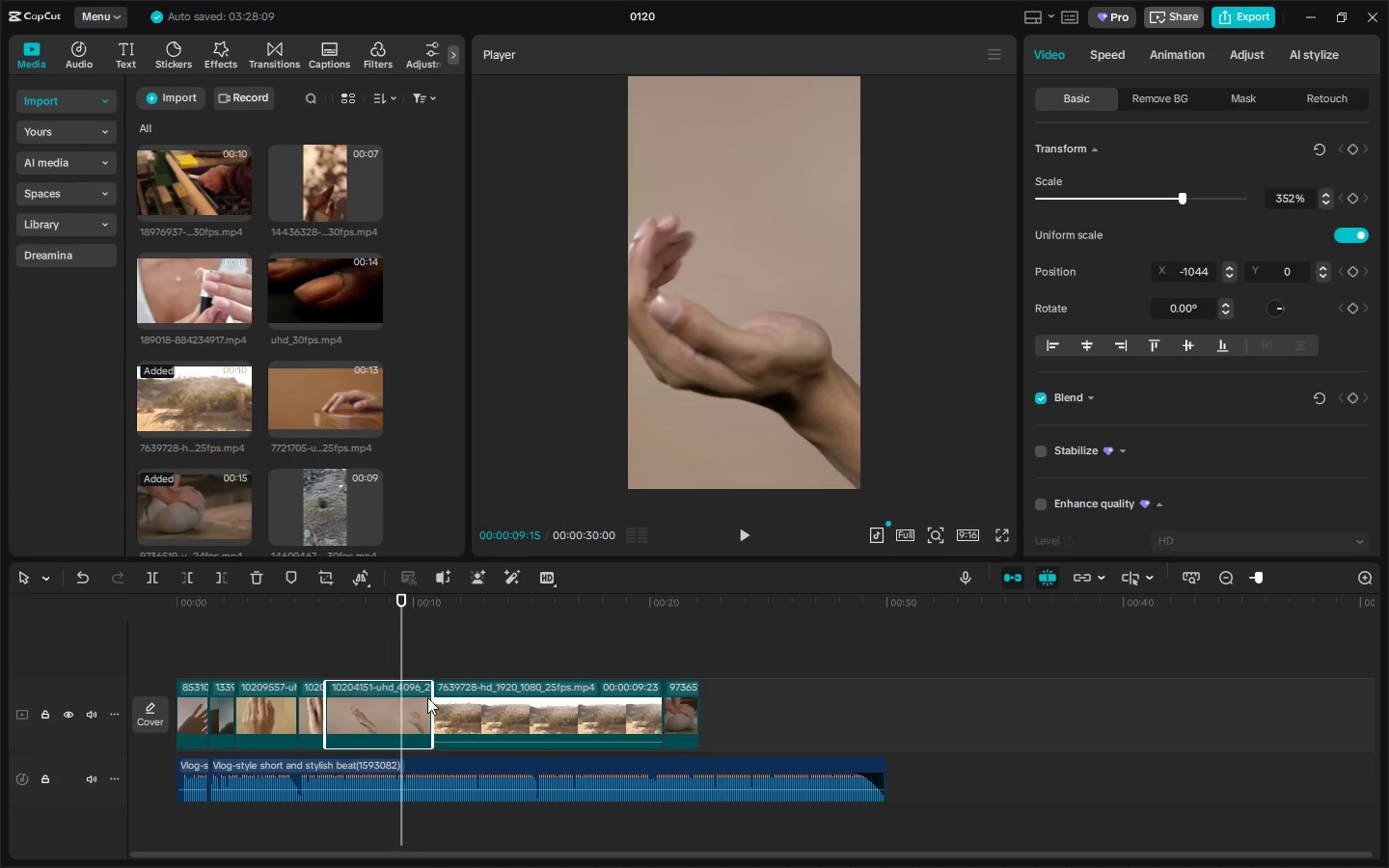 
left_click_drag(start_coordinate=[432, 700], to_coordinate=[397, 701])
 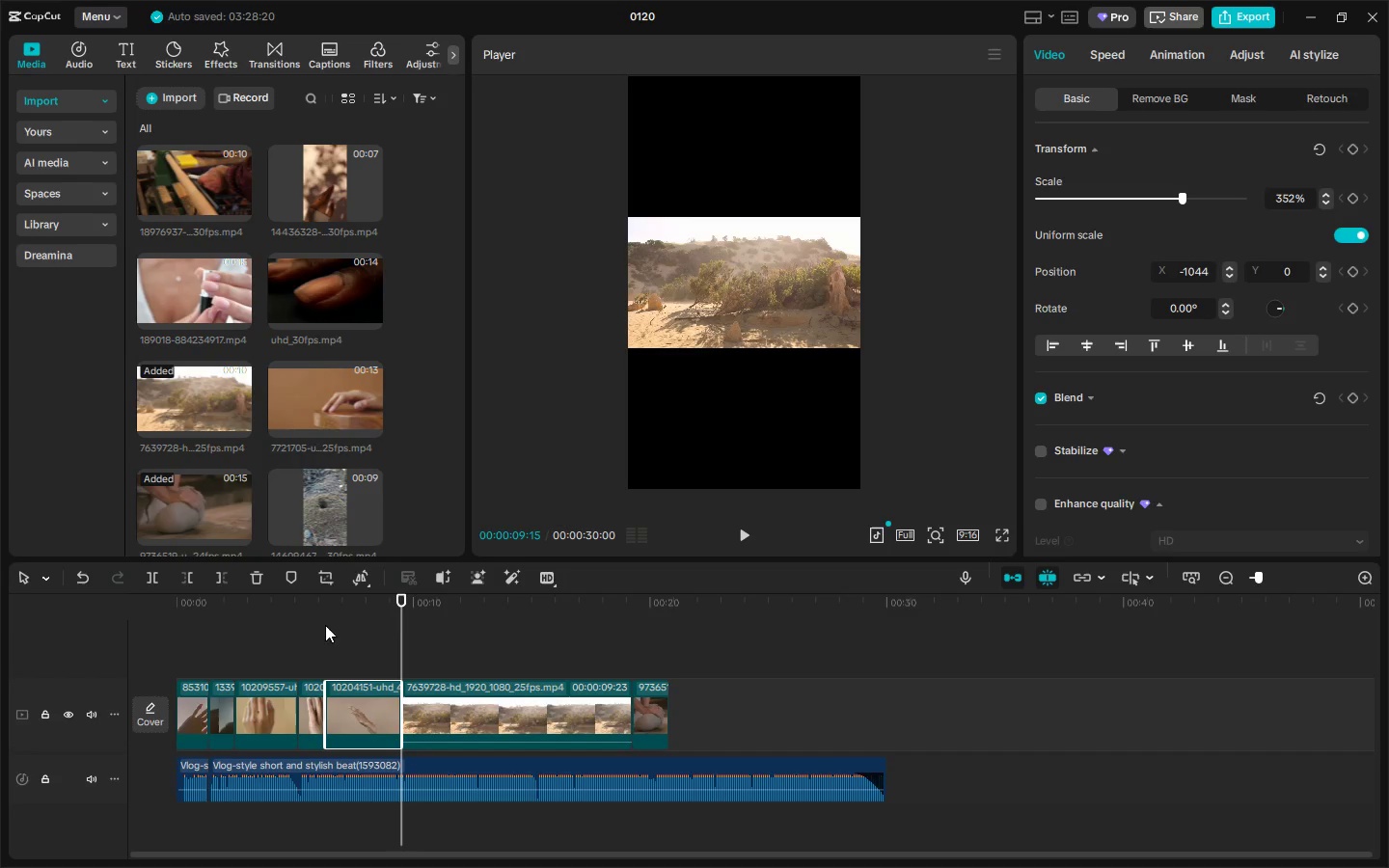 
left_click([348, 603])
 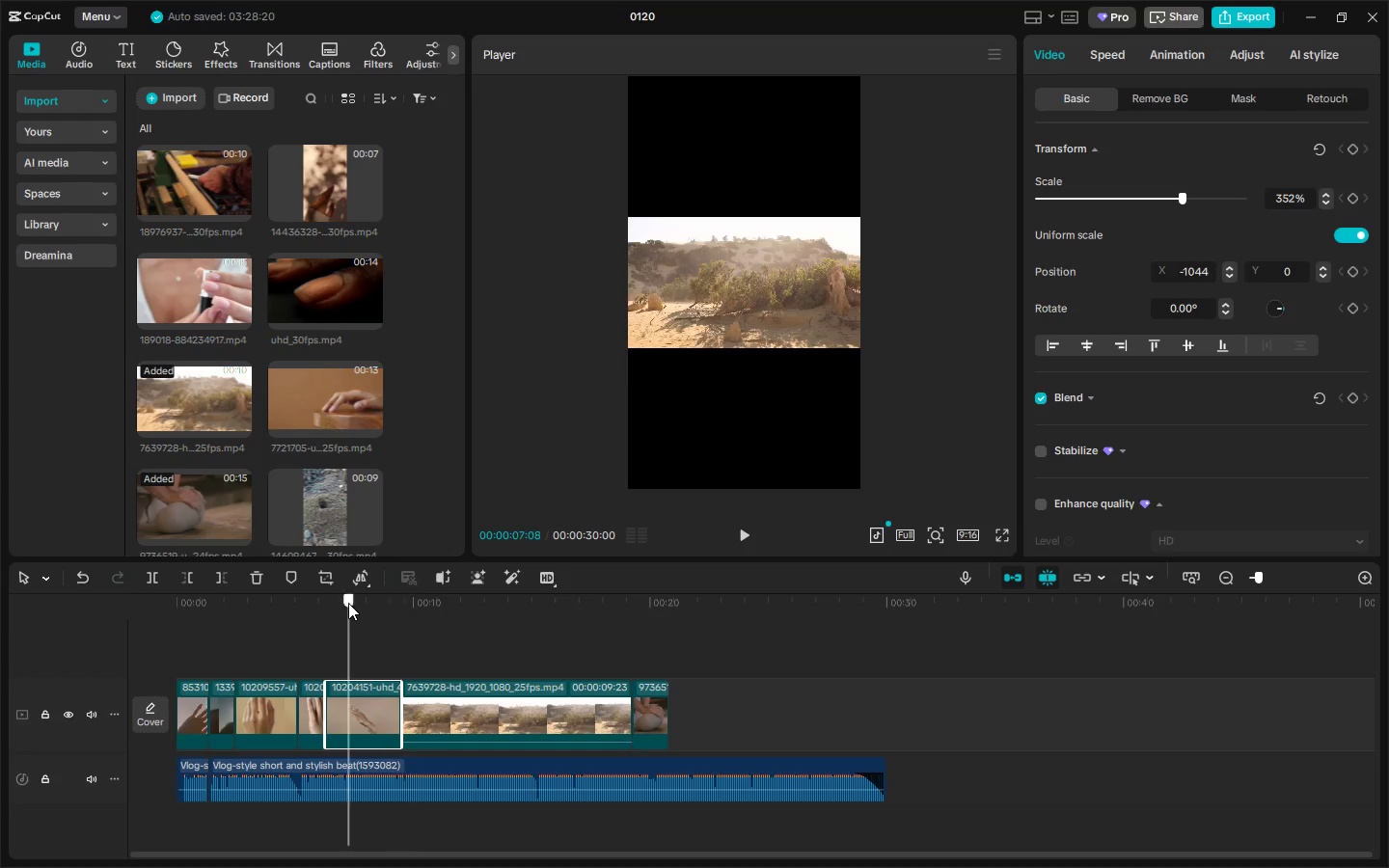 
key(Space)
 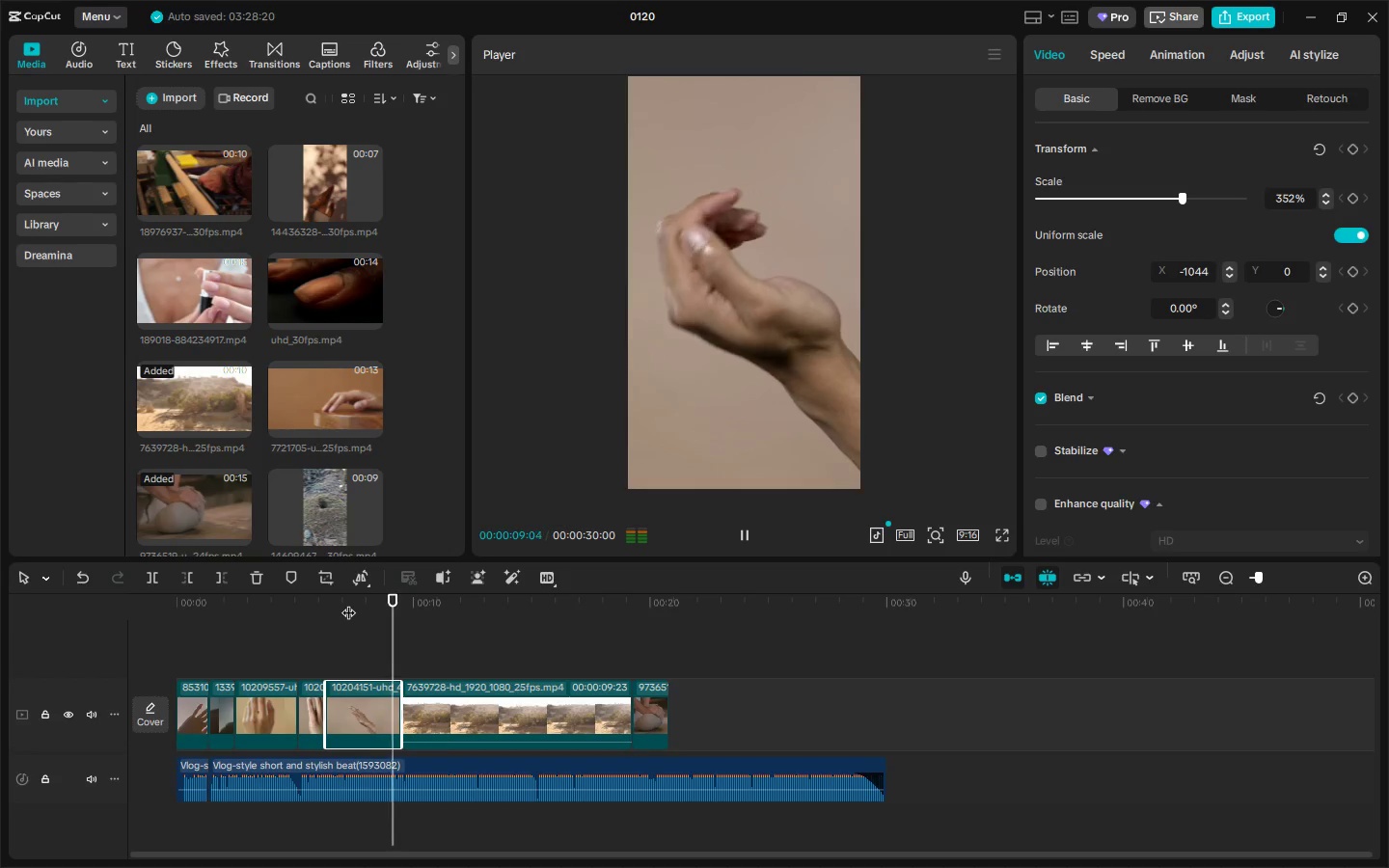 
key(Space)
 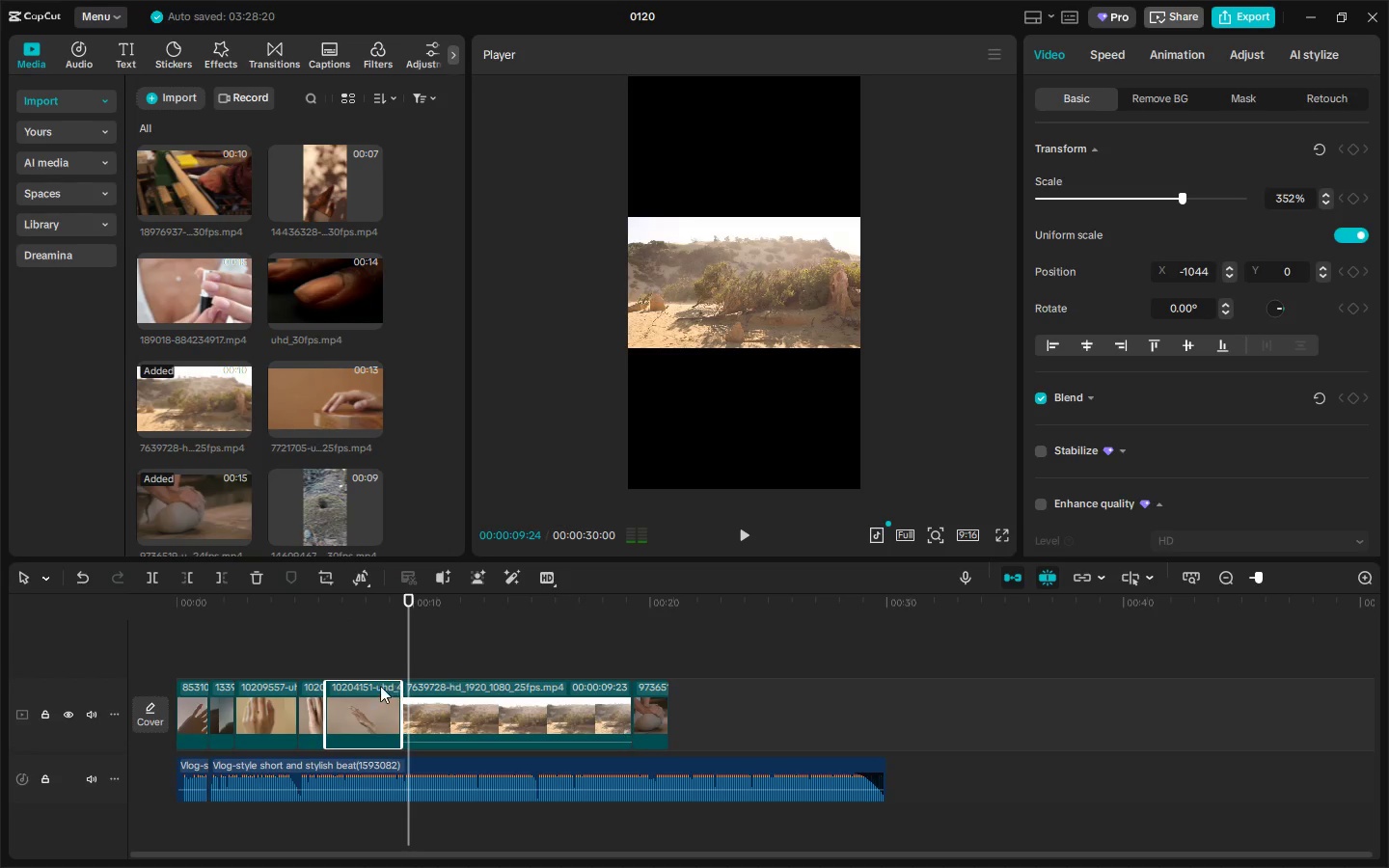 
left_click([387, 692])
 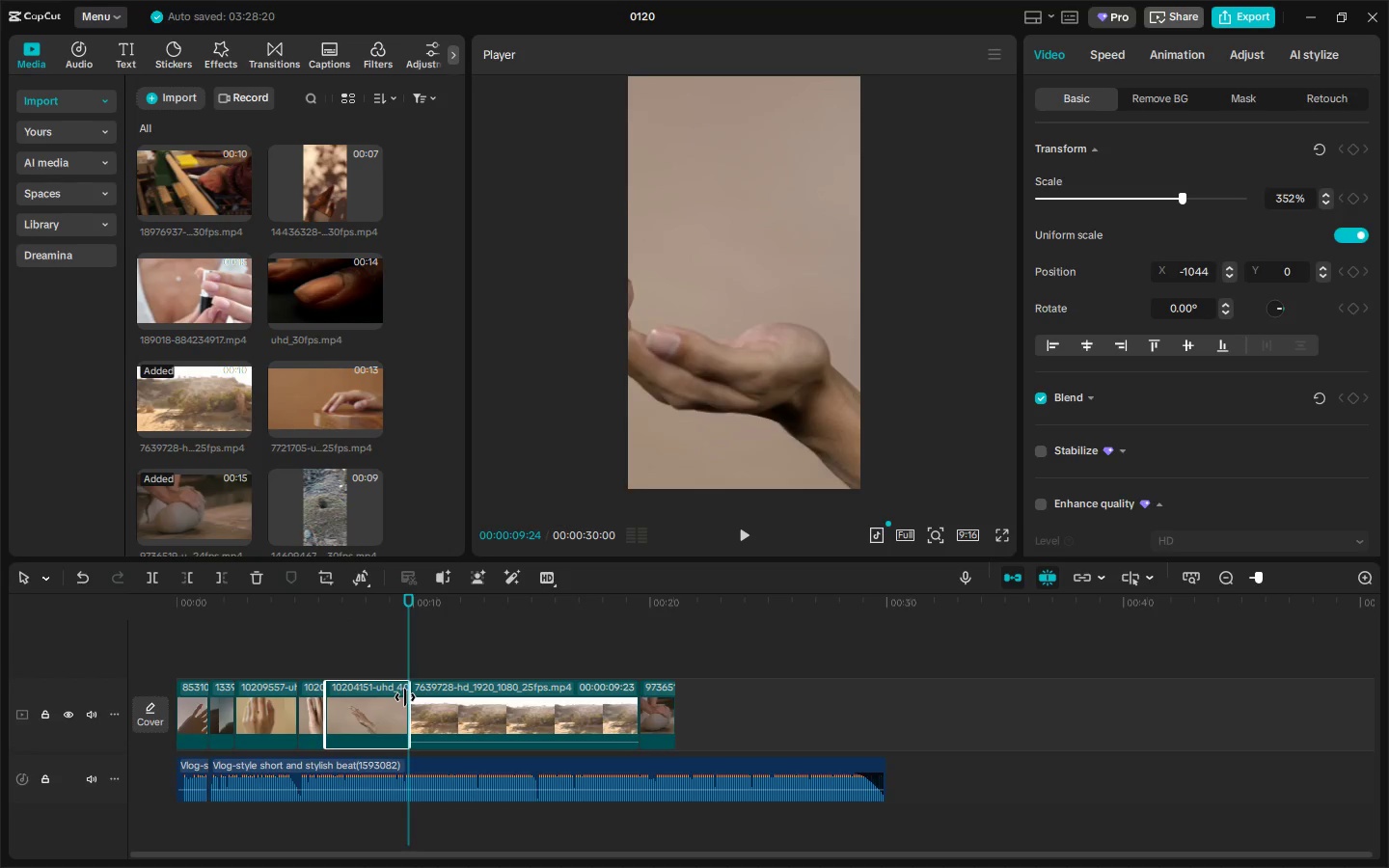 
left_click([374, 600])
 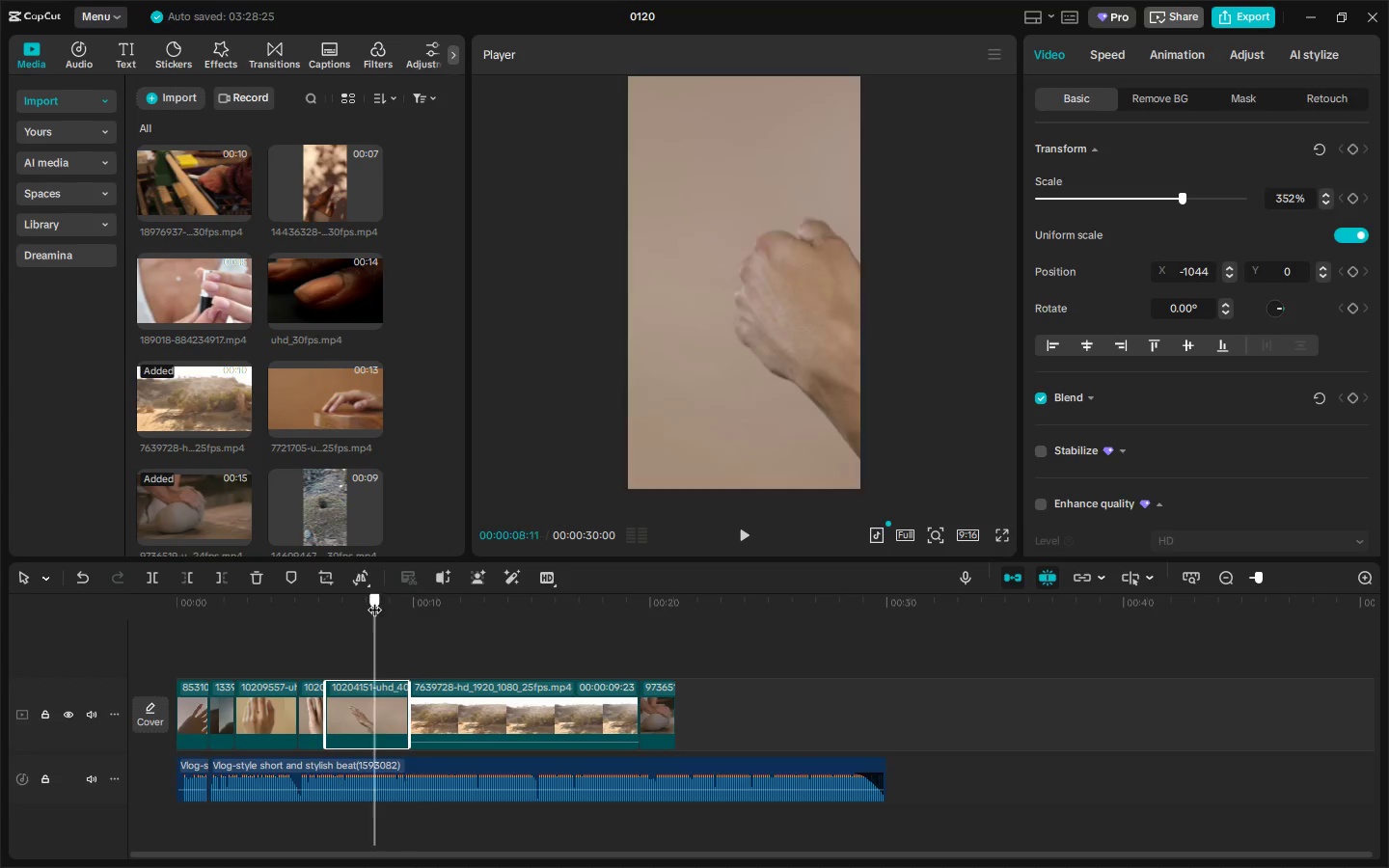 
key(Space)
 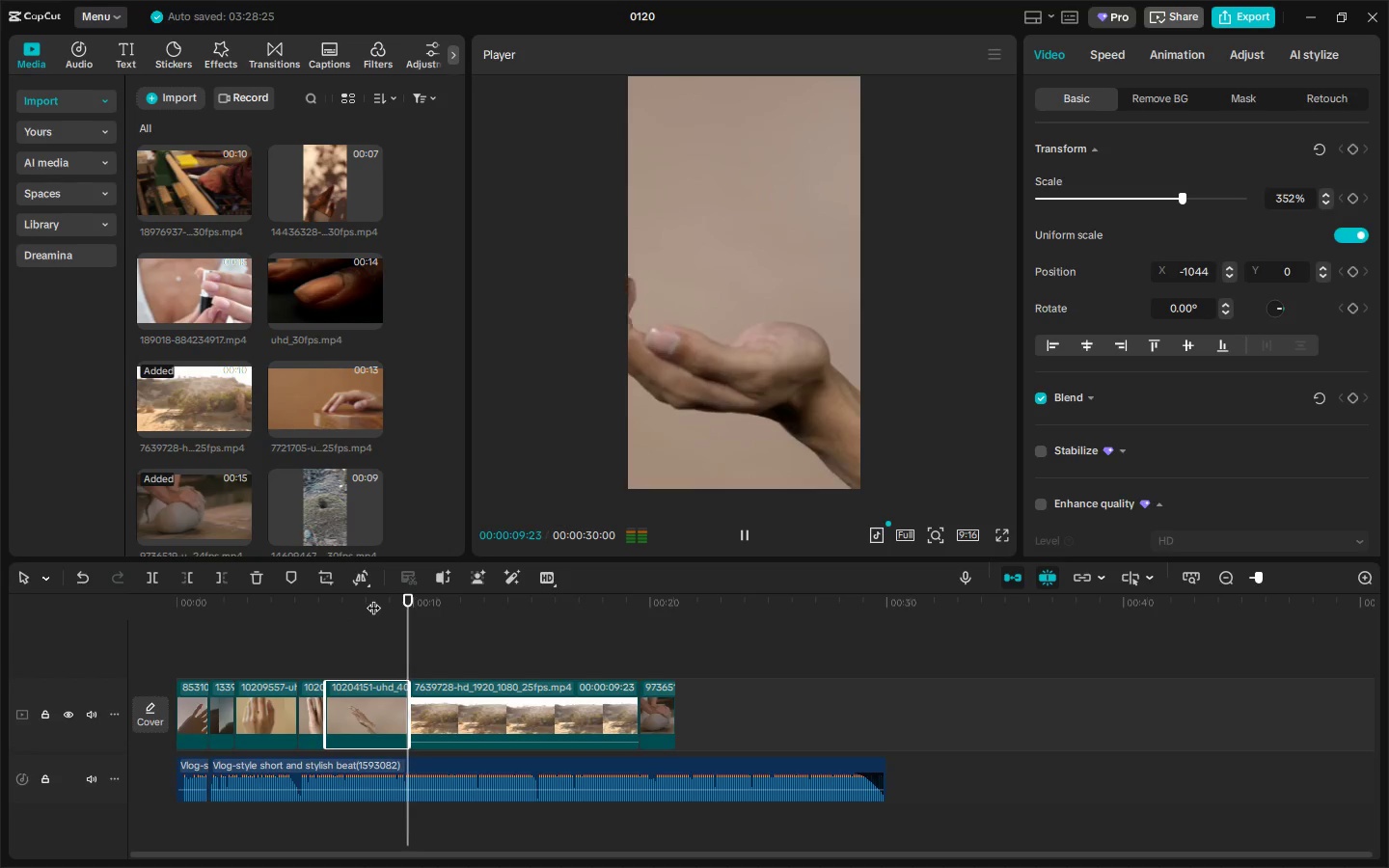 
key(Space)
 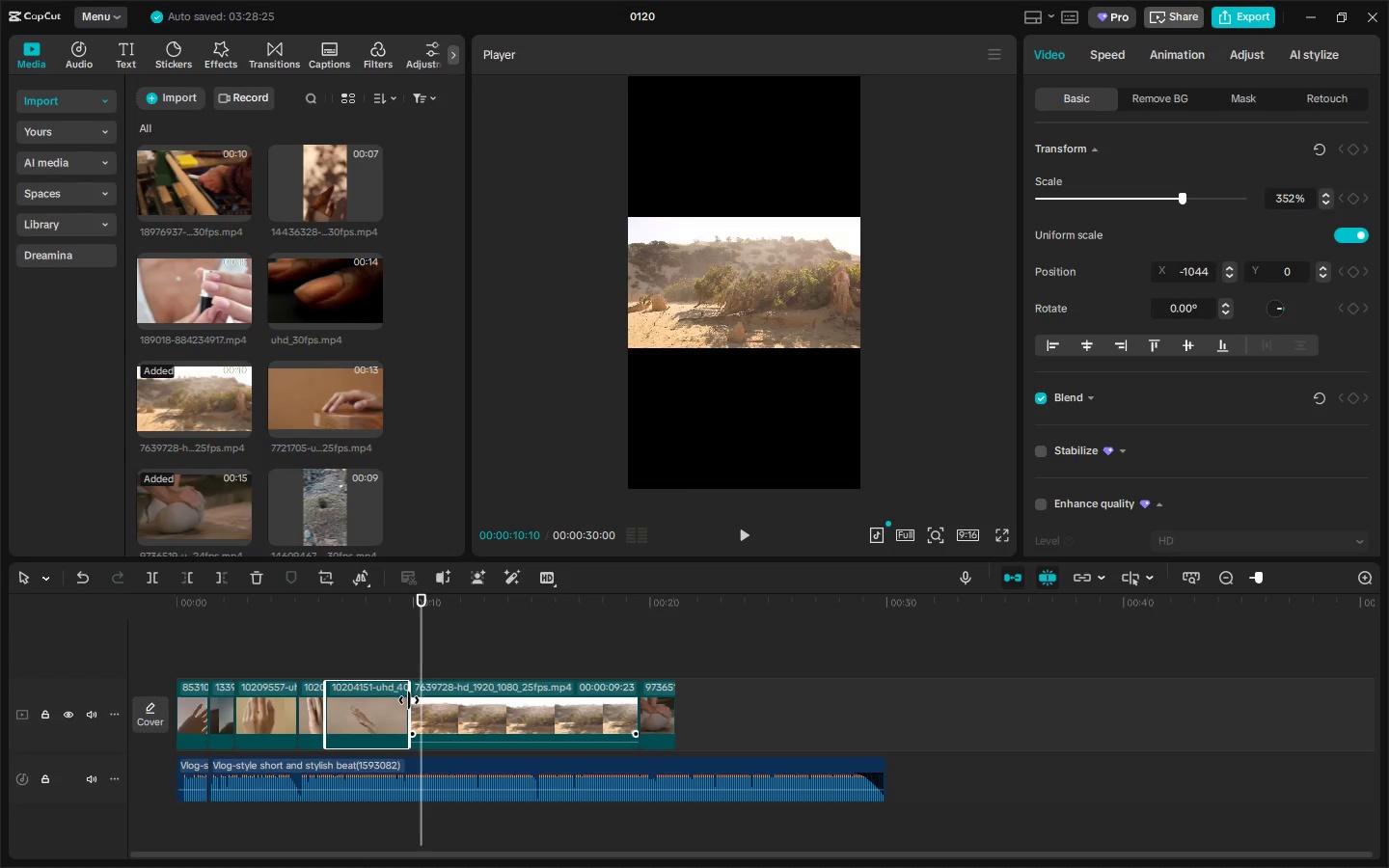 
left_click([396, 701])
 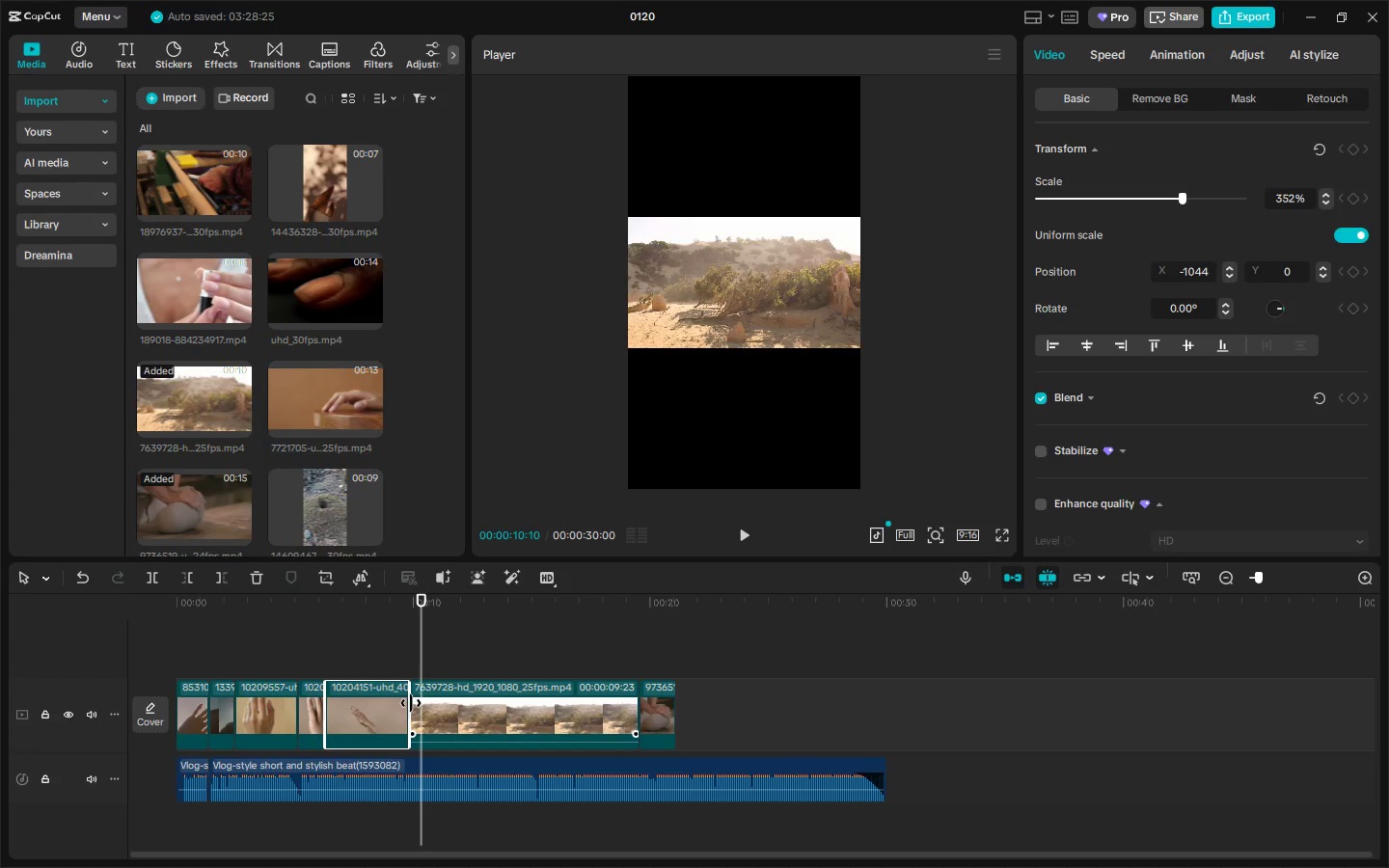 
left_click_drag(start_coordinate=[411, 703], to_coordinate=[418, 704])
 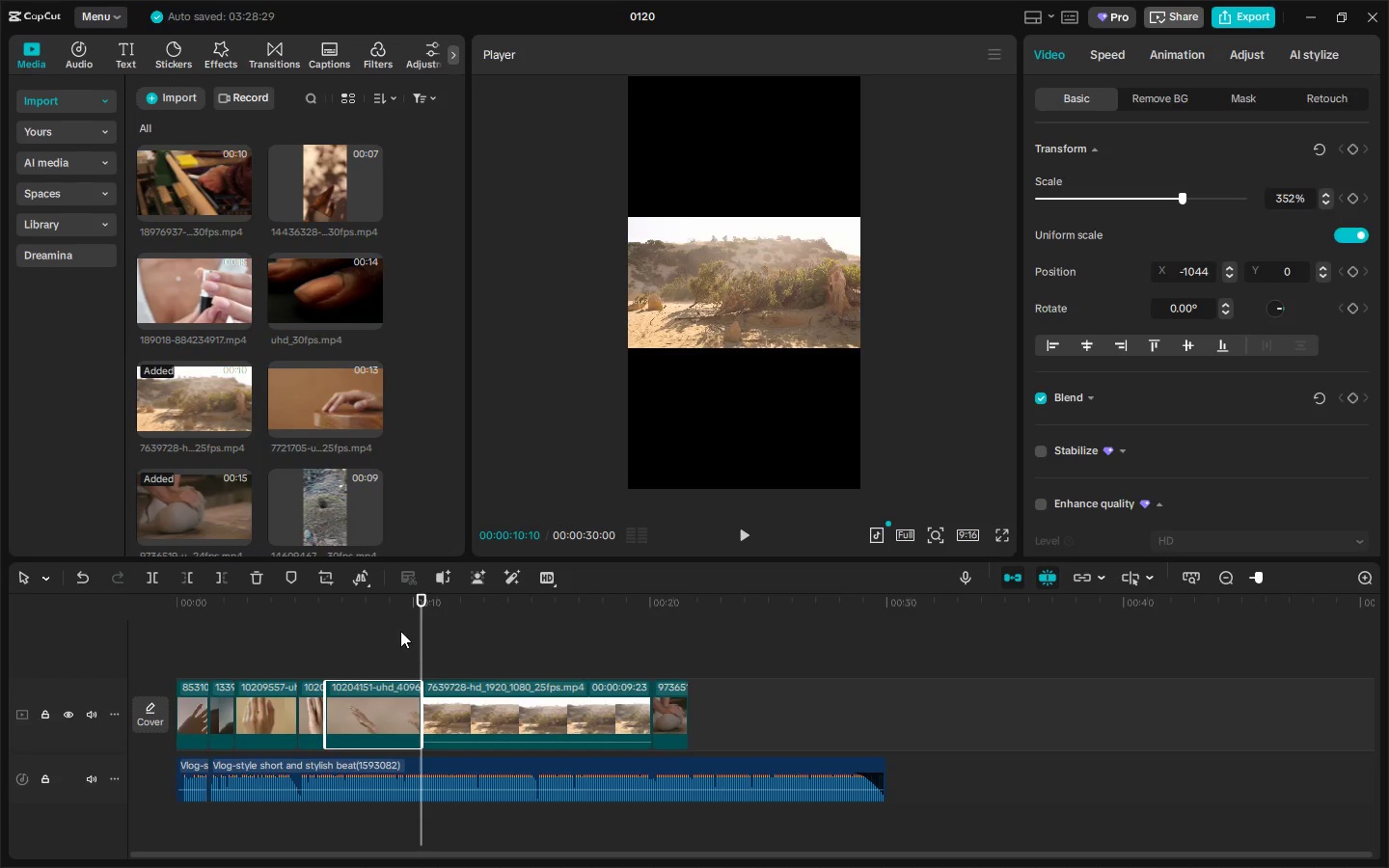 
left_click([392, 609])
 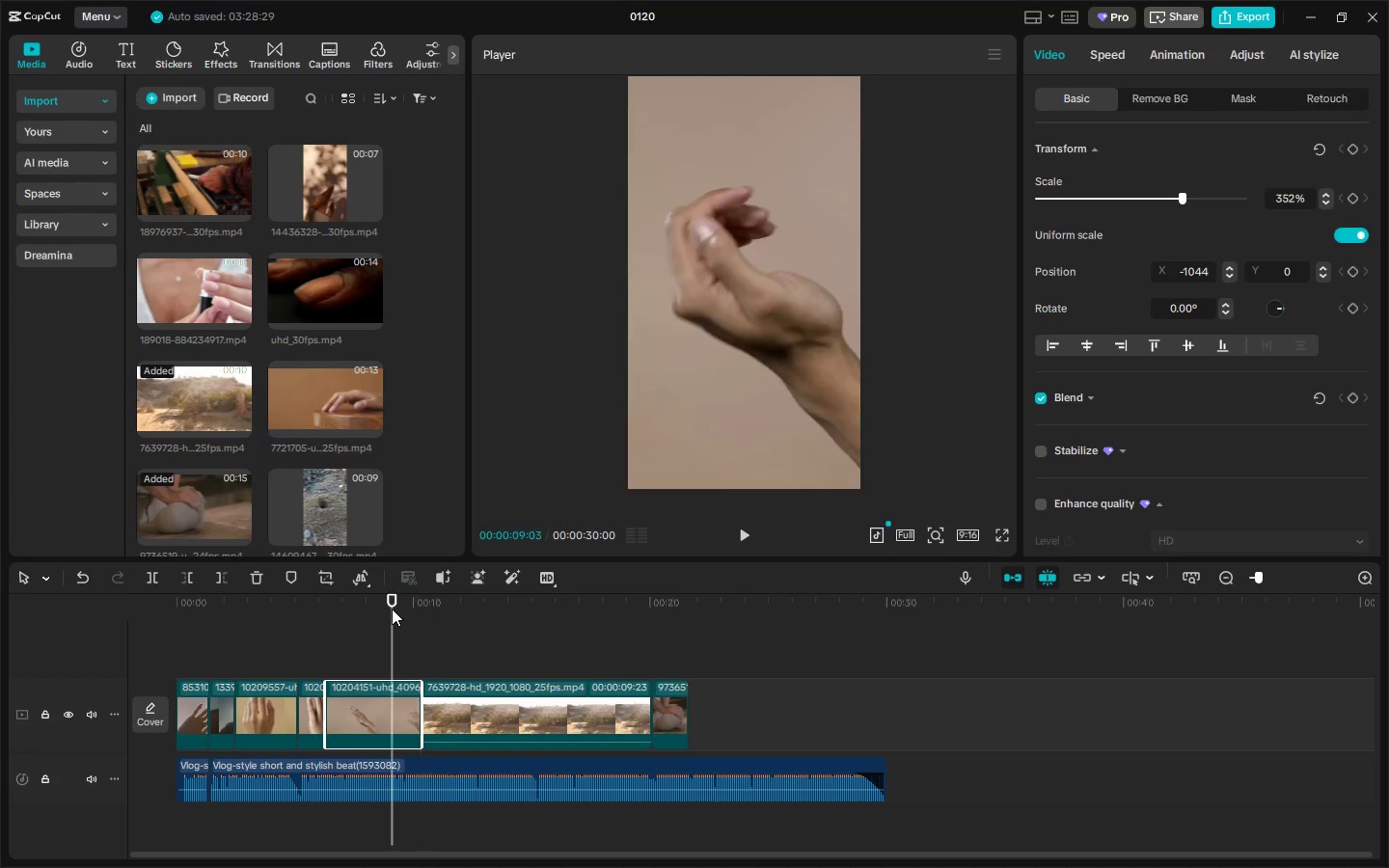 
key(Space)
 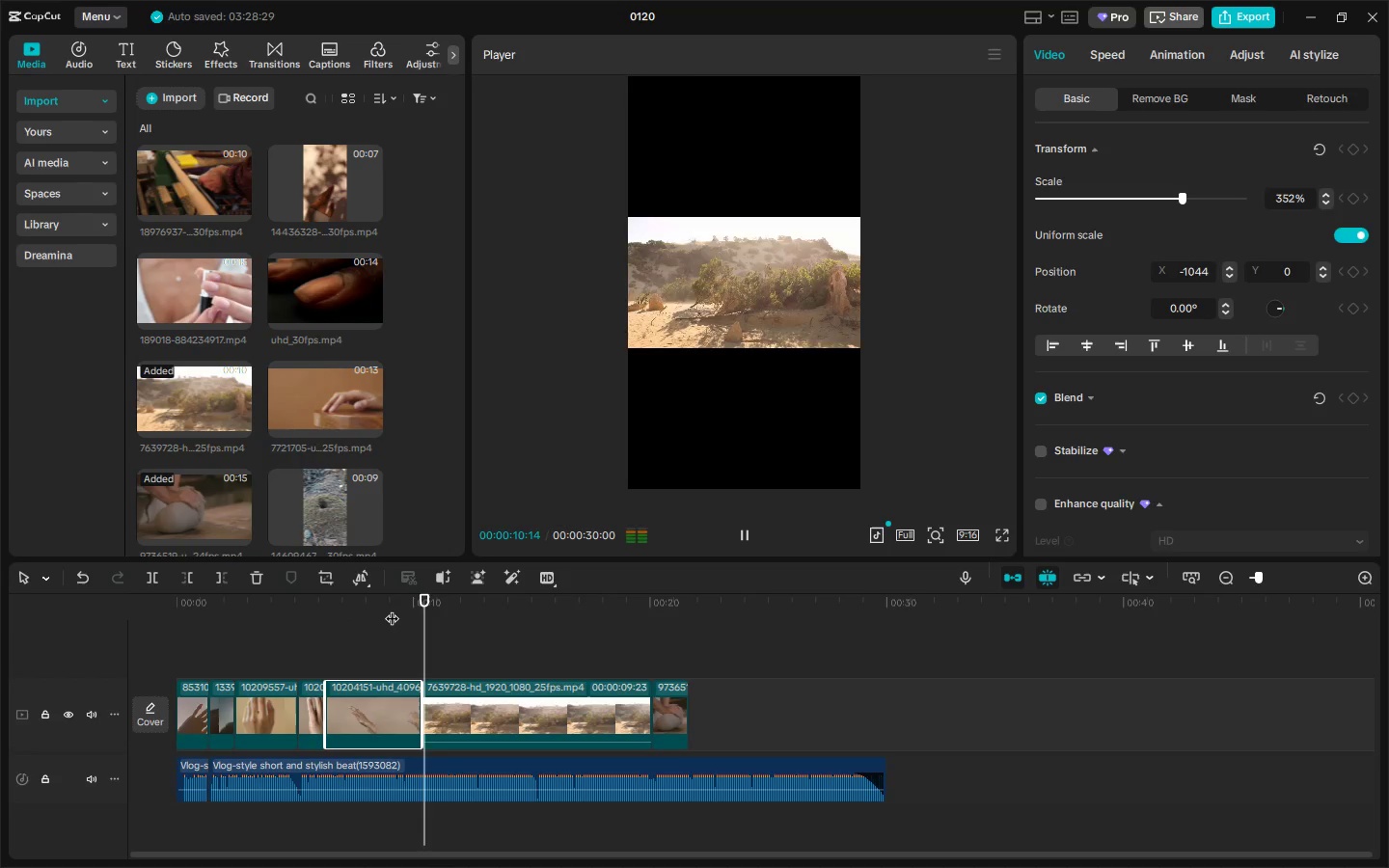 
key(Space)
 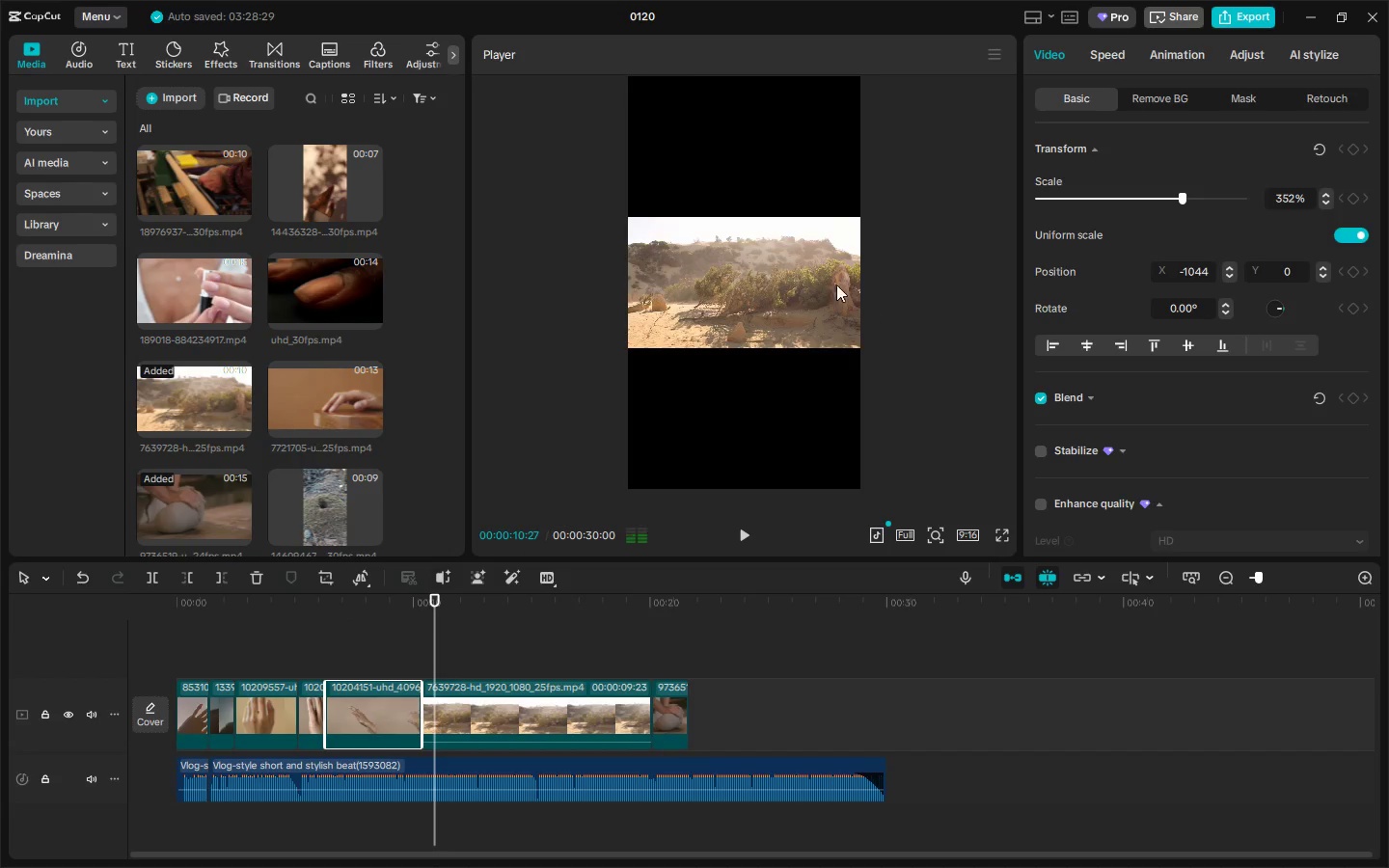 
left_click([806, 273])
 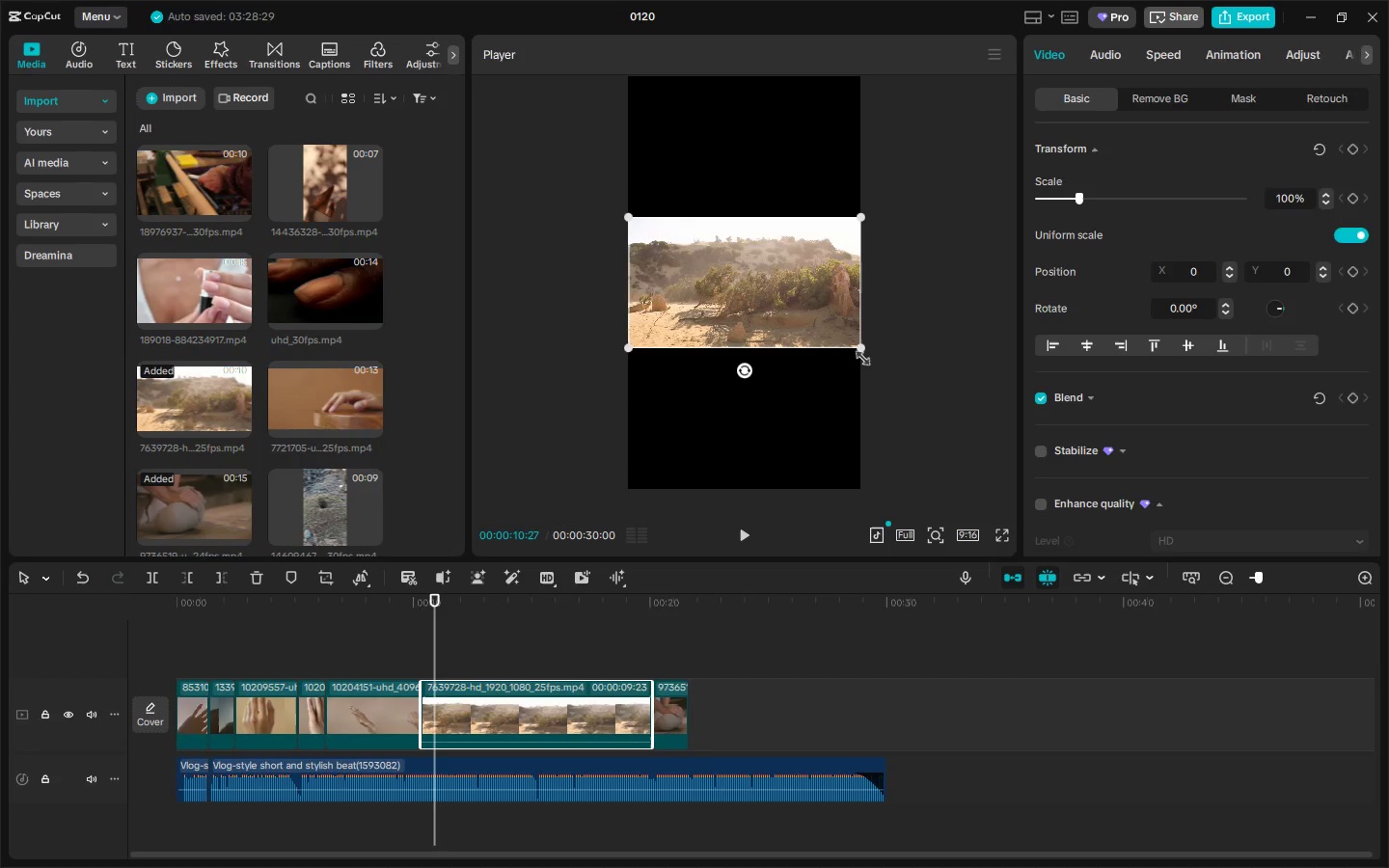 
left_click_drag(start_coordinate=[858, 348], to_coordinate=[1151, 677])
 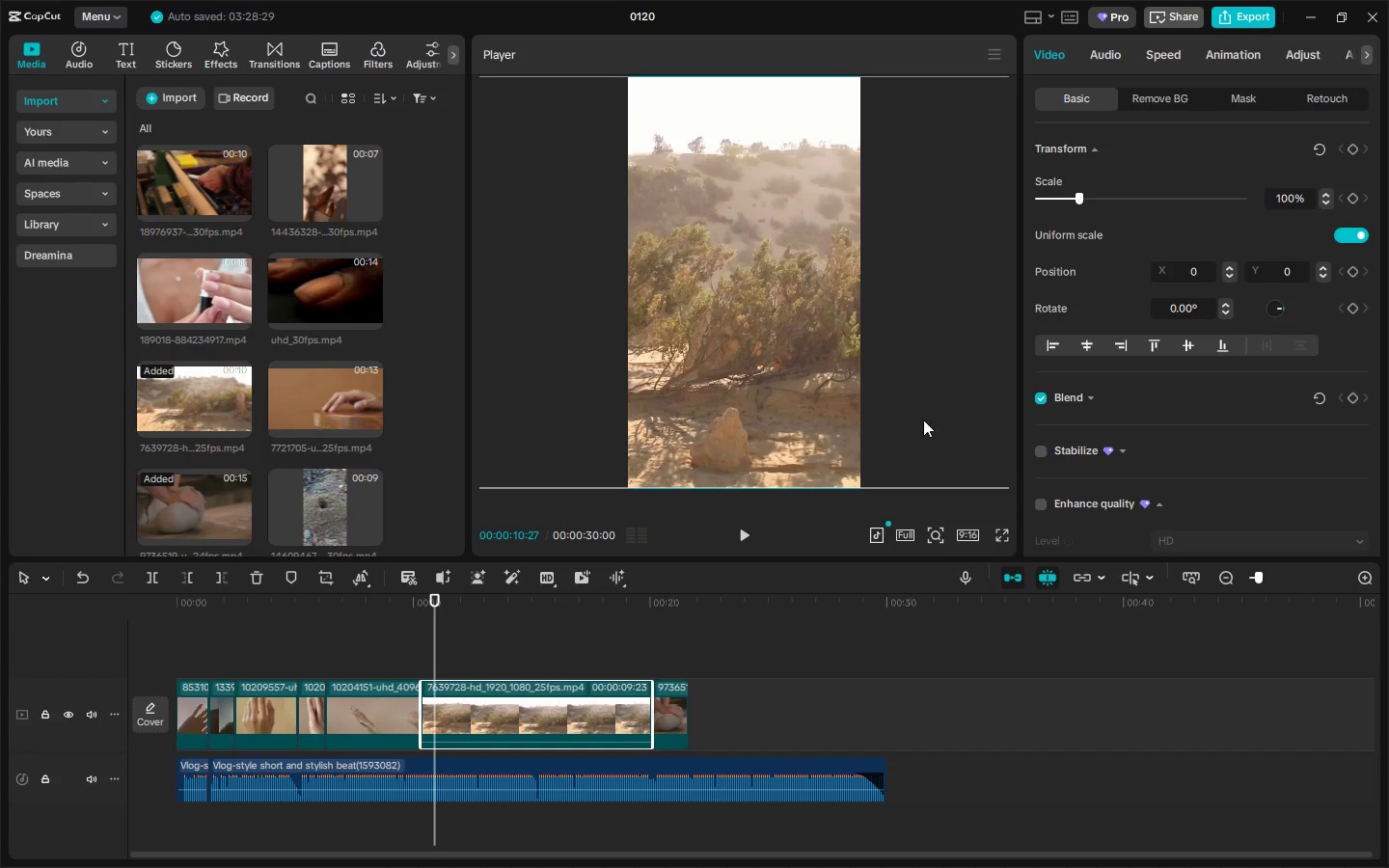 
left_click_drag(start_coordinate=[789, 358], to_coordinate=[970, 360])
 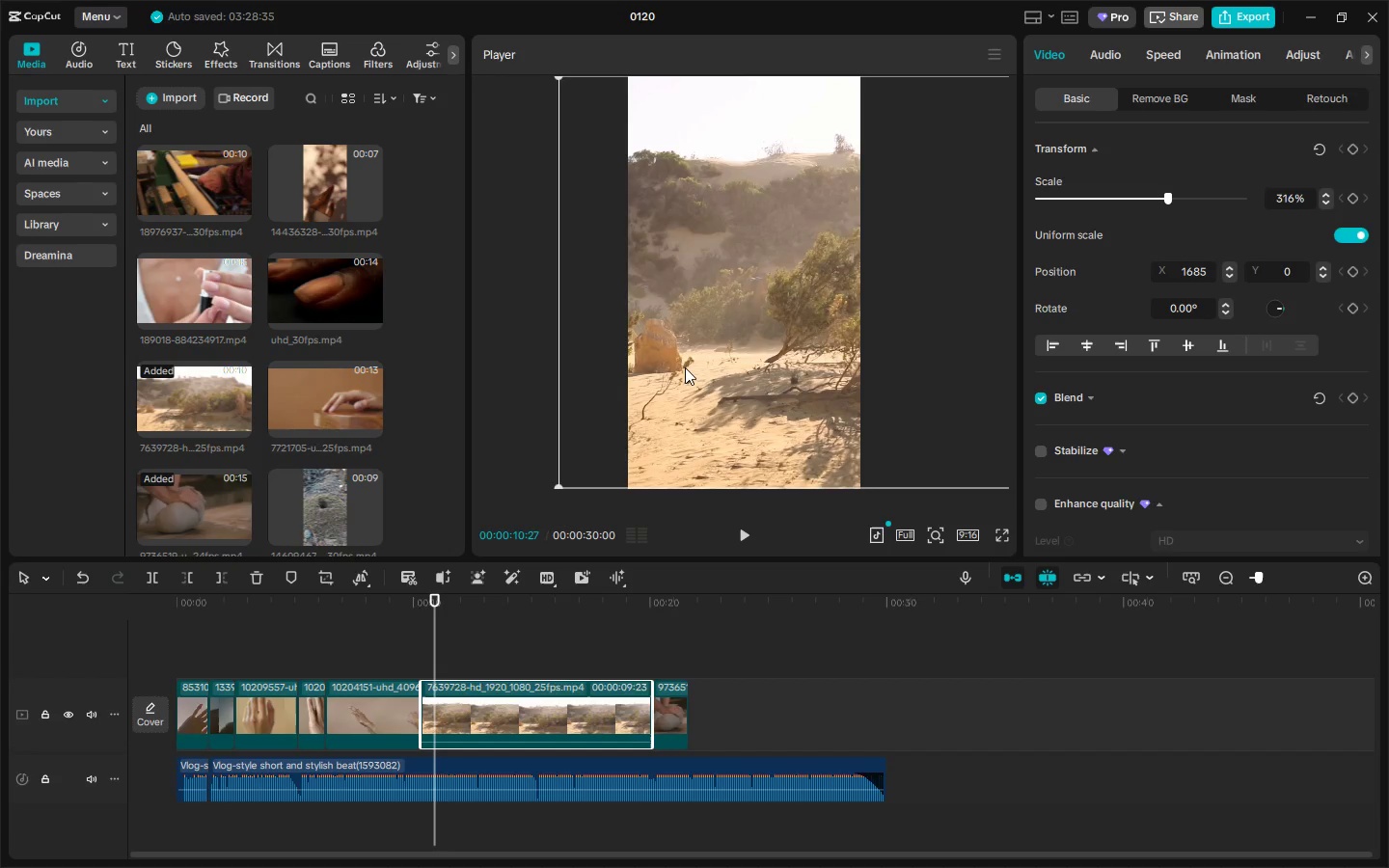 
left_click_drag(start_coordinate=[700, 372], to_coordinate=[778, 372])
 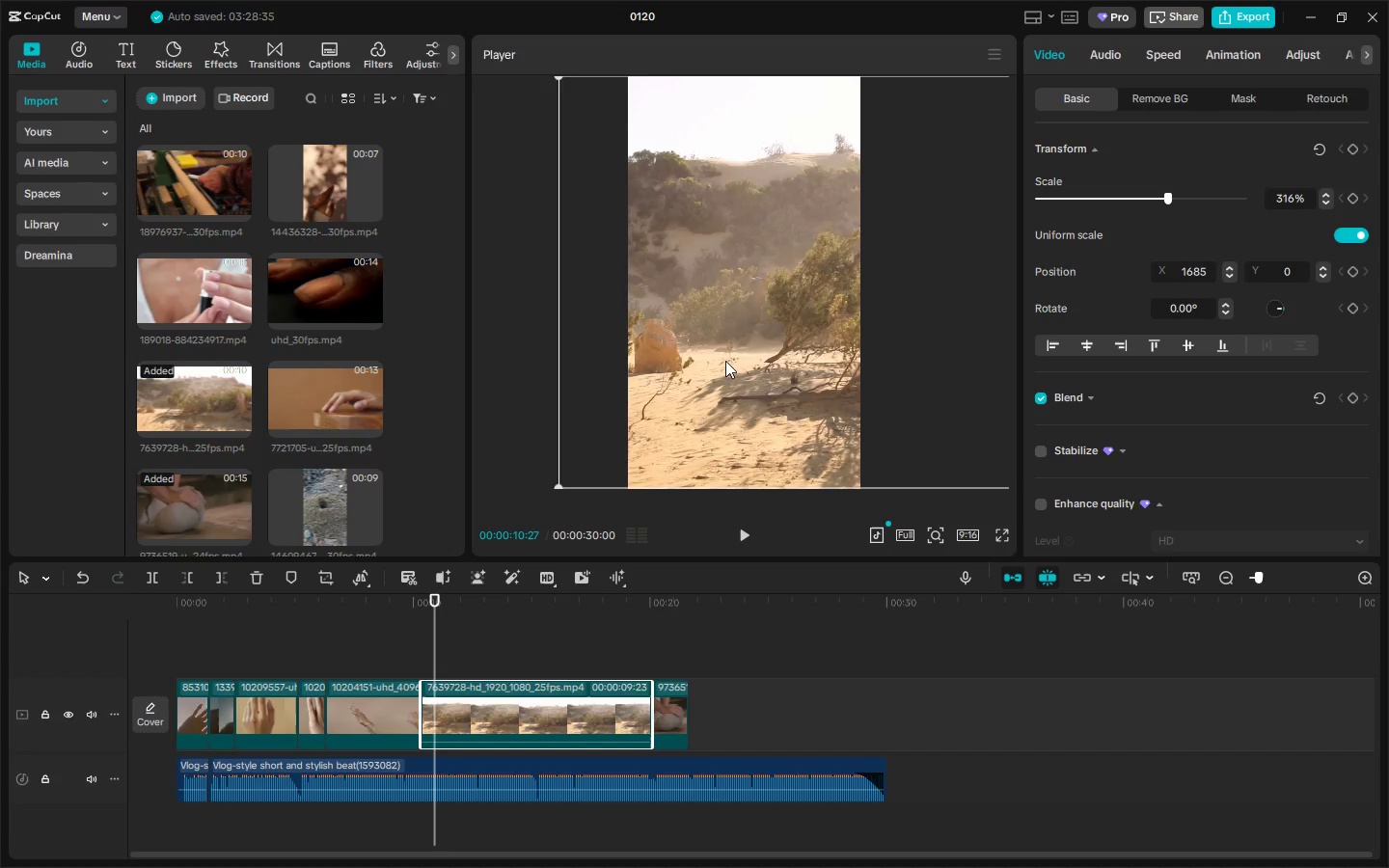 
left_click_drag(start_coordinate=[725, 361], to_coordinate=[793, 360])
 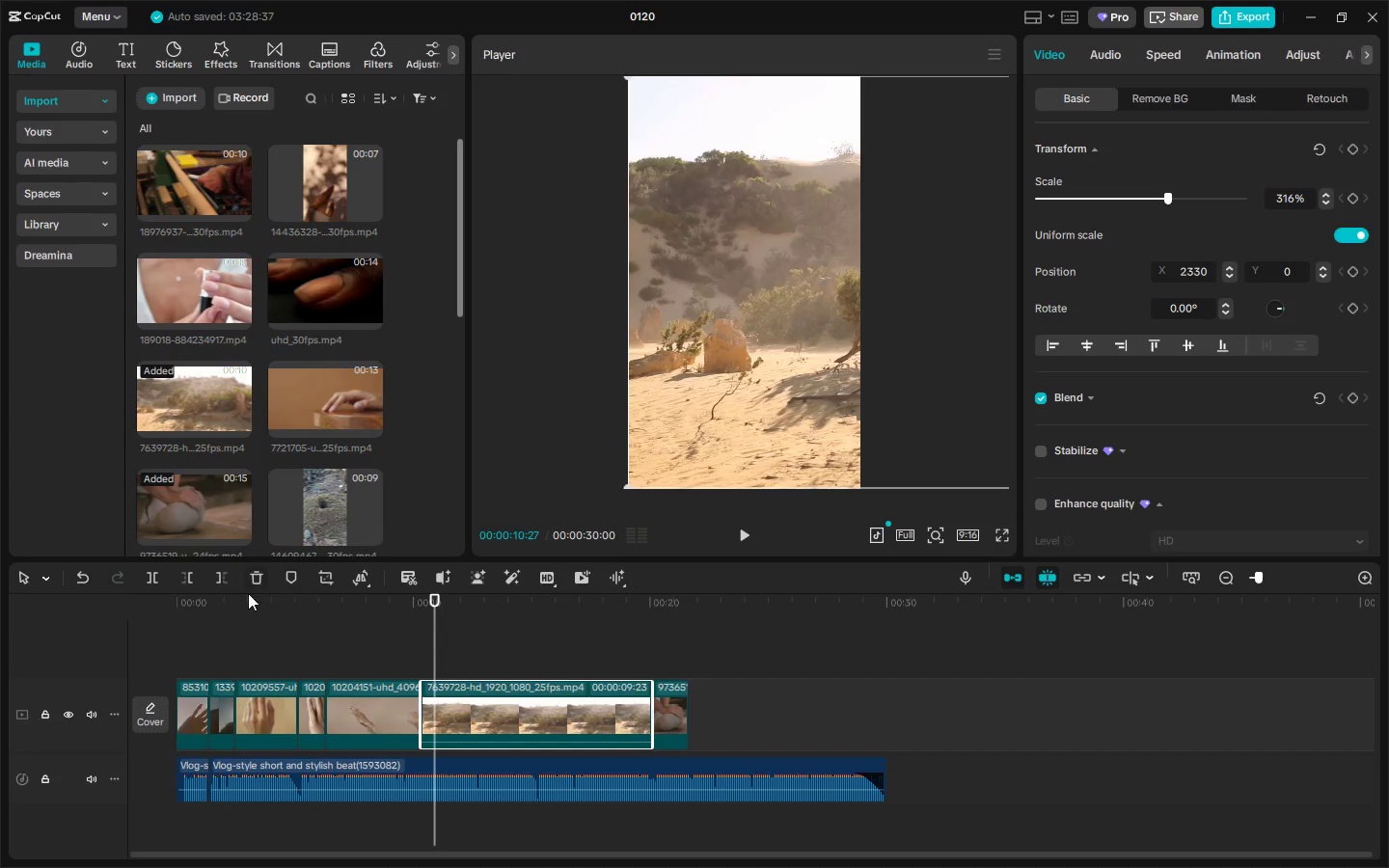 
left_click_drag(start_coordinate=[216, 598], to_coordinate=[162, 612])
 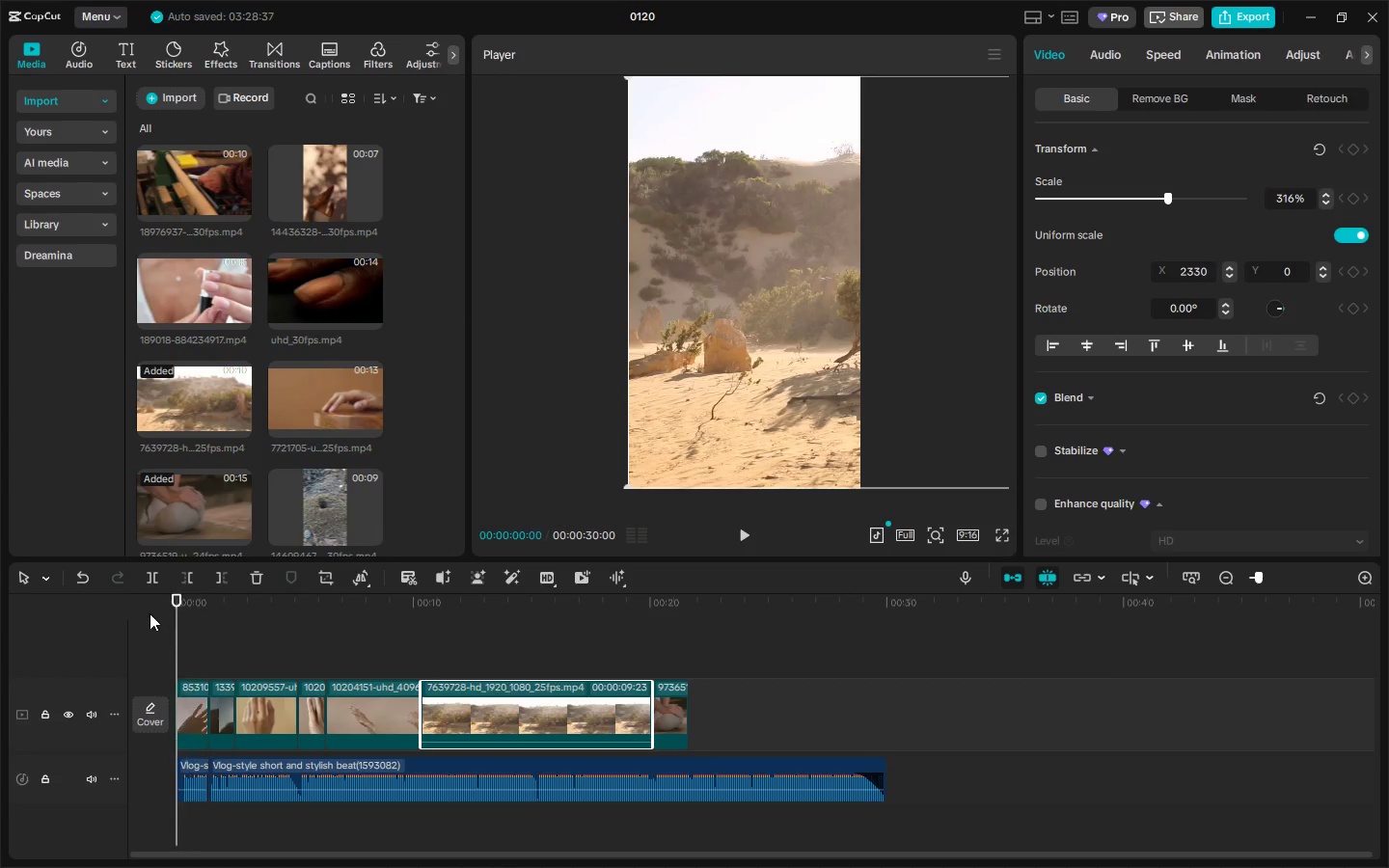 
key(Space)
 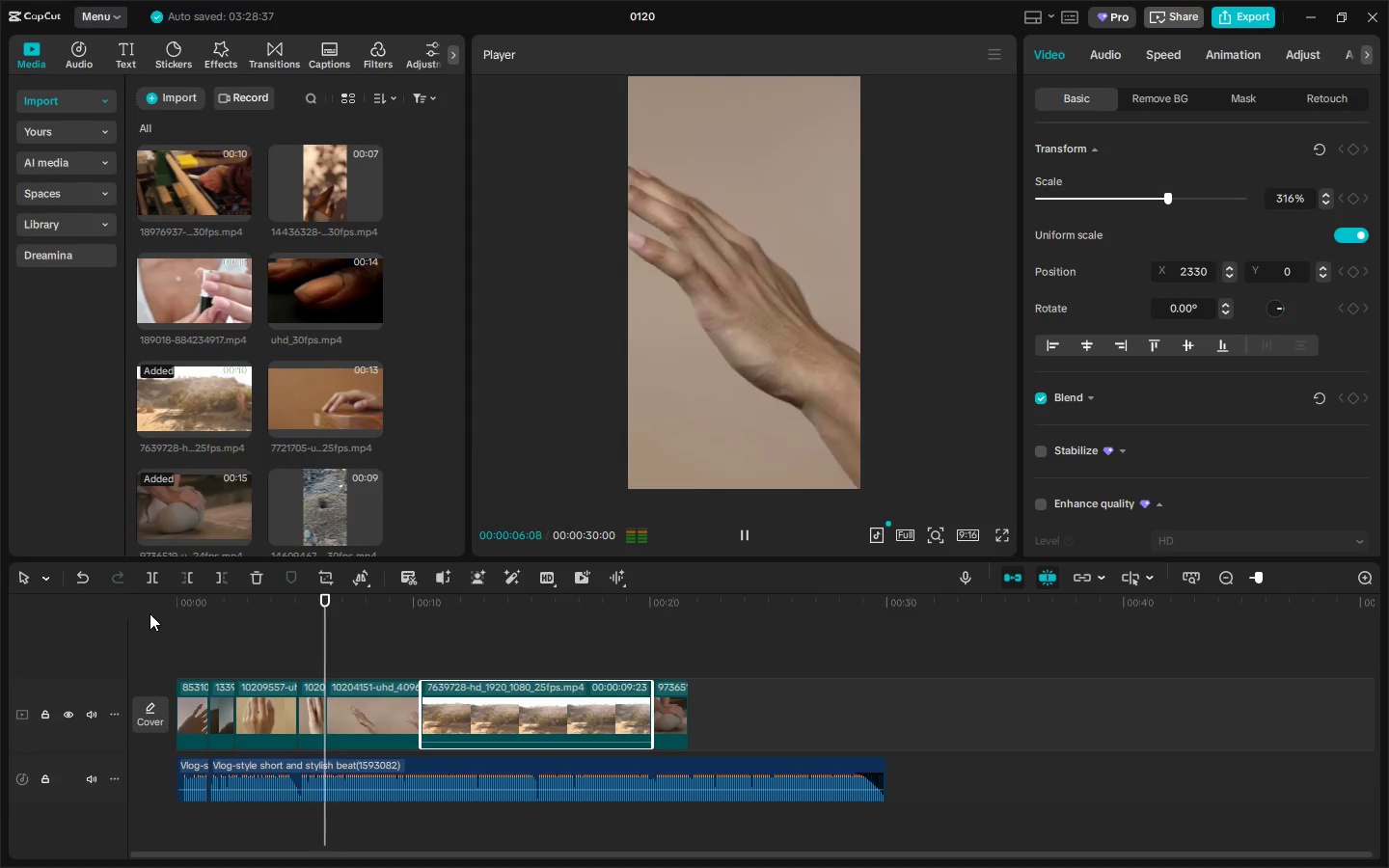 
wait(9.7)
 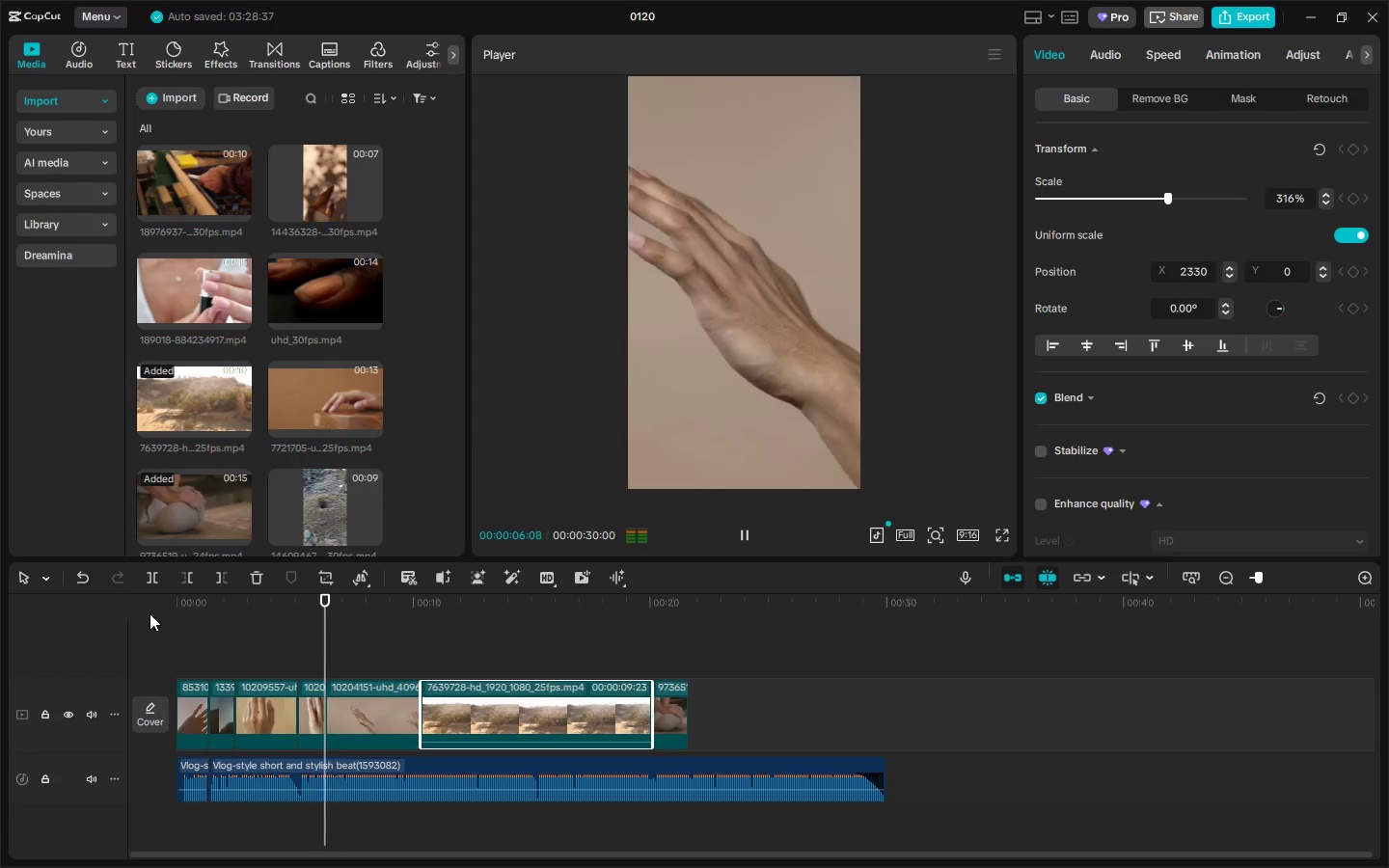 
key(Space)
 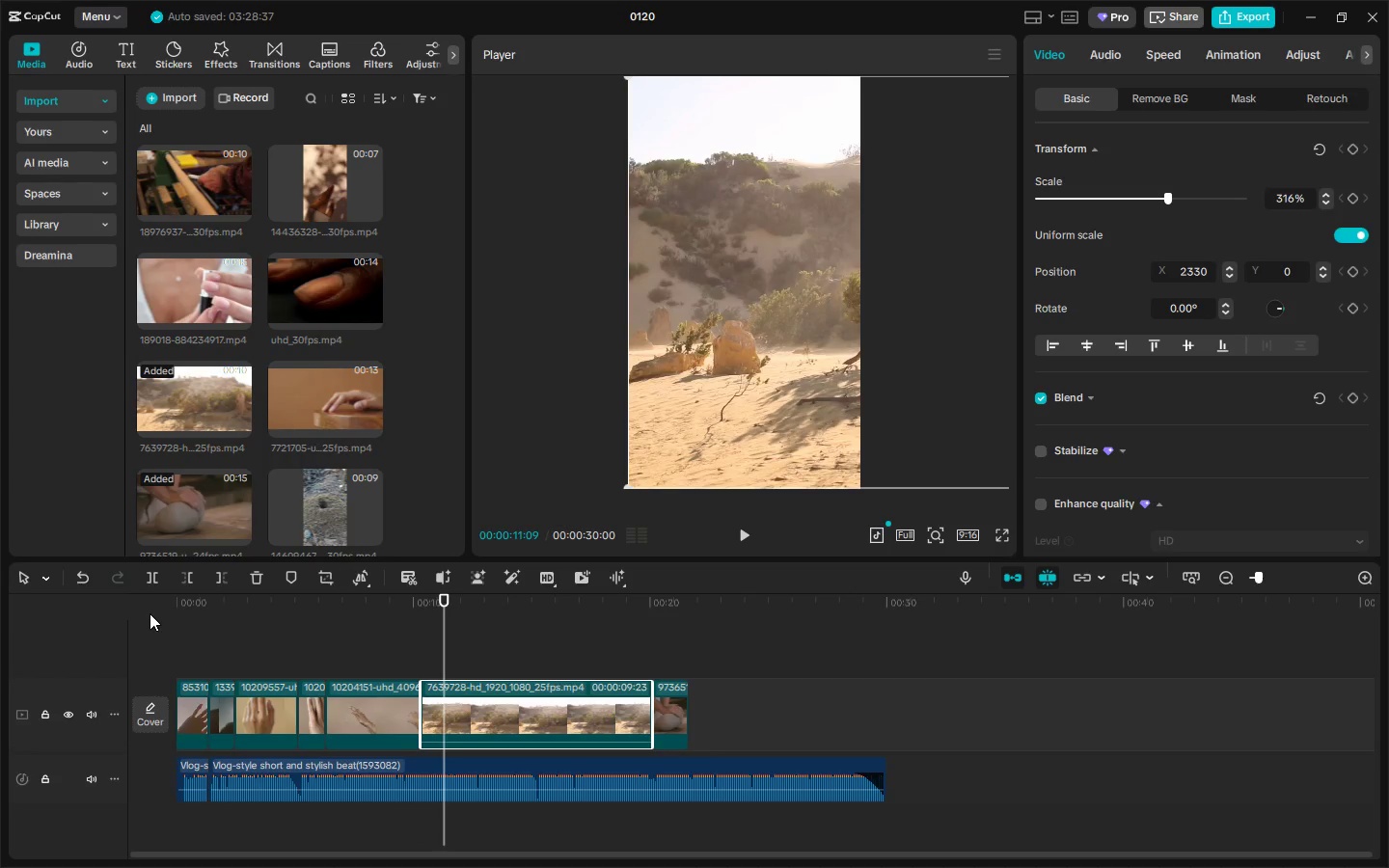 
key(Space)
 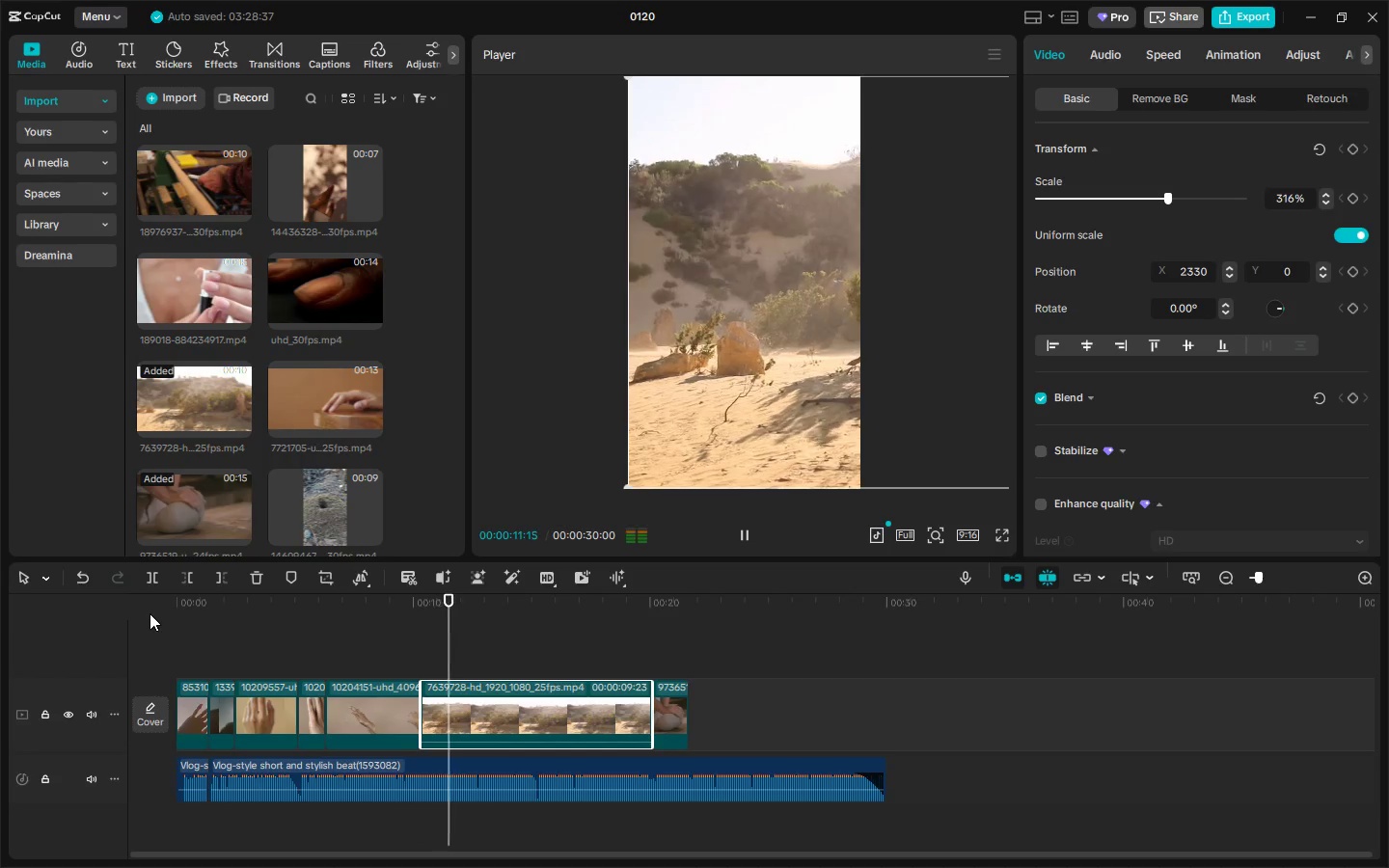 
key(Space)
 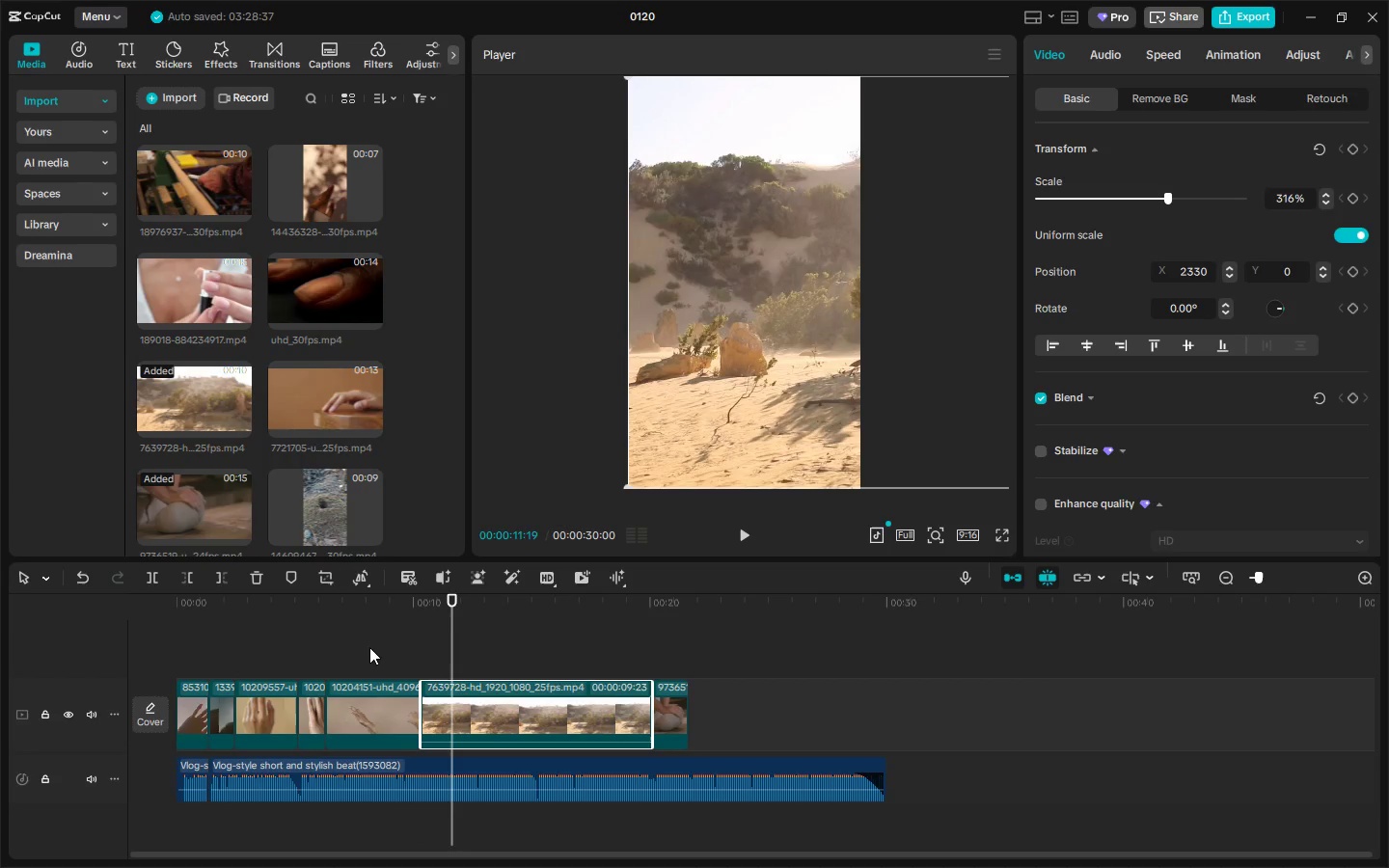 
left_click_drag(start_coordinate=[449, 609], to_coordinate=[433, 610])
 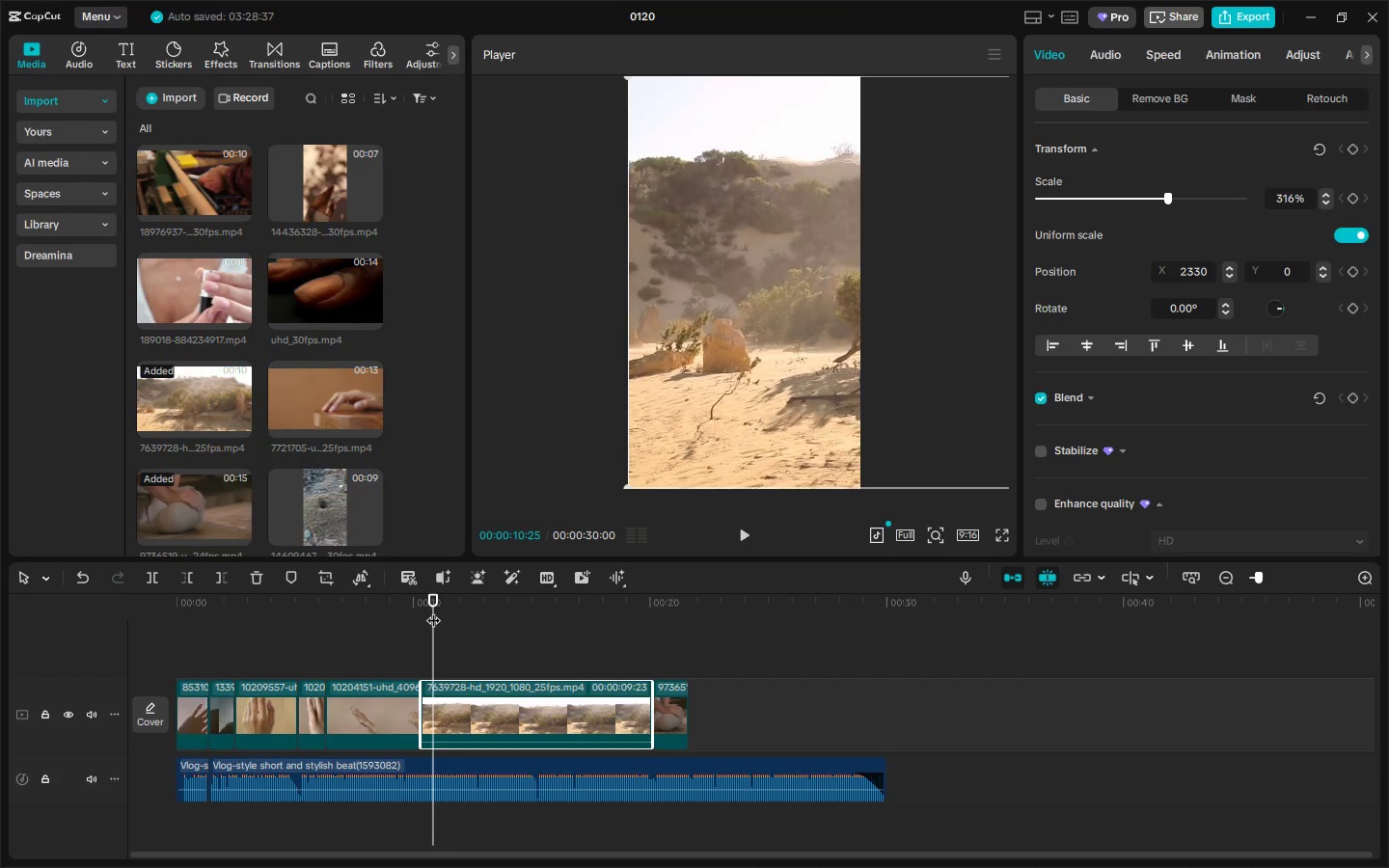 
key(Space)
 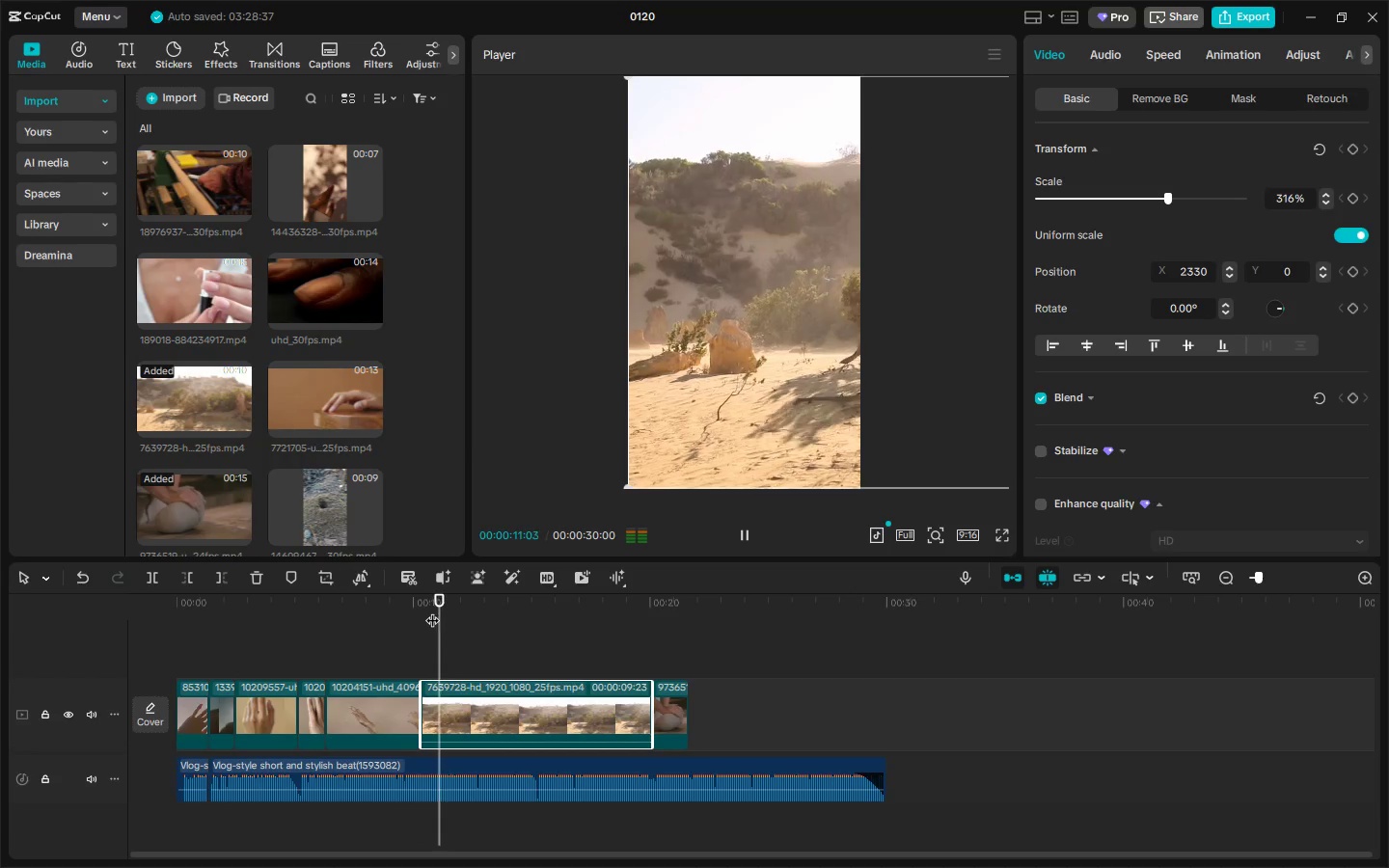 
key(Space)
 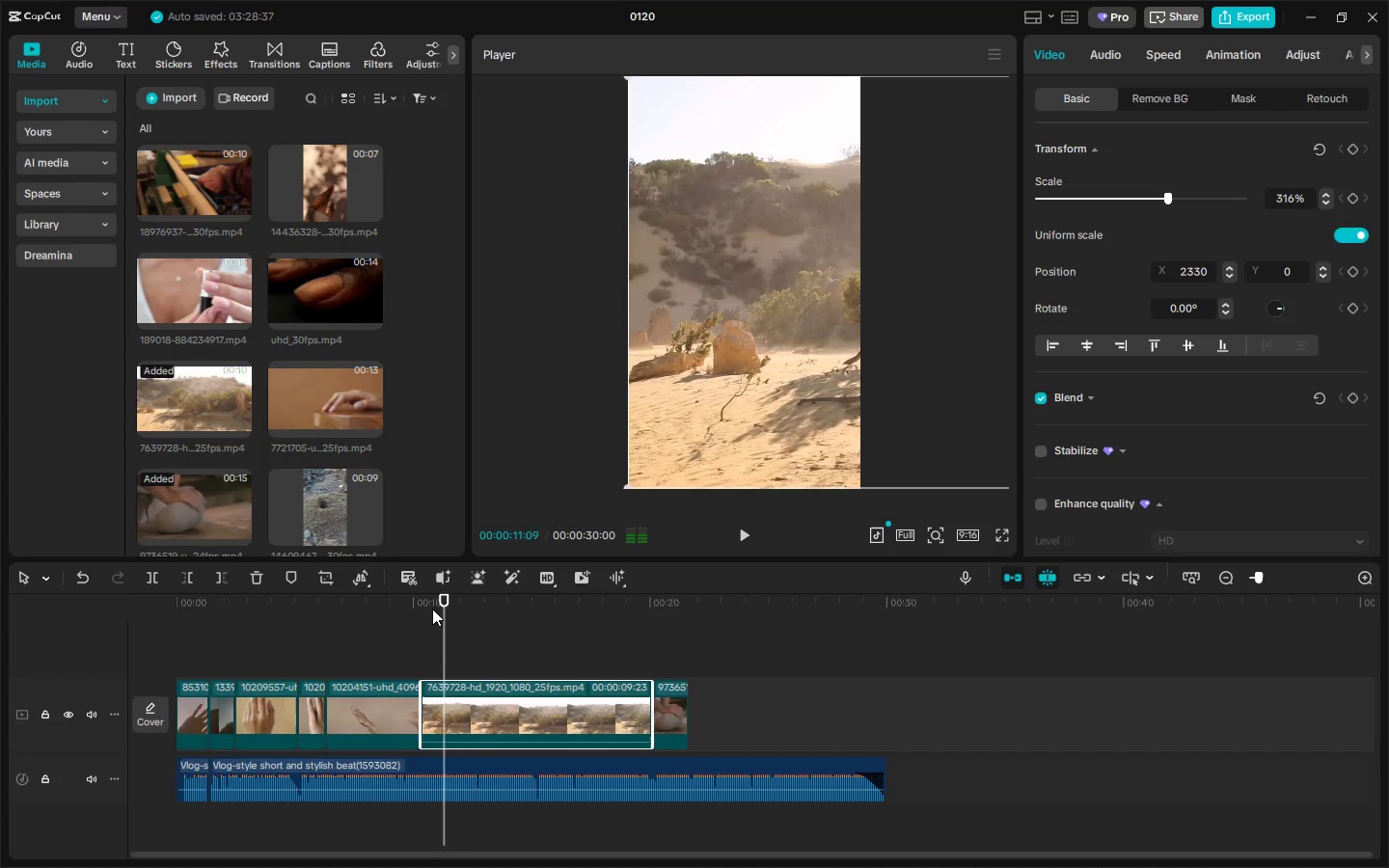 
left_click_drag(start_coordinate=[432, 609], to_coordinate=[414, 610])
 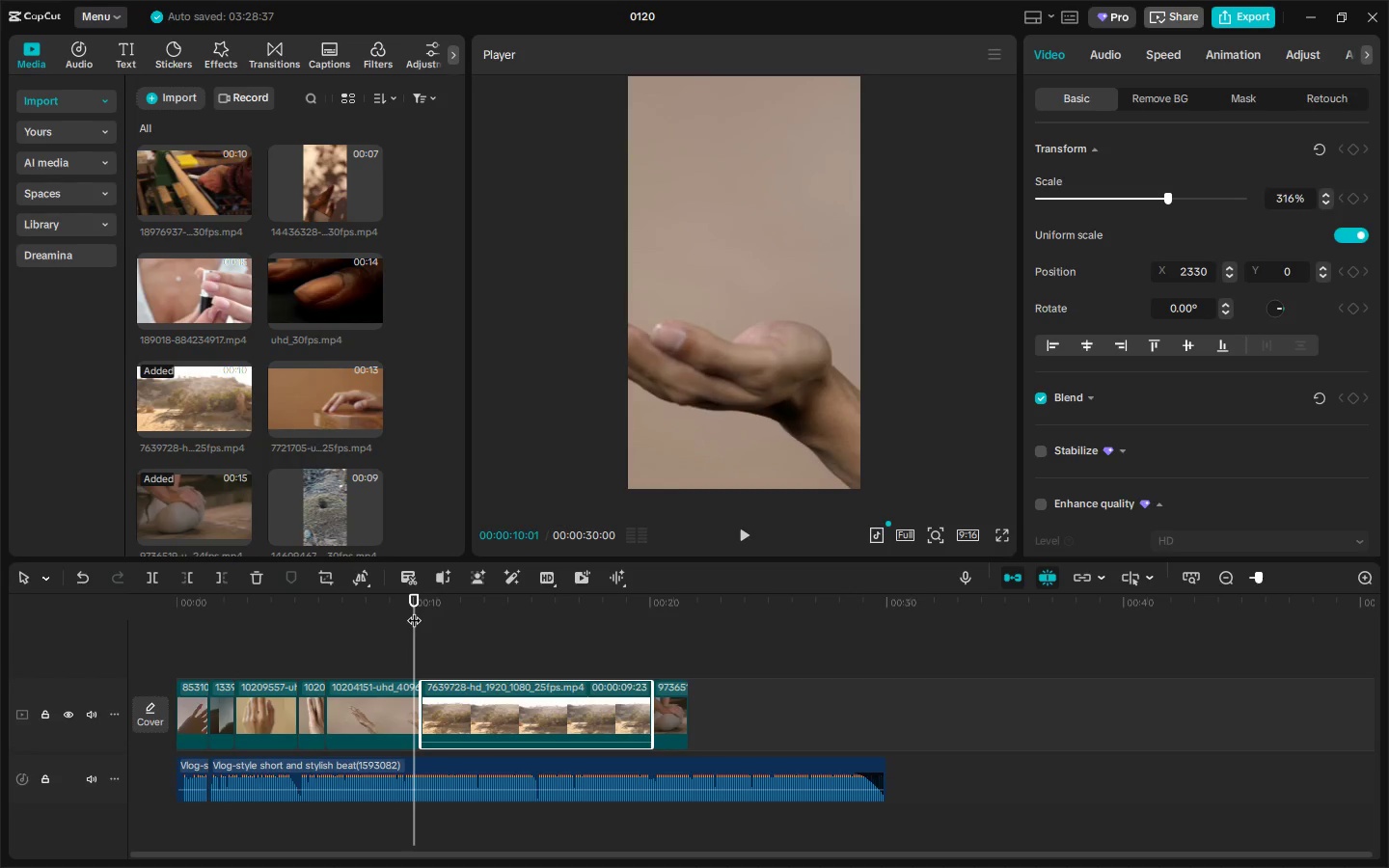 
key(Space)
 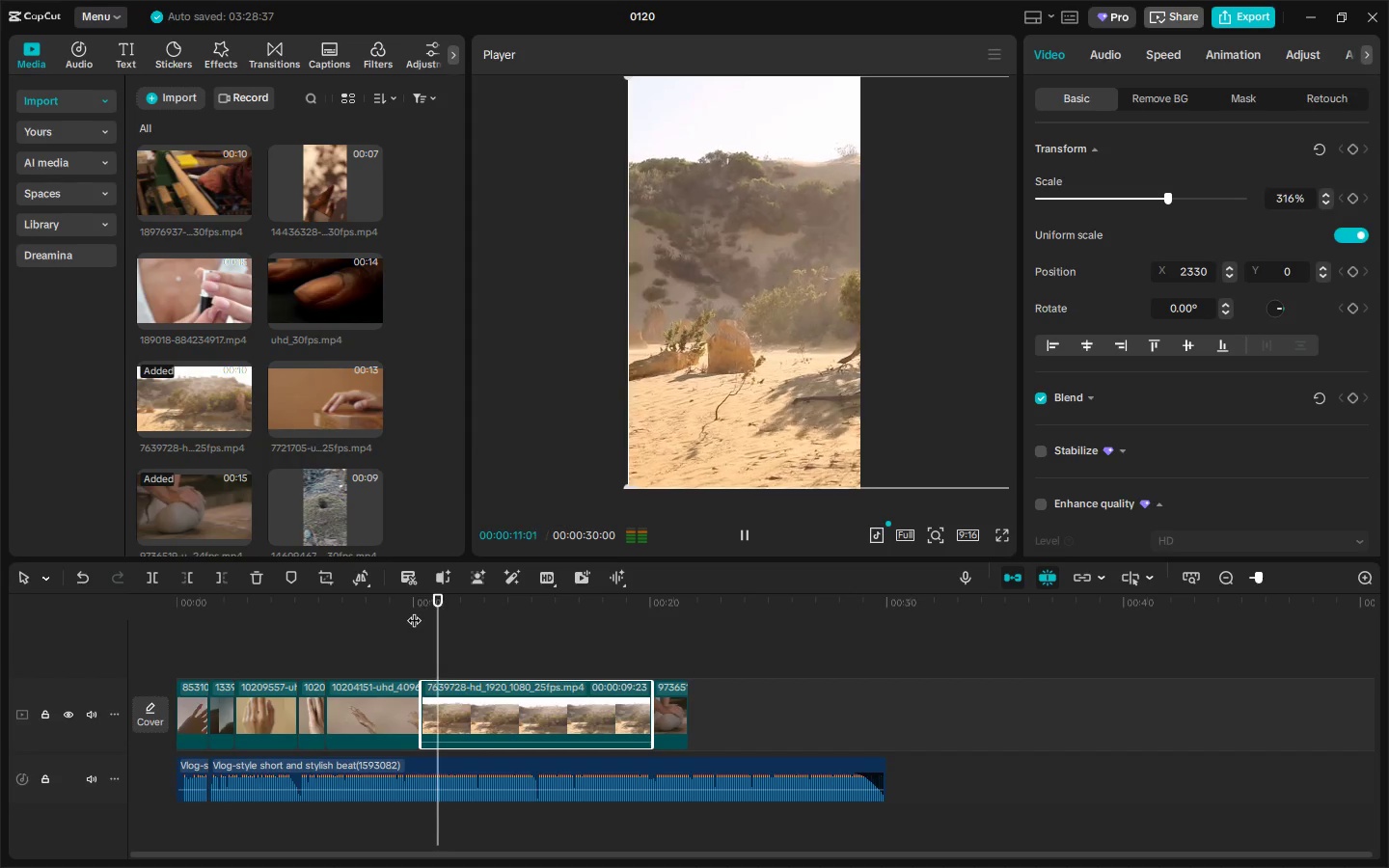 
key(Space)
 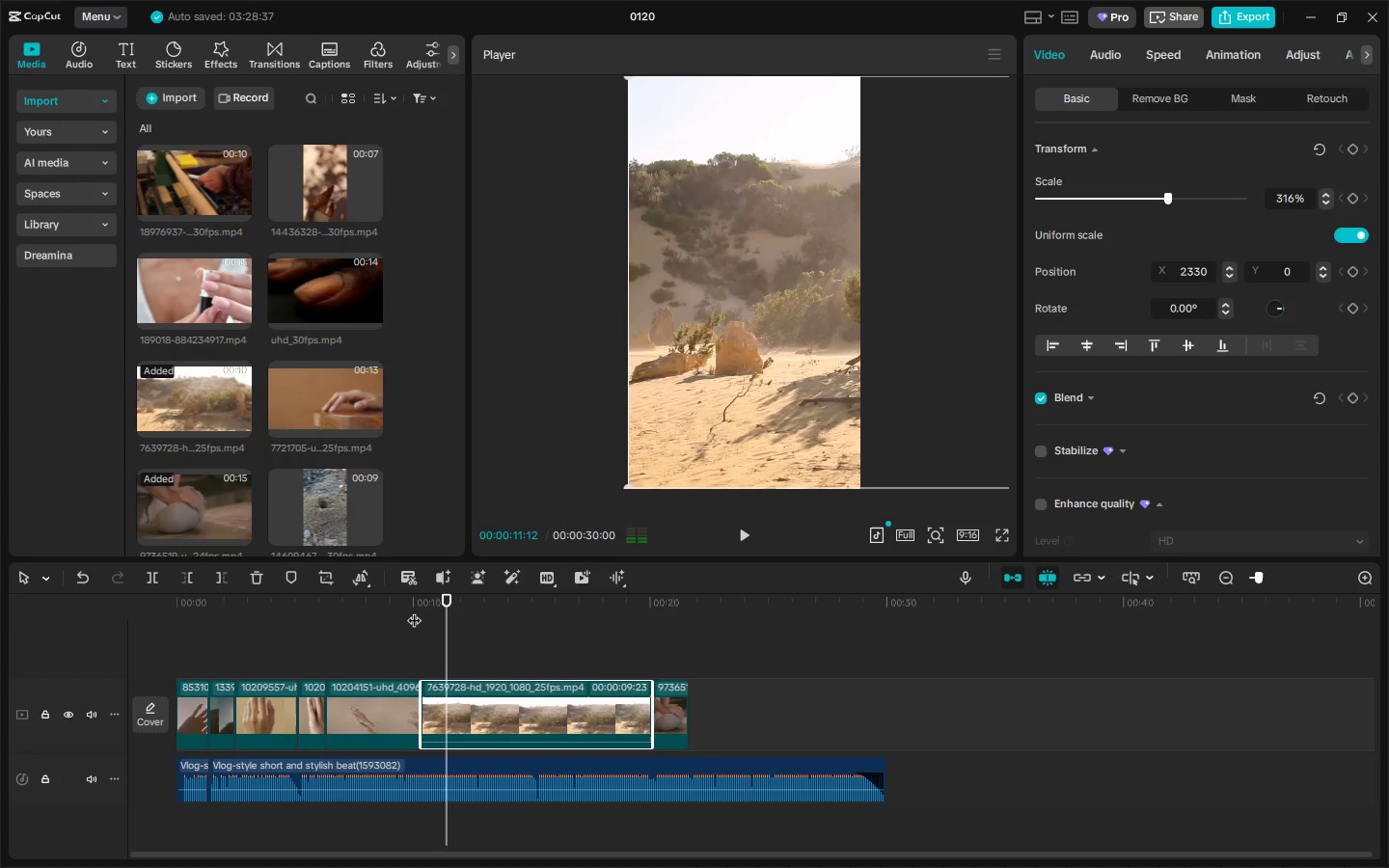 
key(Space)
 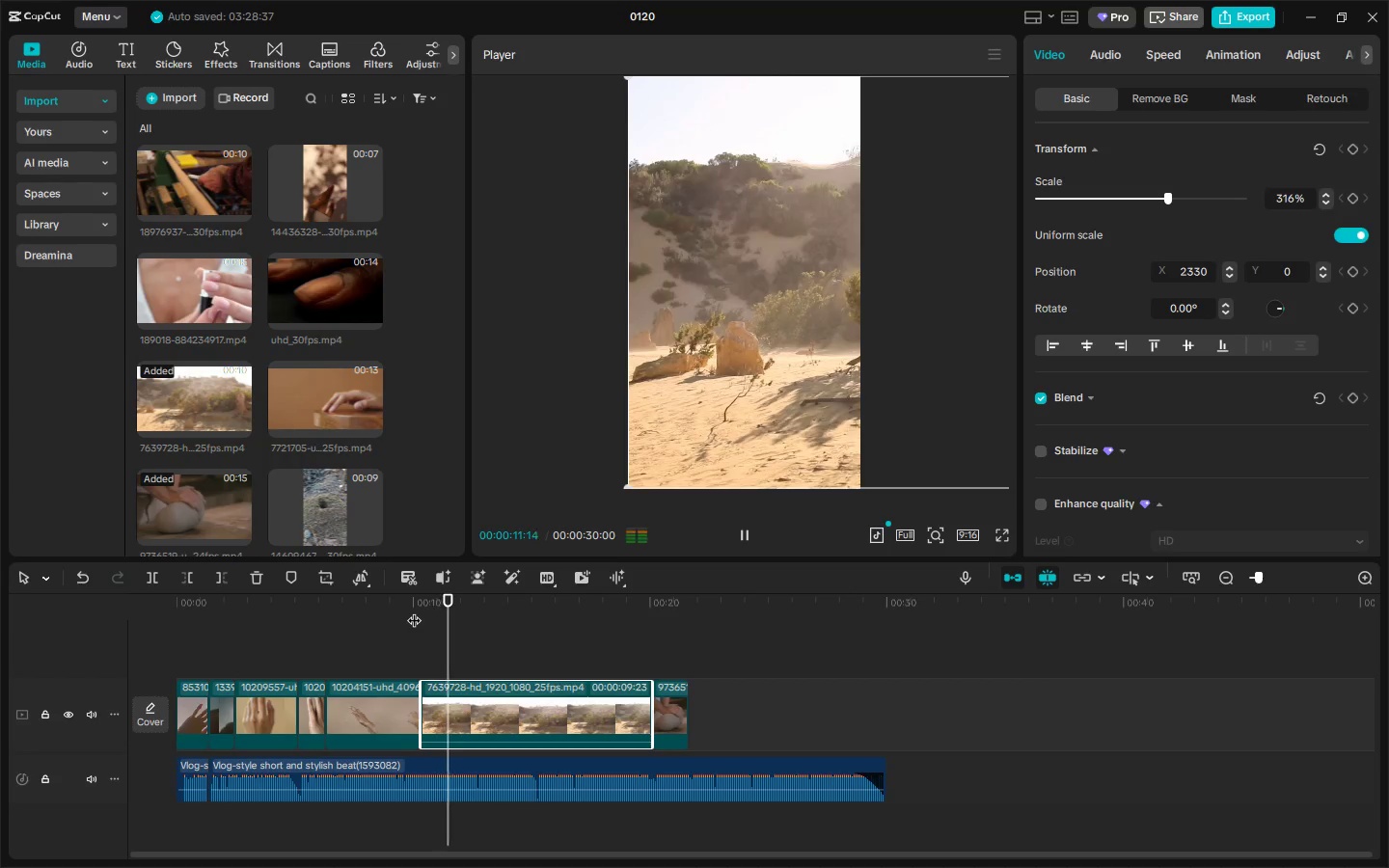 
key(Space)
 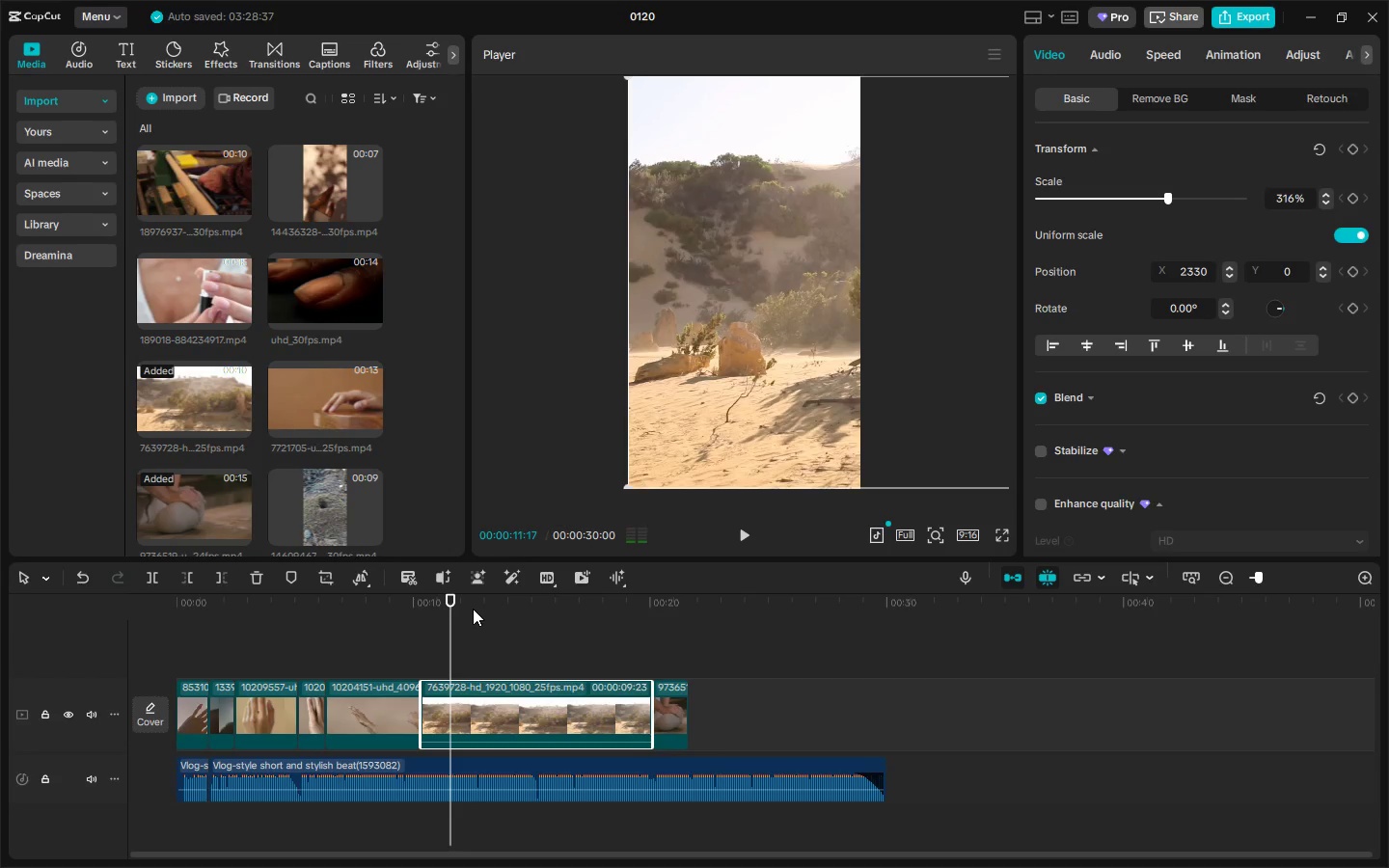 
left_click_drag(start_coordinate=[454, 606], to_coordinate=[430, 608])
 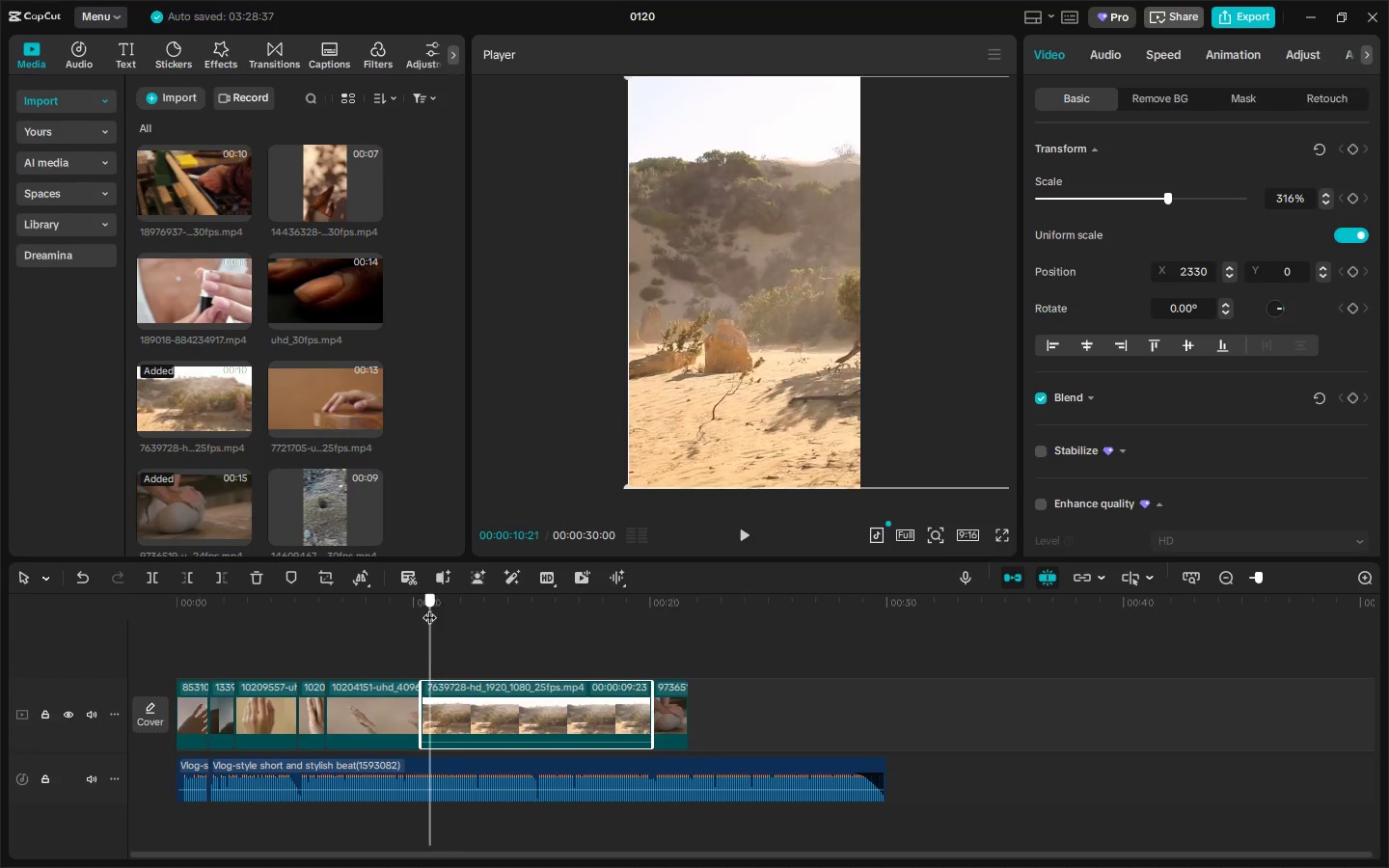 
key(Space)
 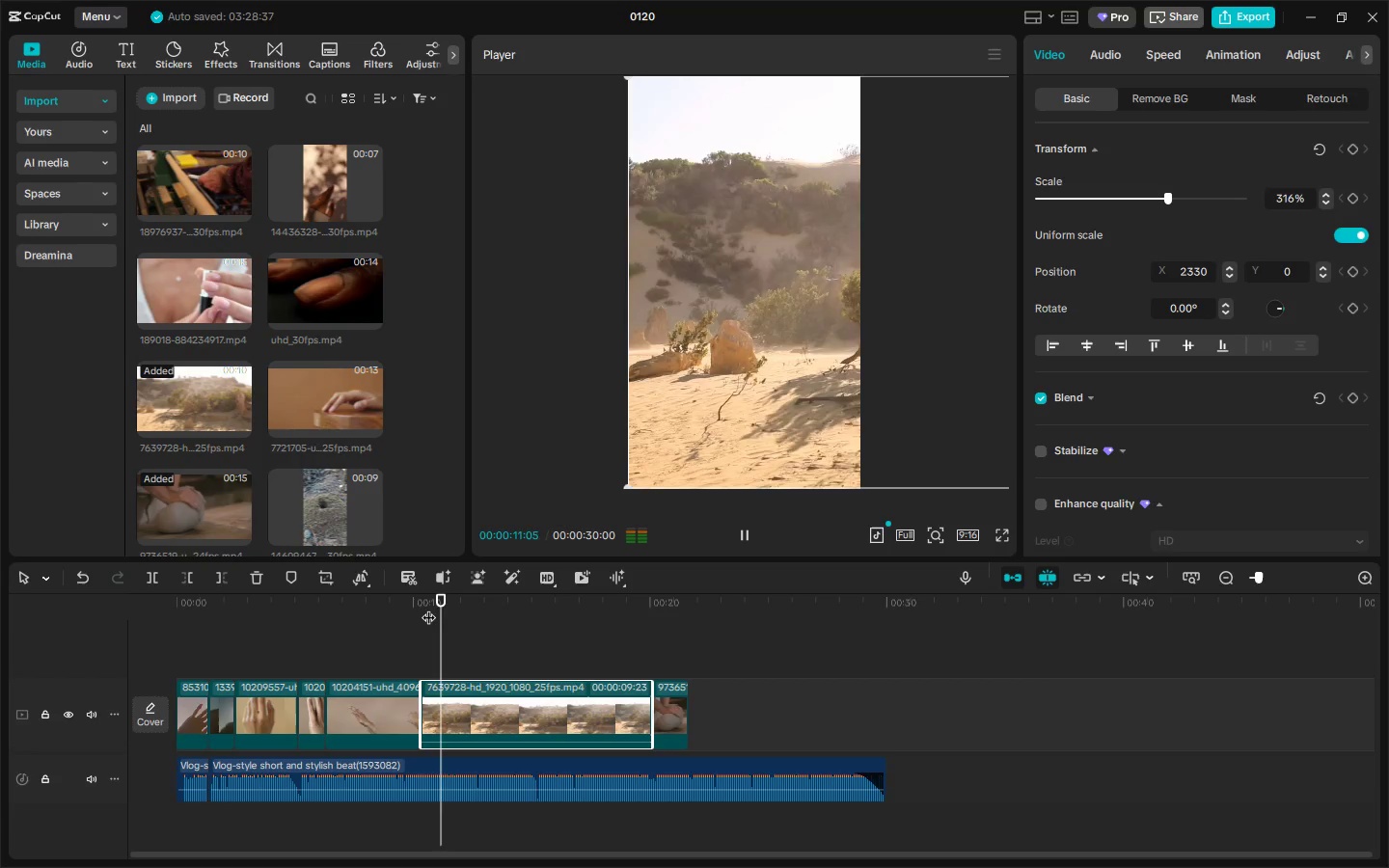 
key(Space)
 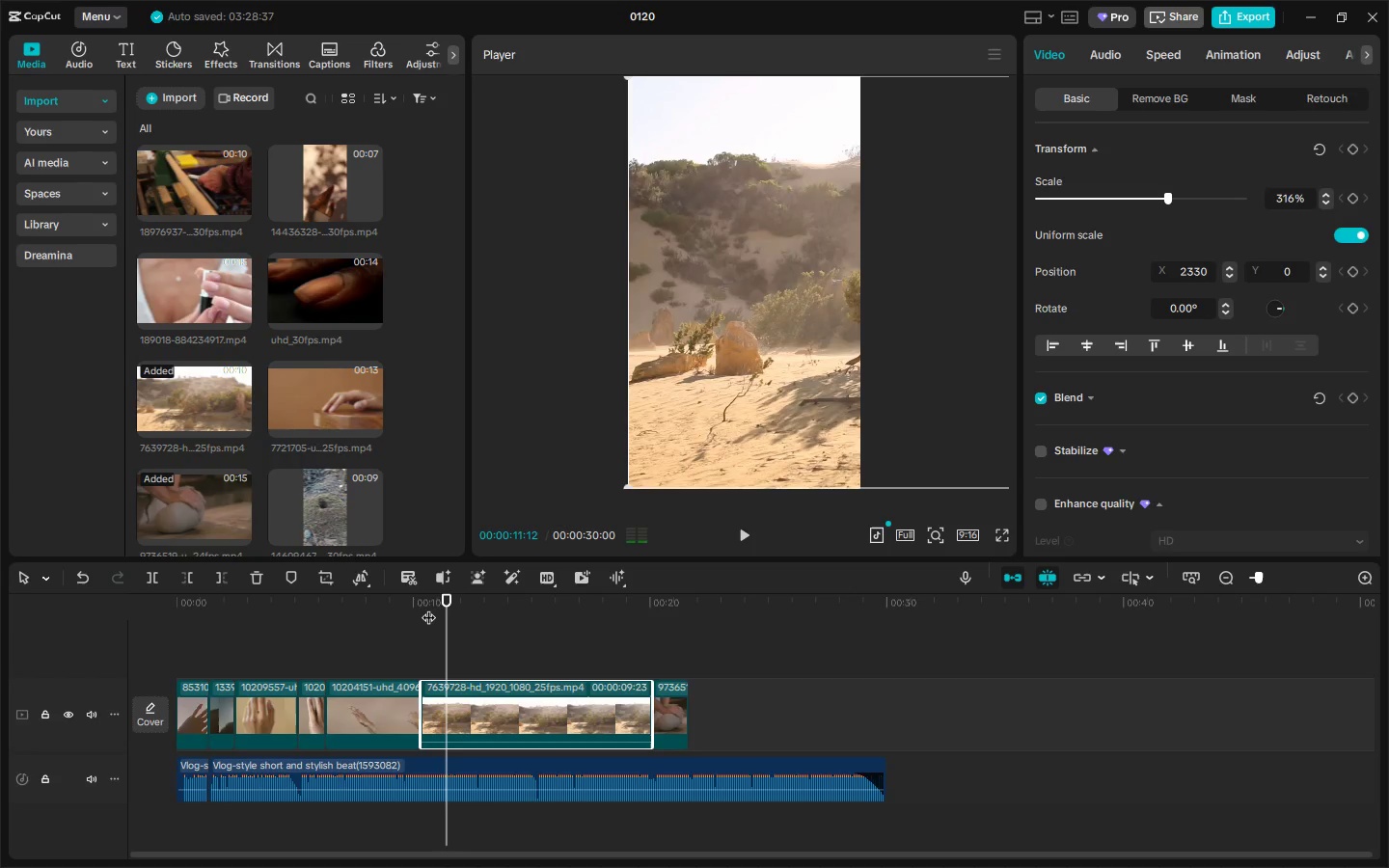 
key(Space)
 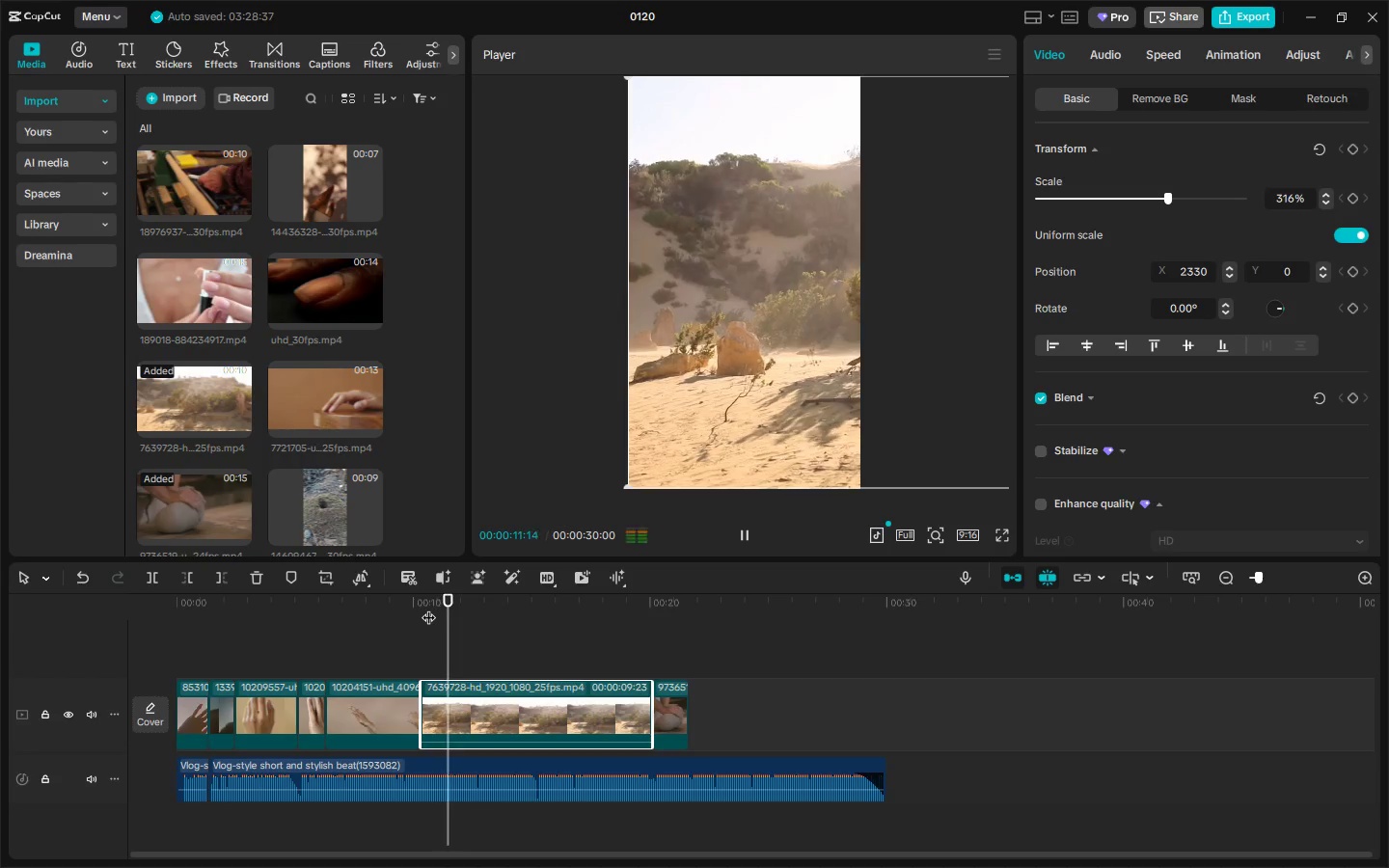 
key(Space)
 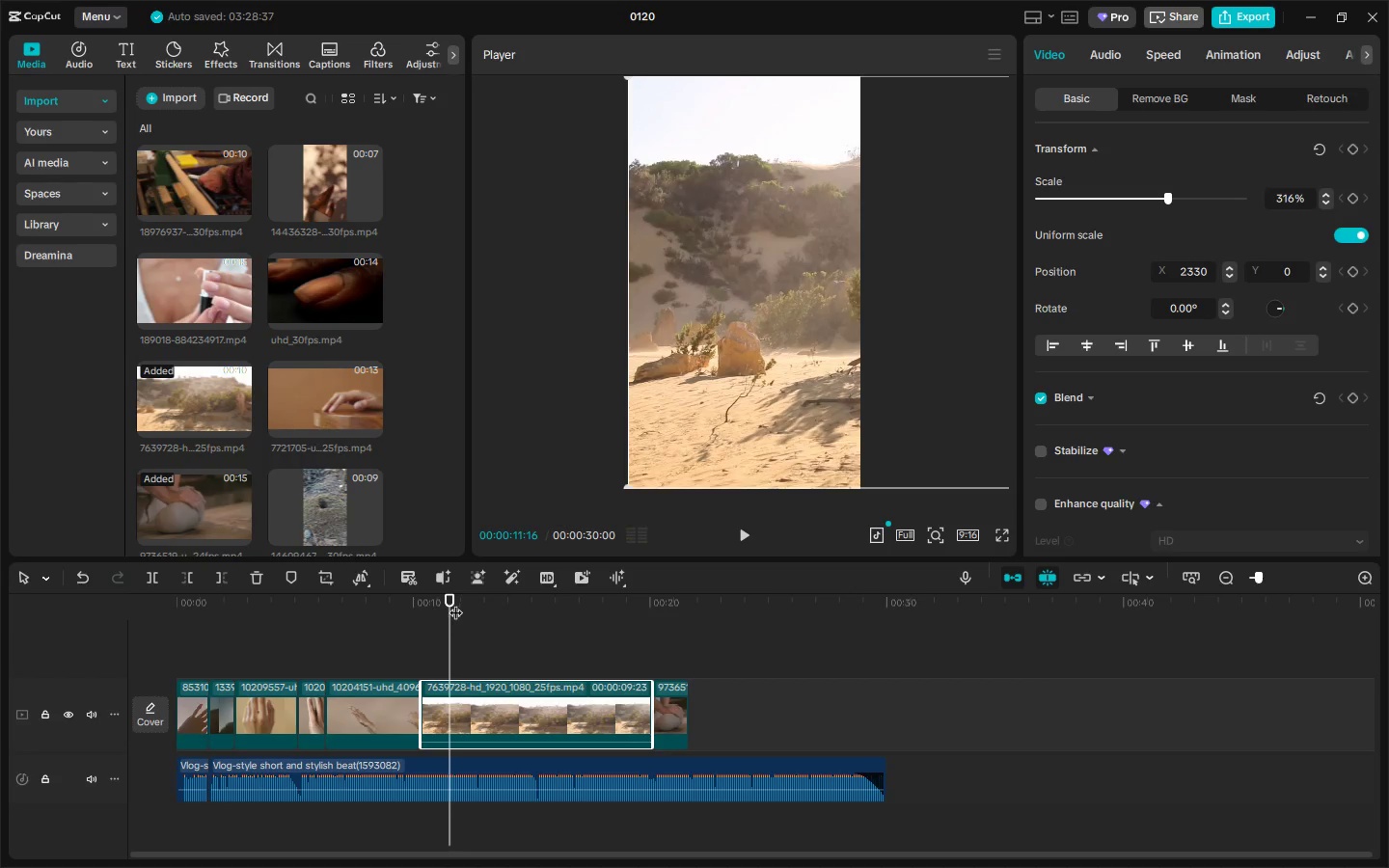 
left_click_drag(start_coordinate=[449, 597], to_coordinate=[441, 598])
 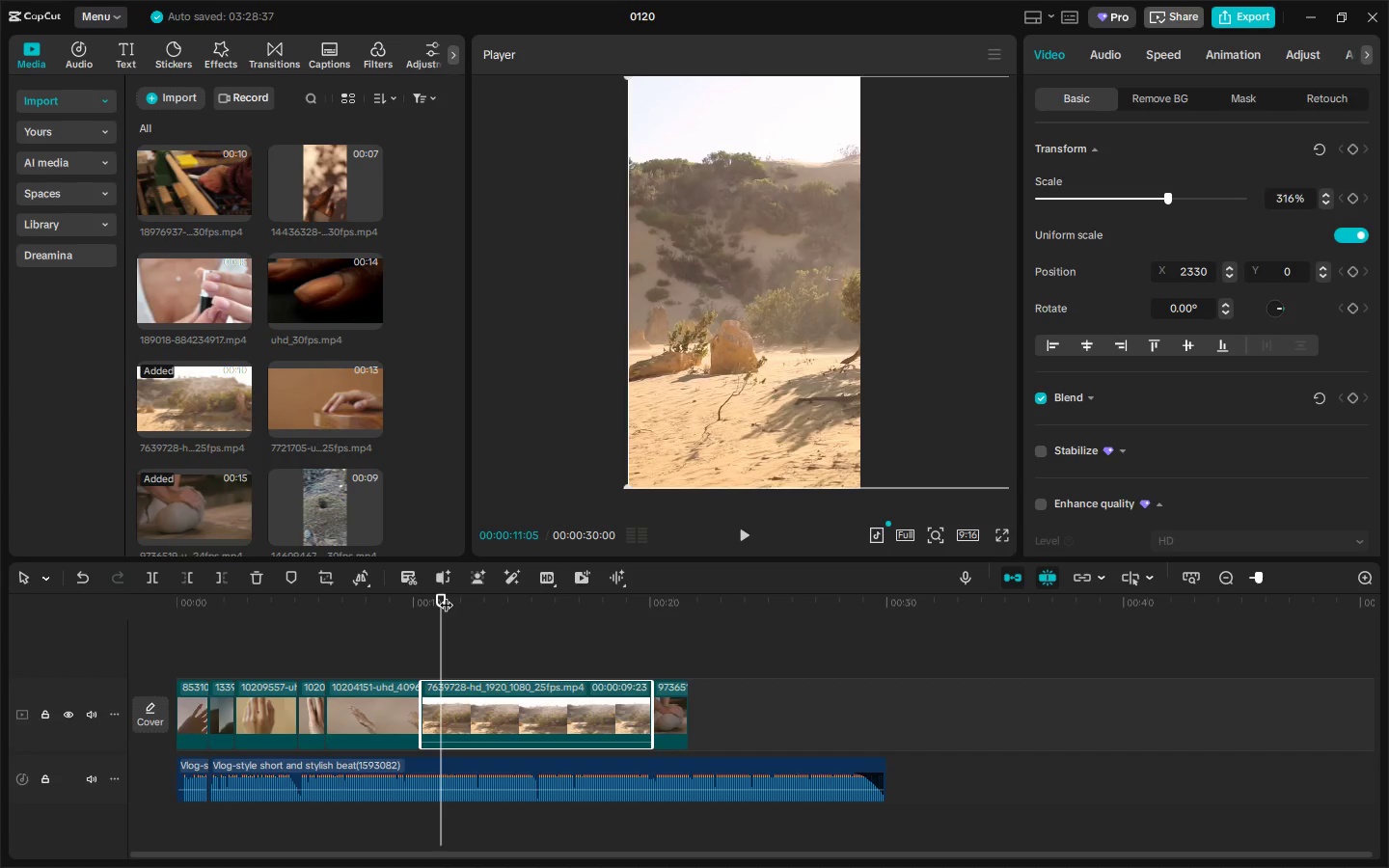 
left_click_drag(start_coordinate=[438, 596], to_coordinate=[422, 602])
 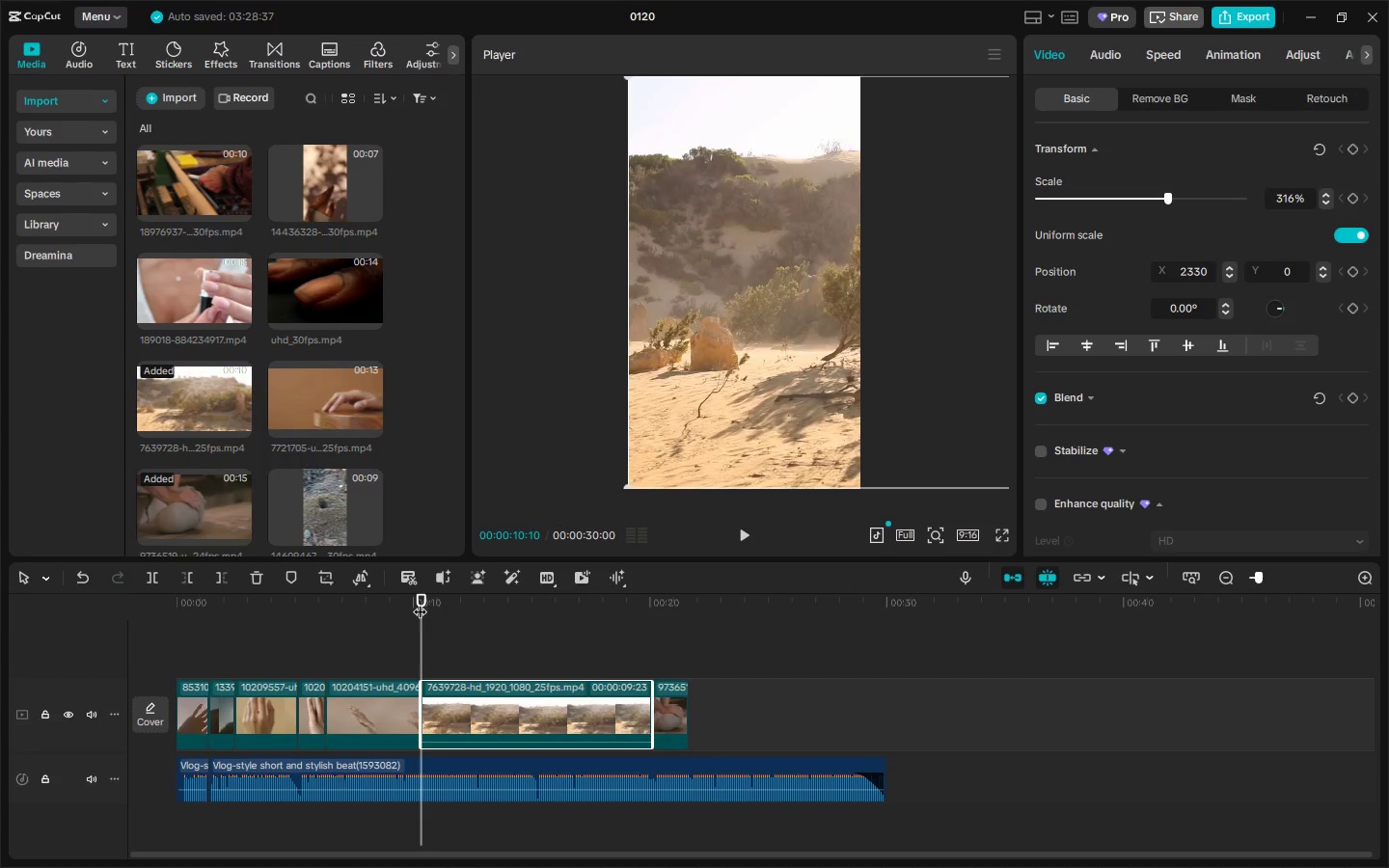 
left_click_drag(start_coordinate=[414, 602], to_coordinate=[401, 607])
 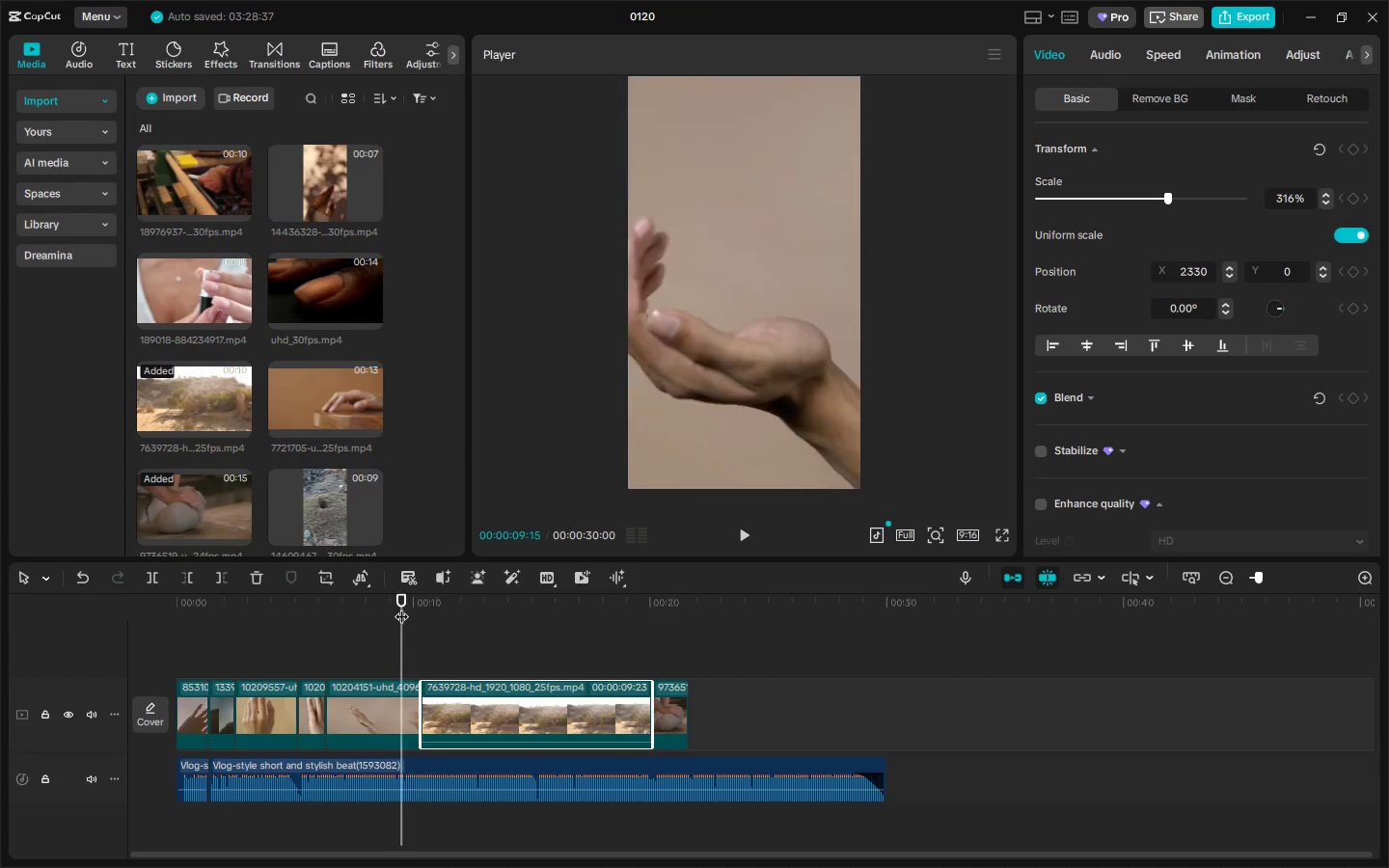 
key(Space)
 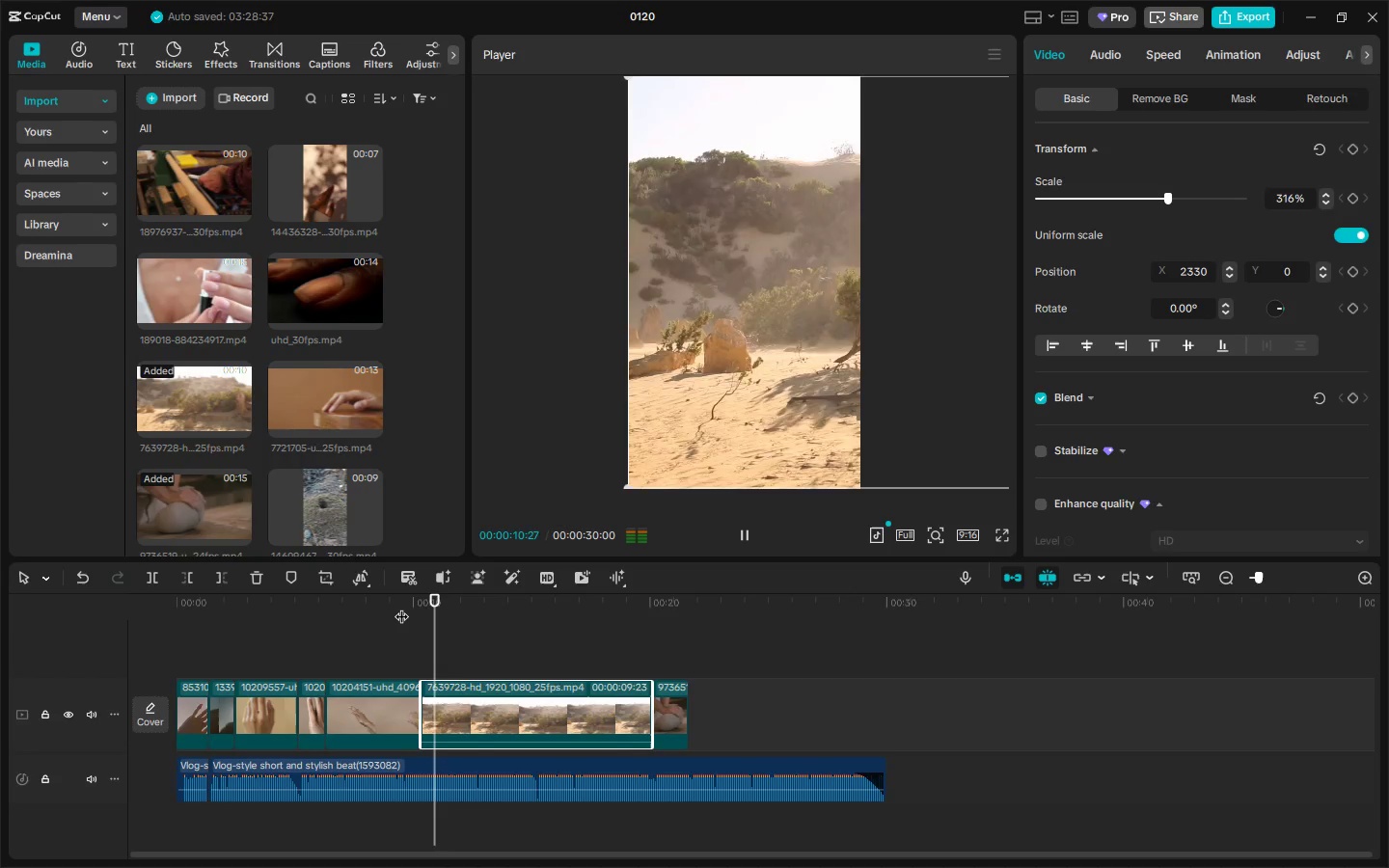 
key(Space)
 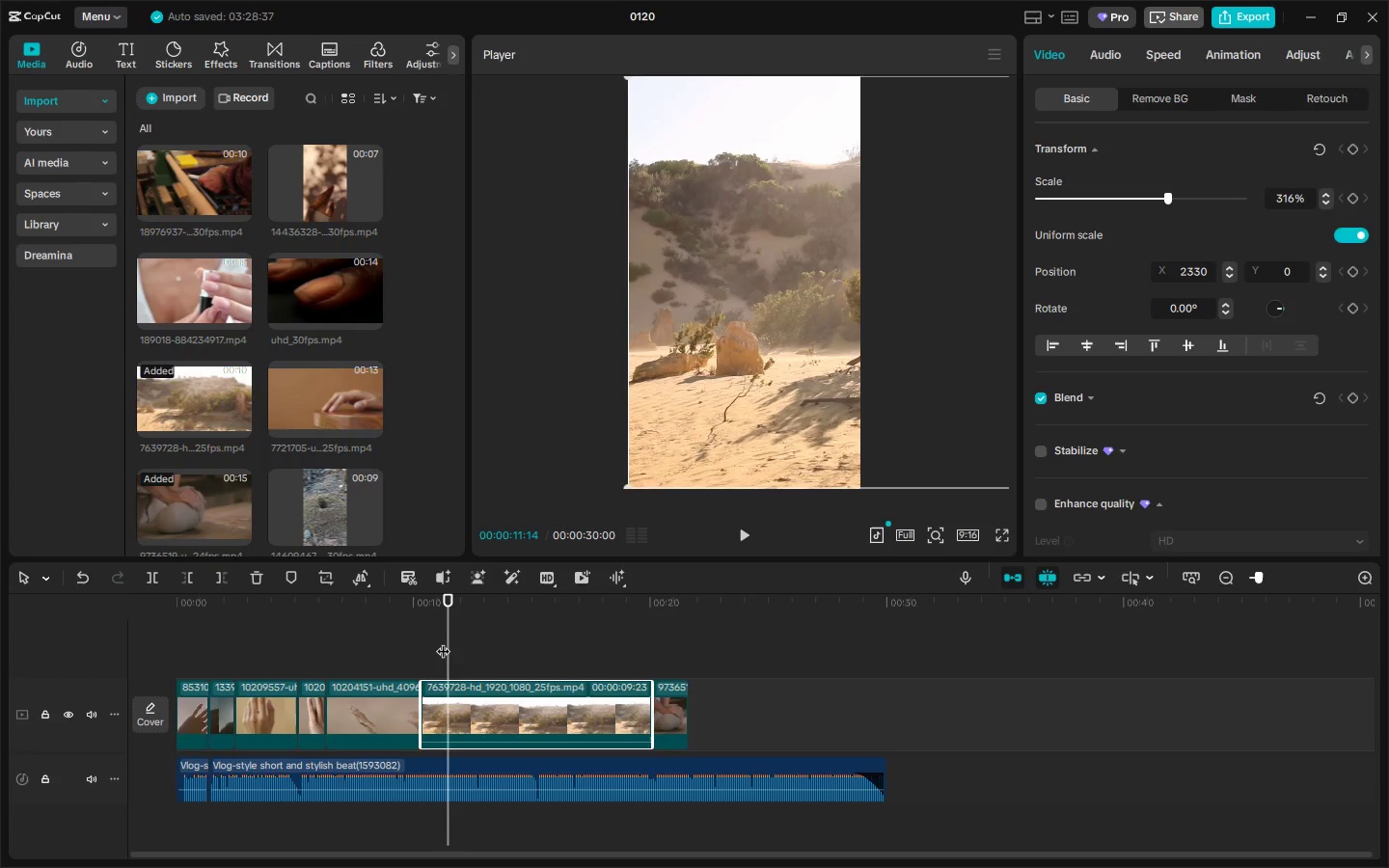 
key(Control+ControlLeft)
 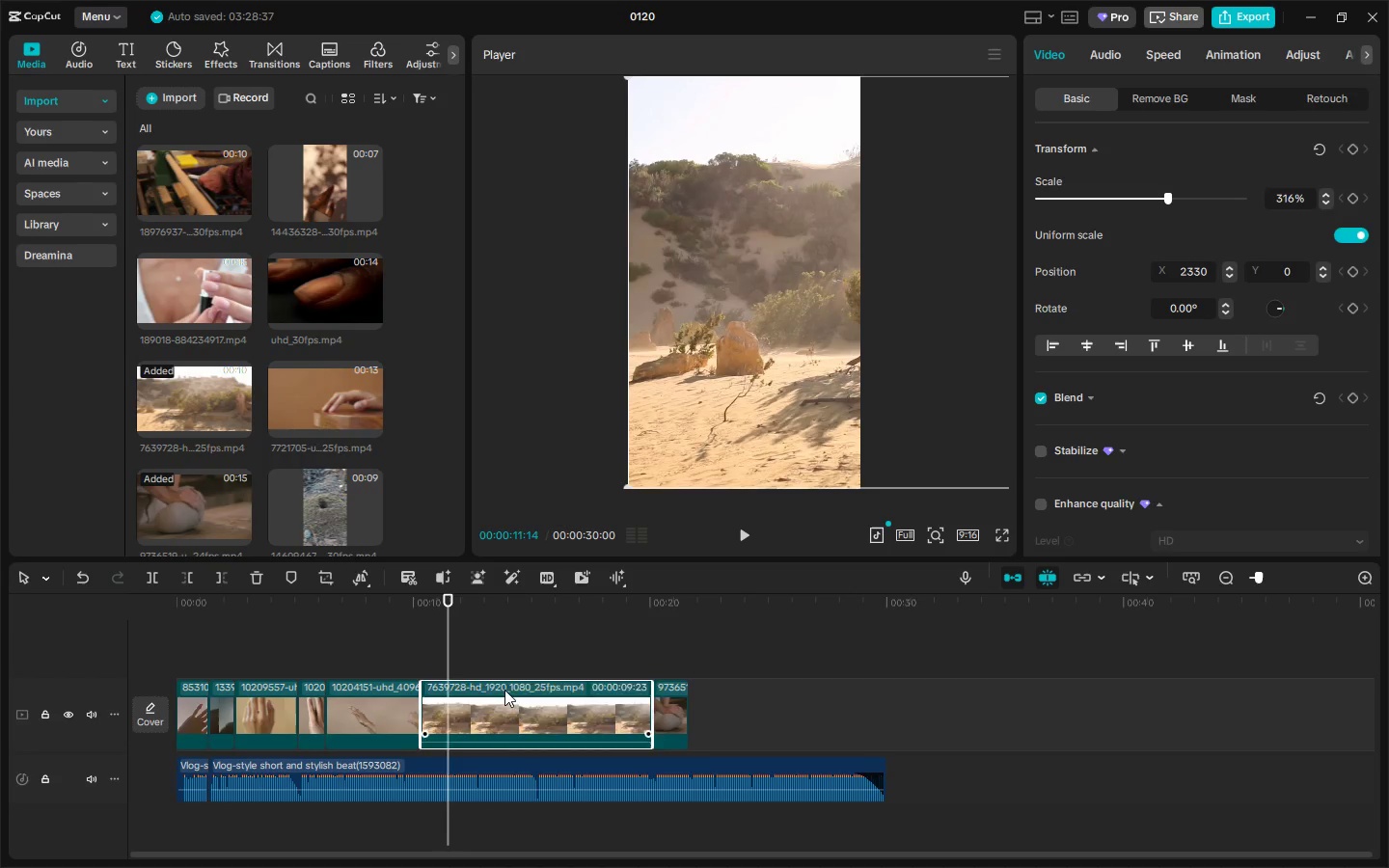 
key(Control+B)
 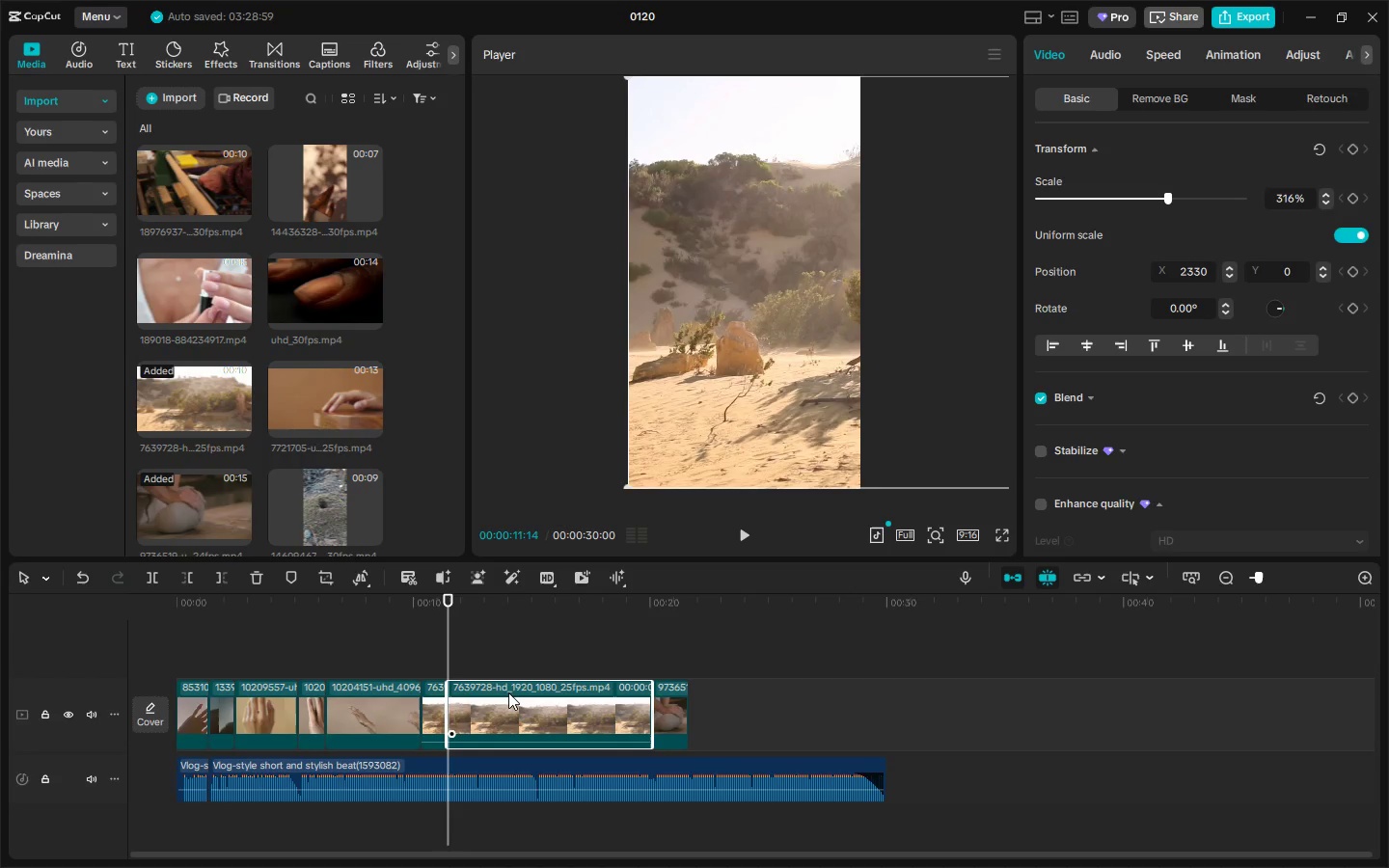 
left_click([508, 692])
 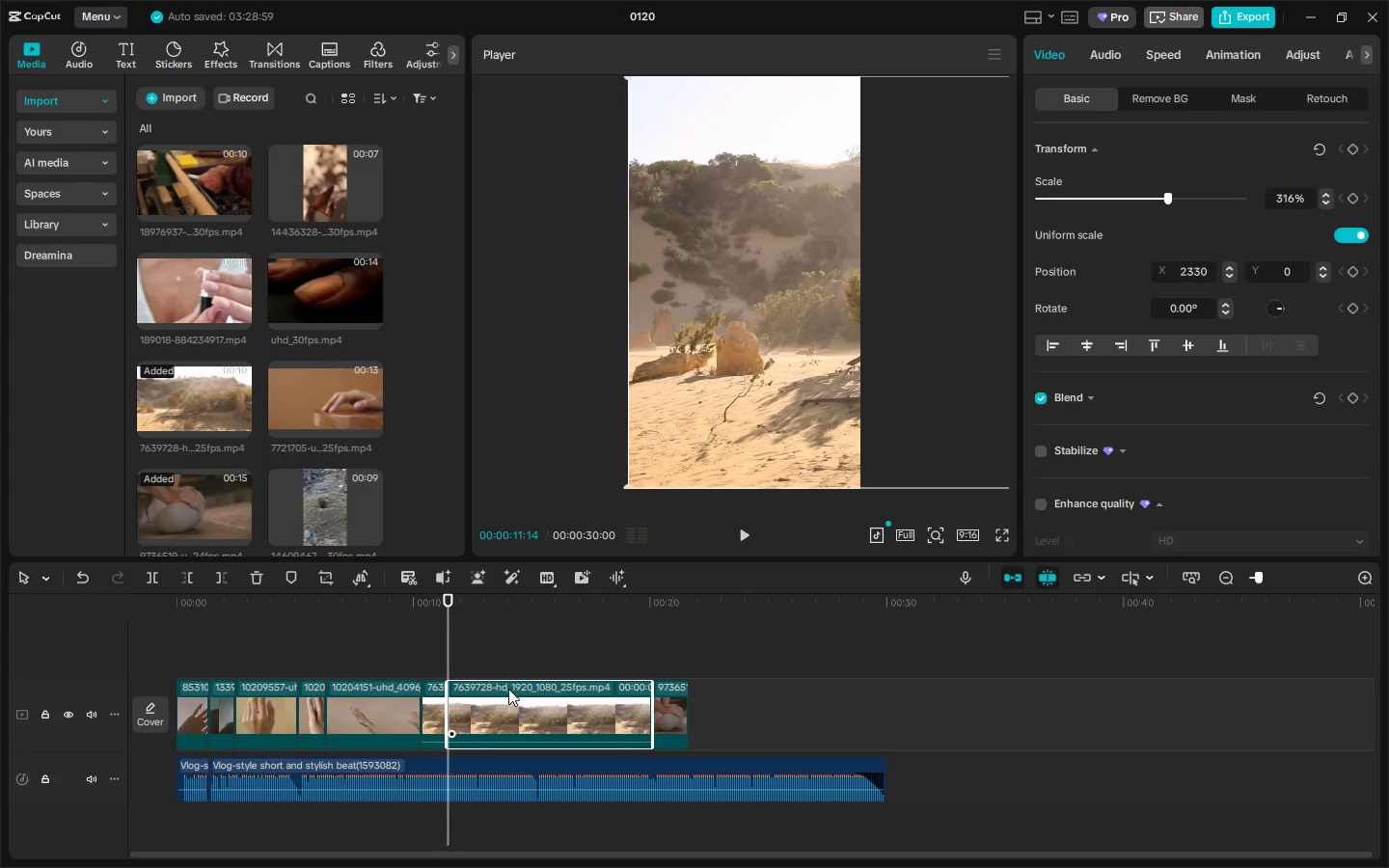 
key(Delete)
 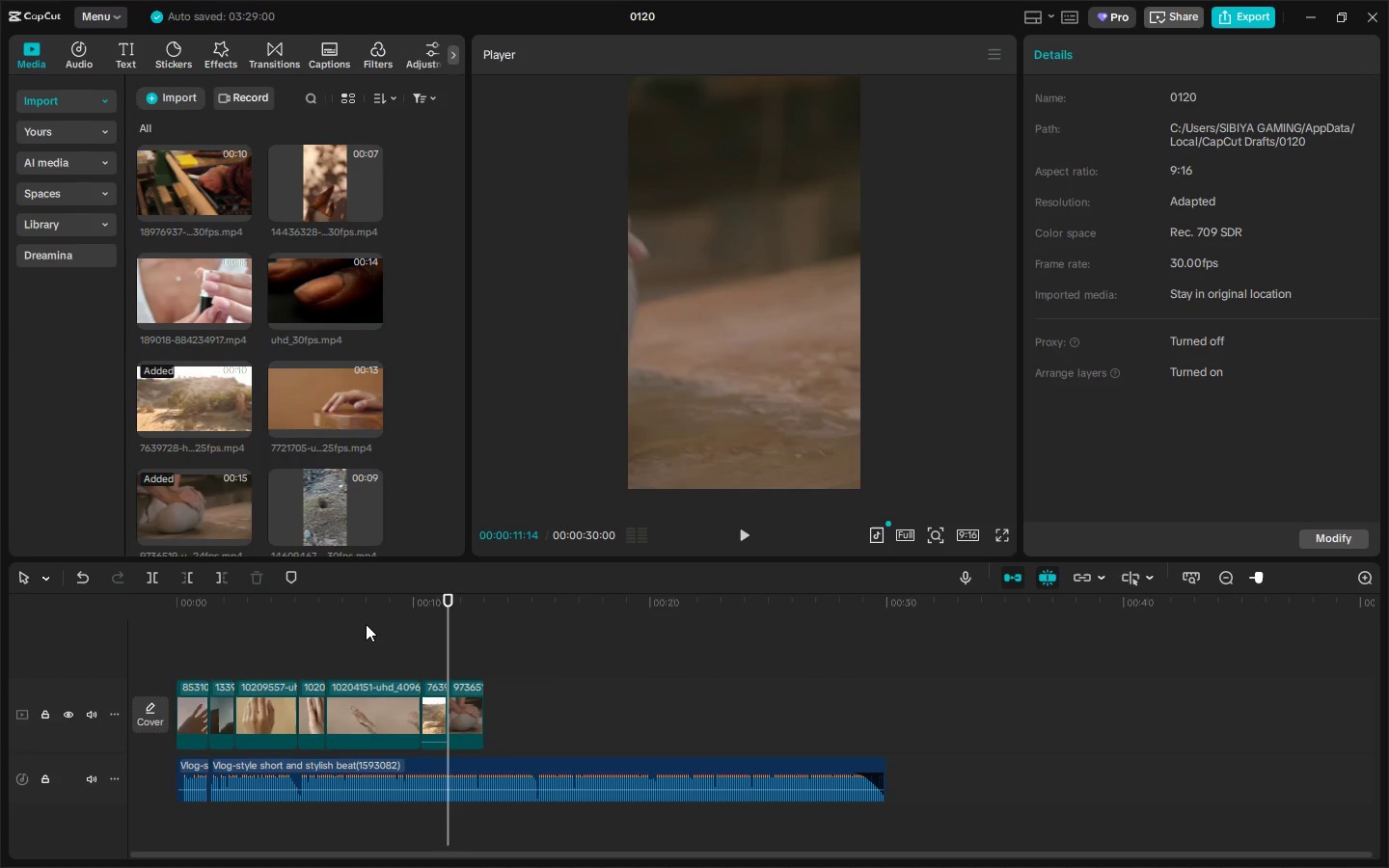 
left_click_drag(start_coordinate=[348, 615], to_coordinate=[68, 633])
 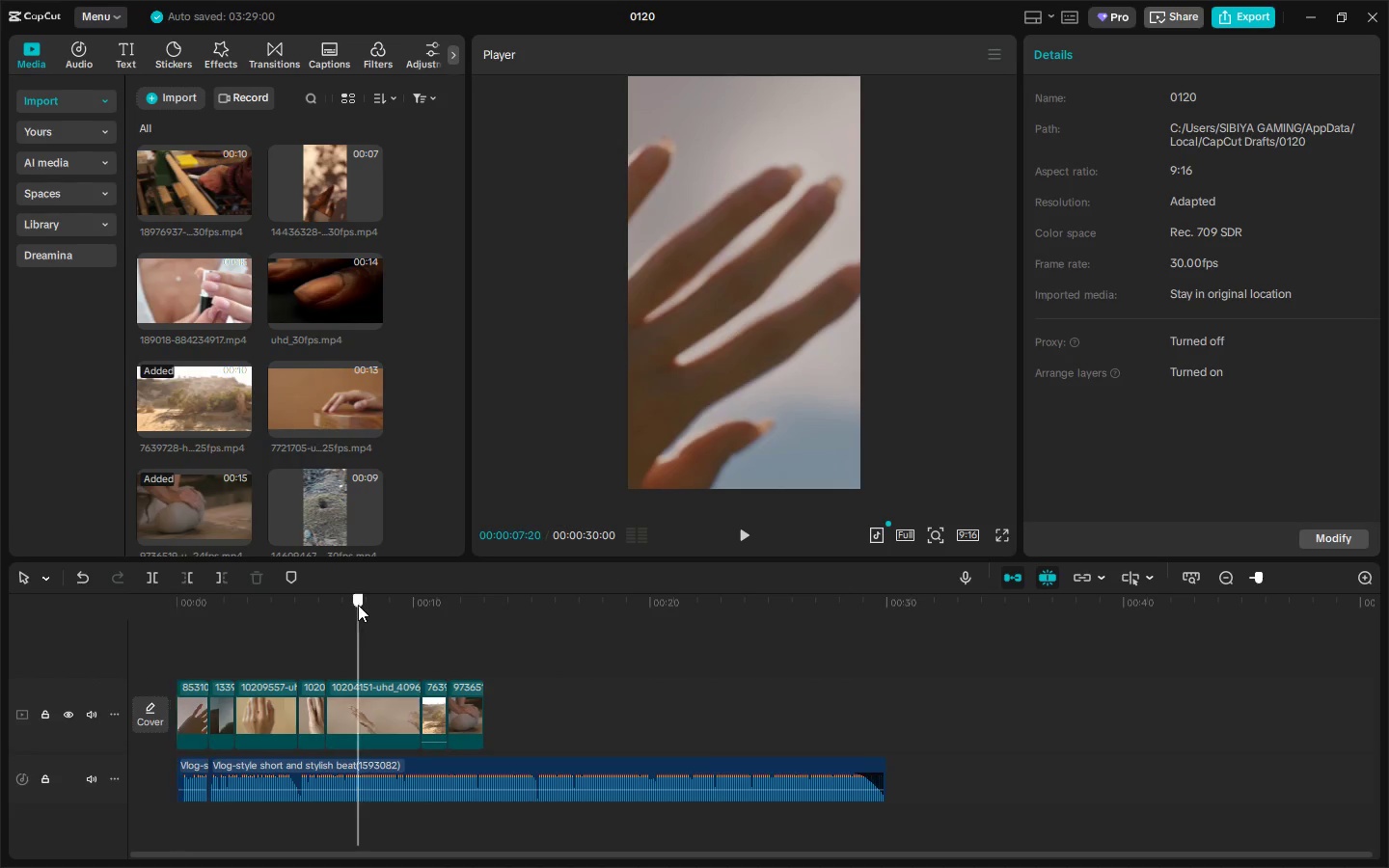 
key(Space)
 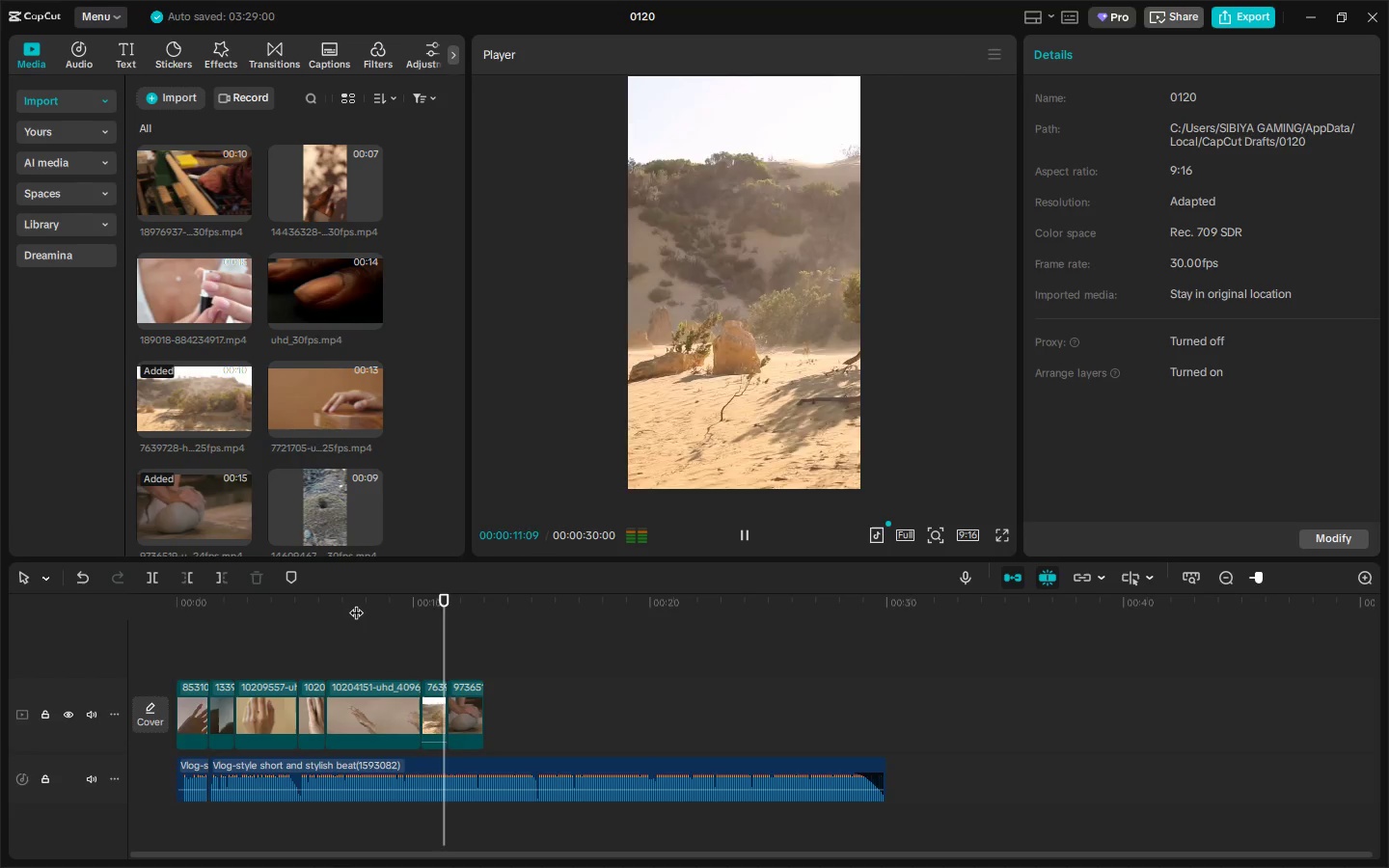 
key(Space)
 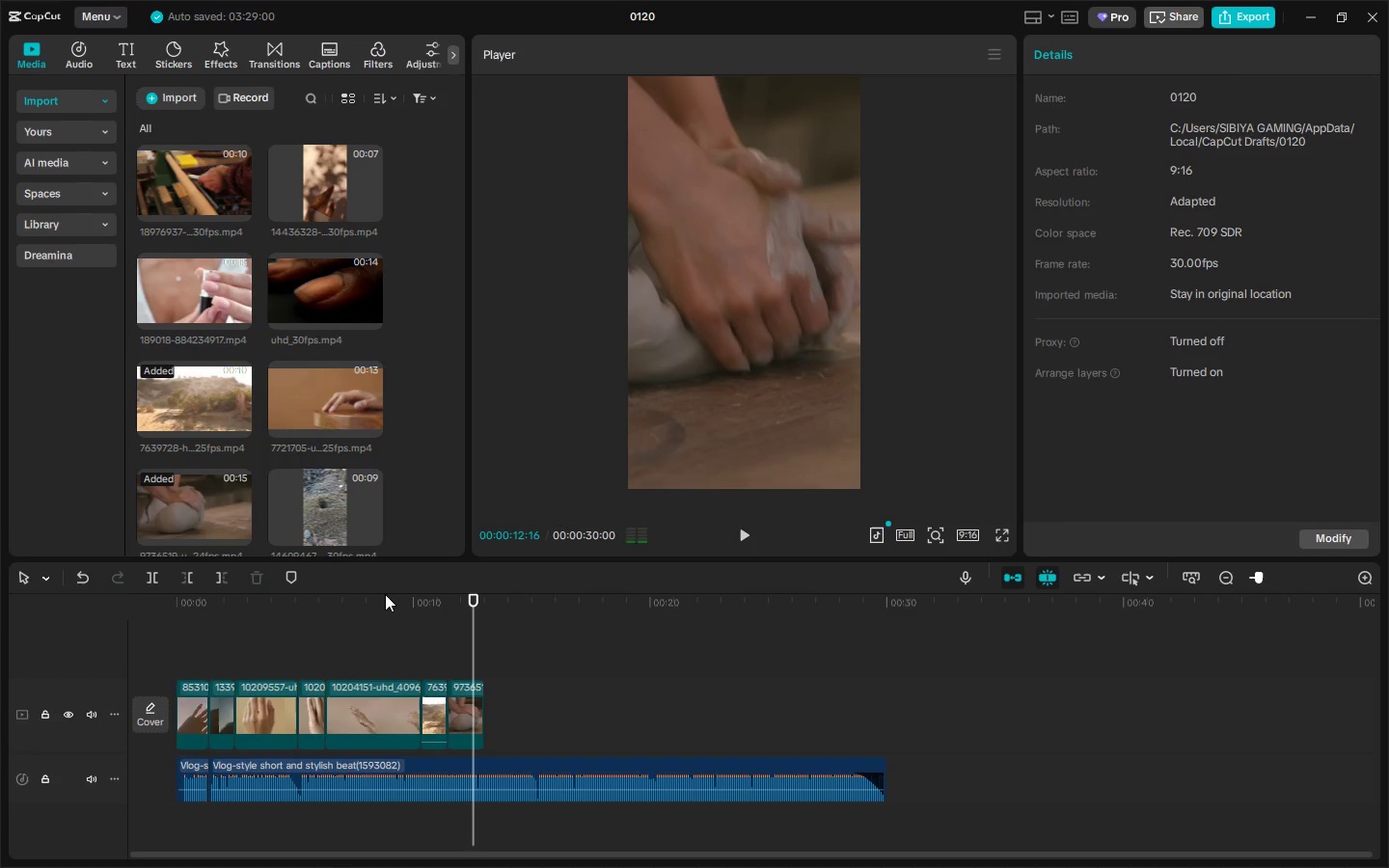 
key(Space)
 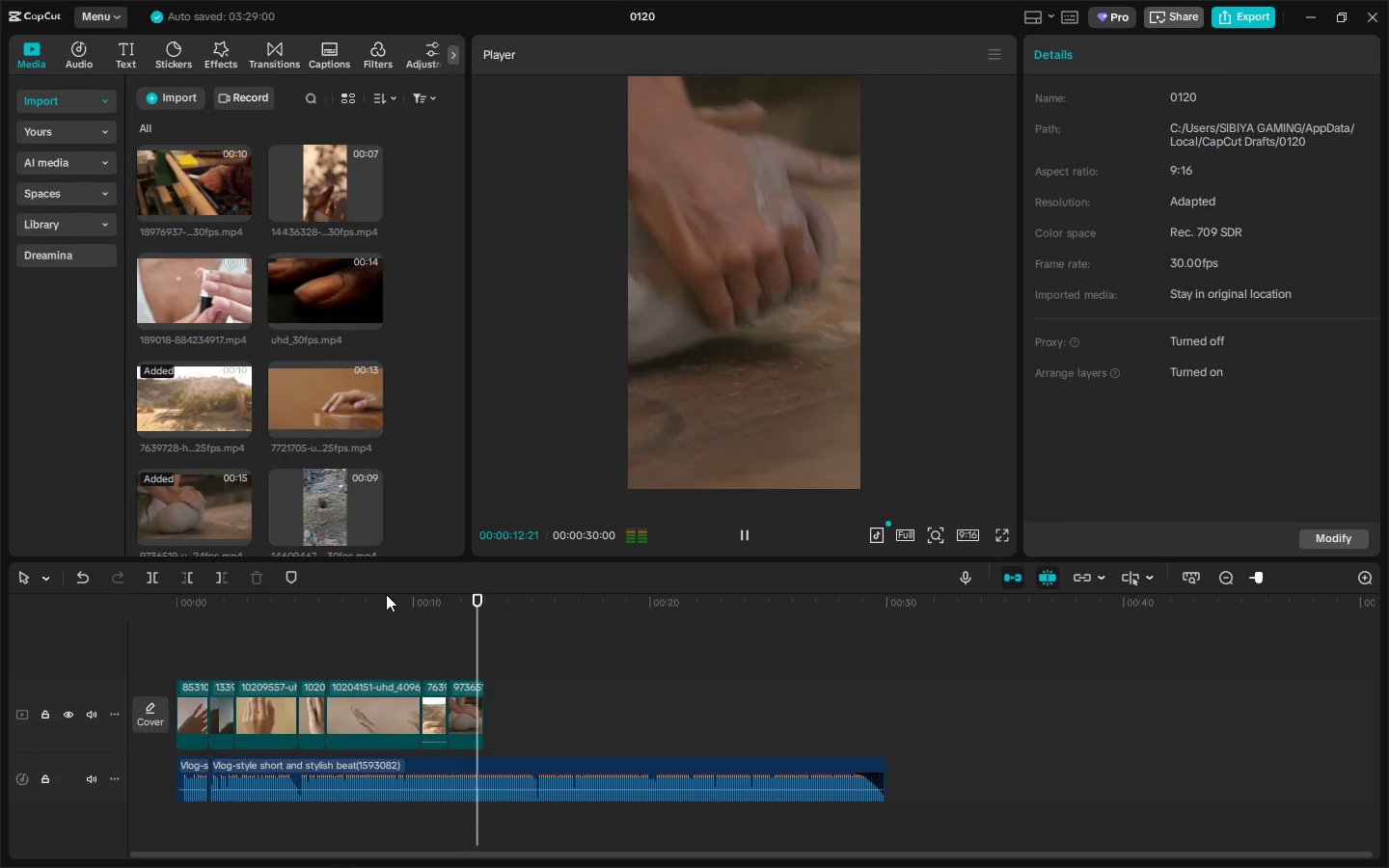 
key(Space)
 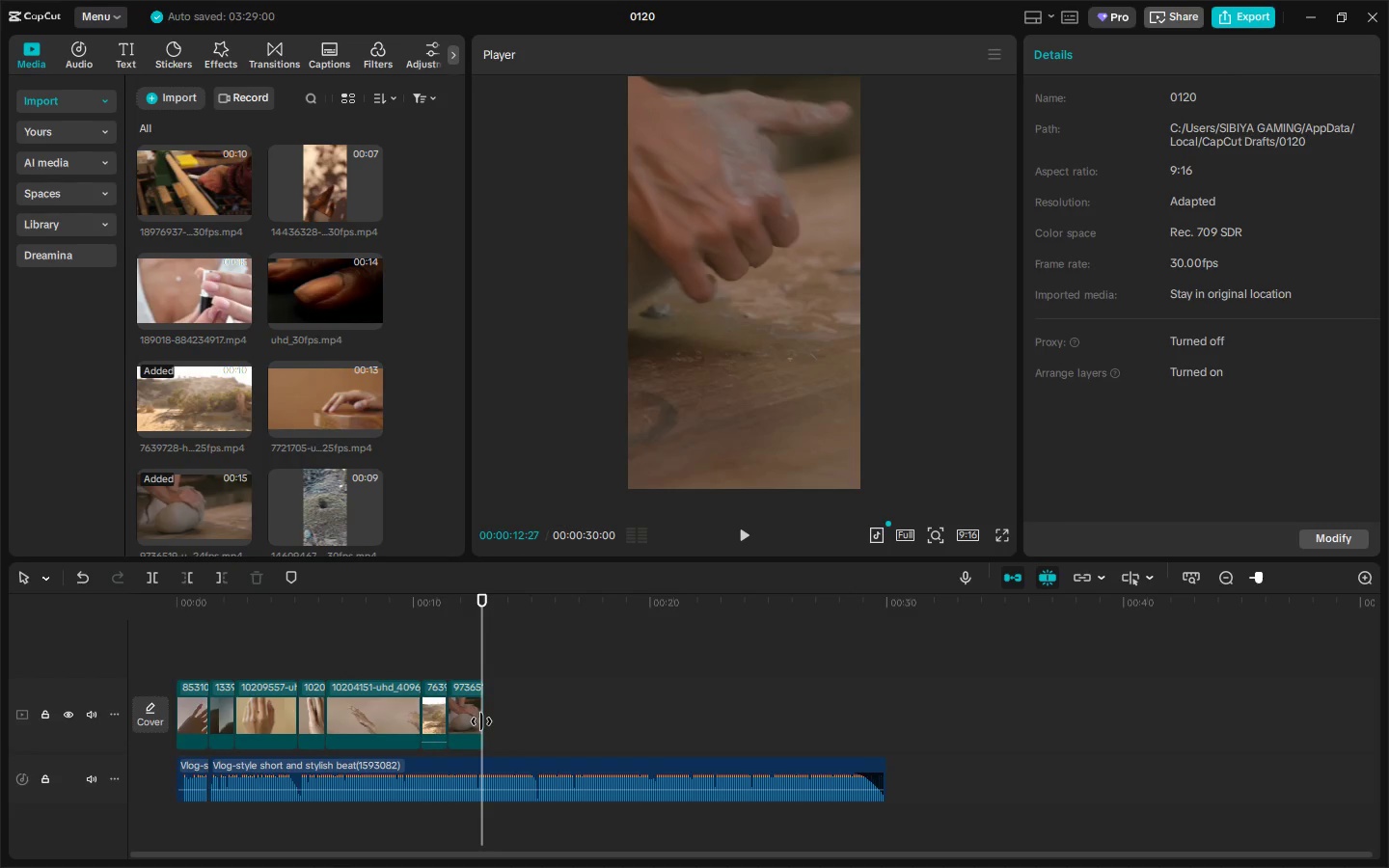 
left_click_drag(start_coordinate=[481, 720], to_coordinate=[470, 723])
 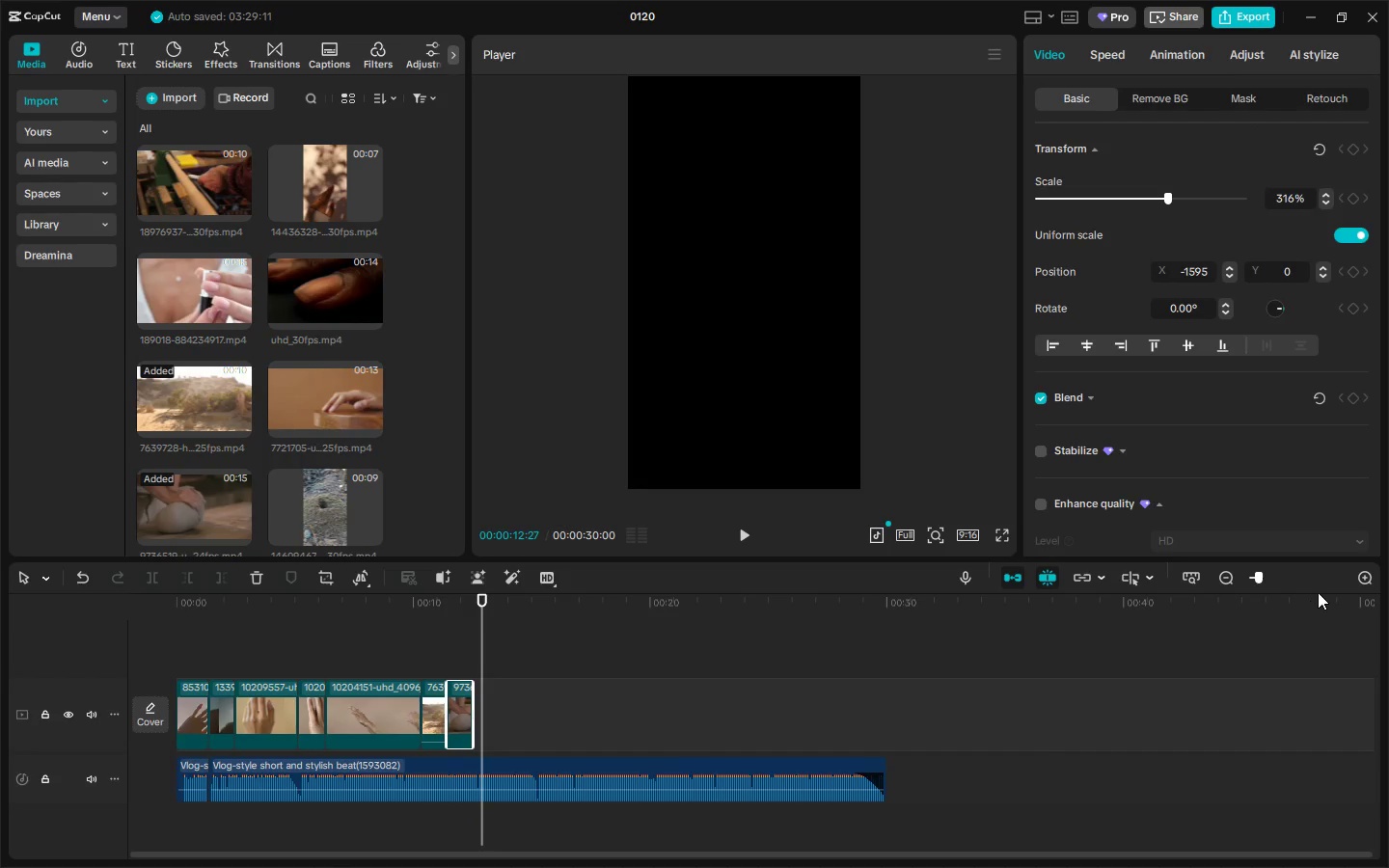 
left_click([1269, 583])
 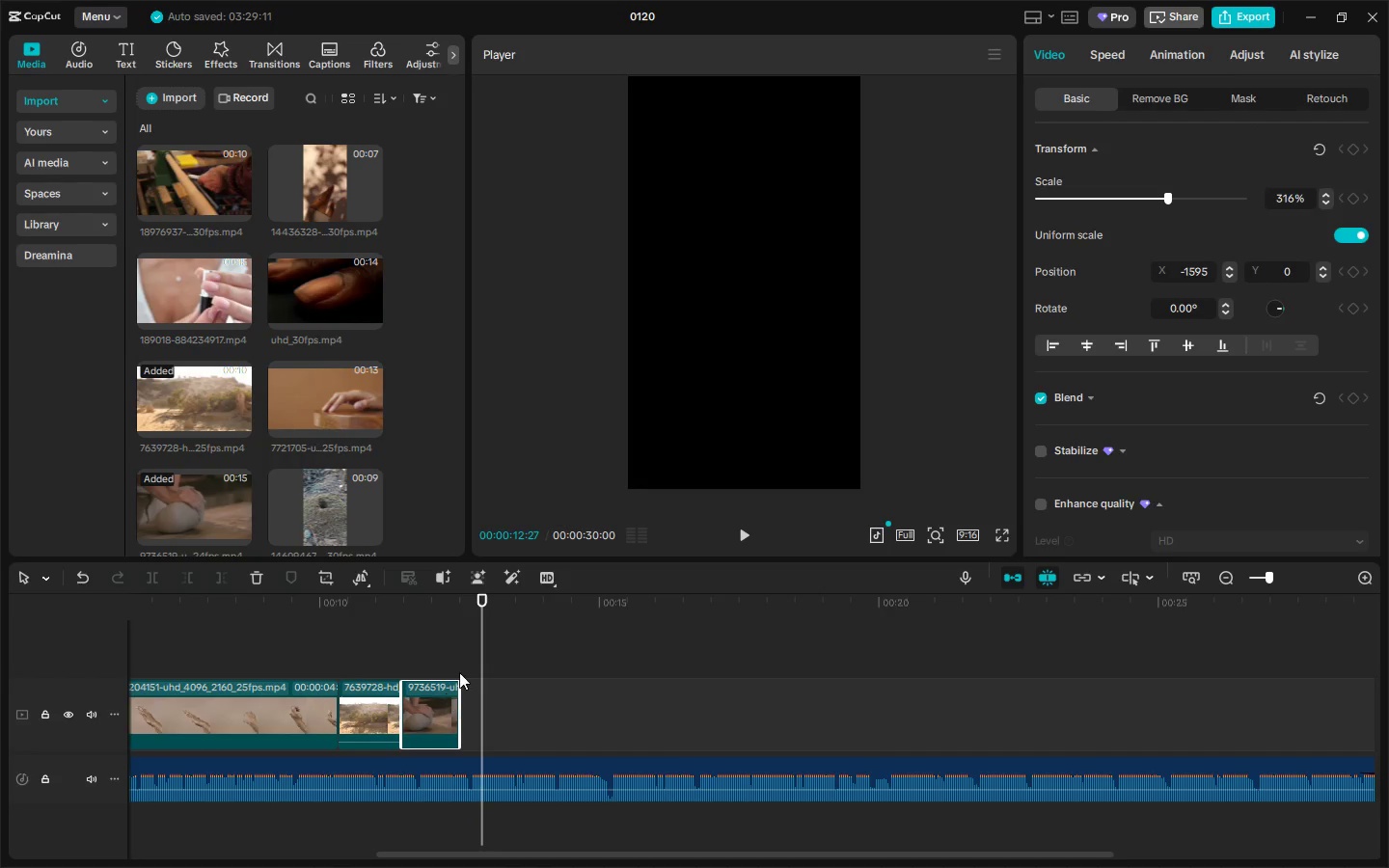 
key(Space)
 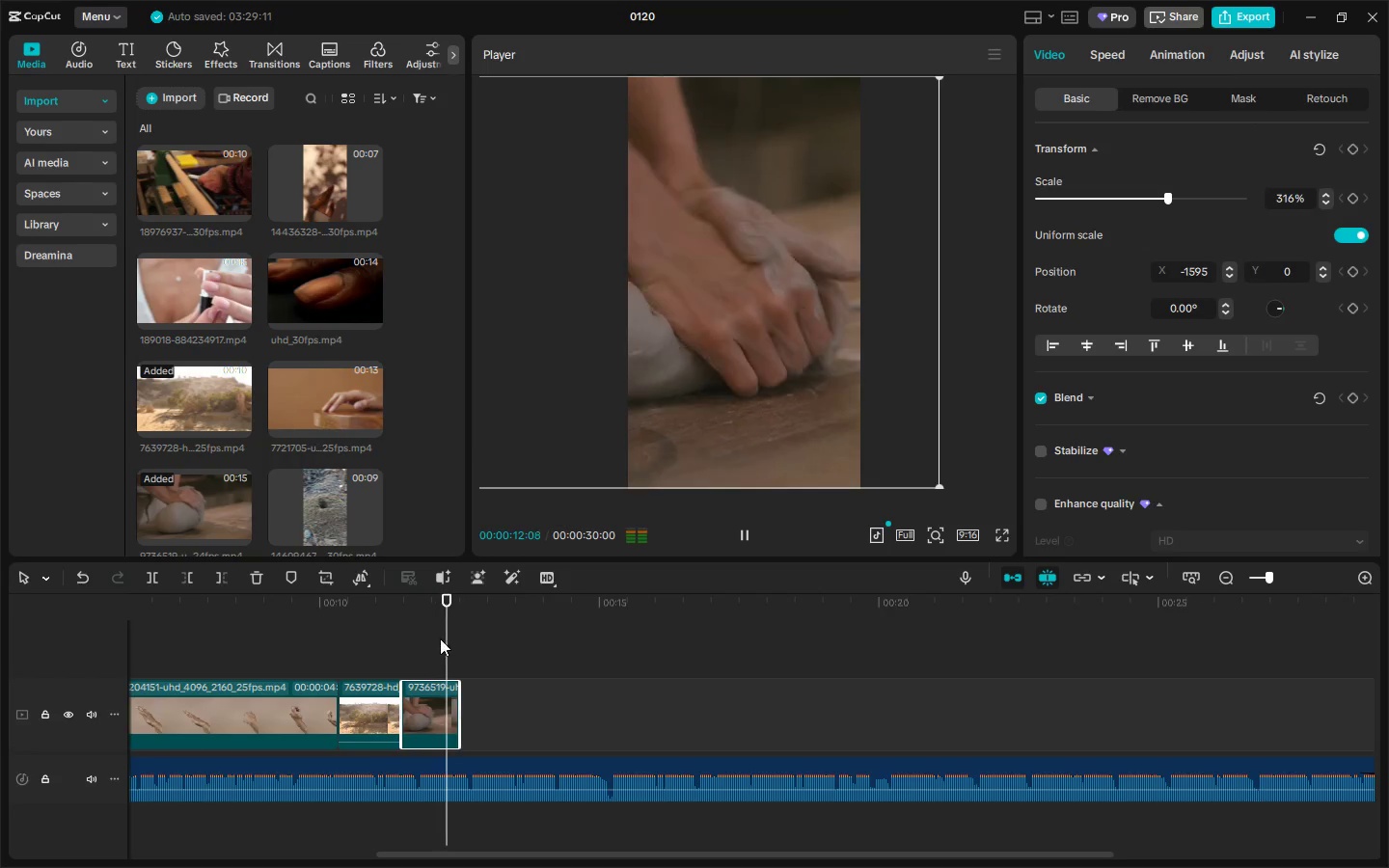 
key(Space)
 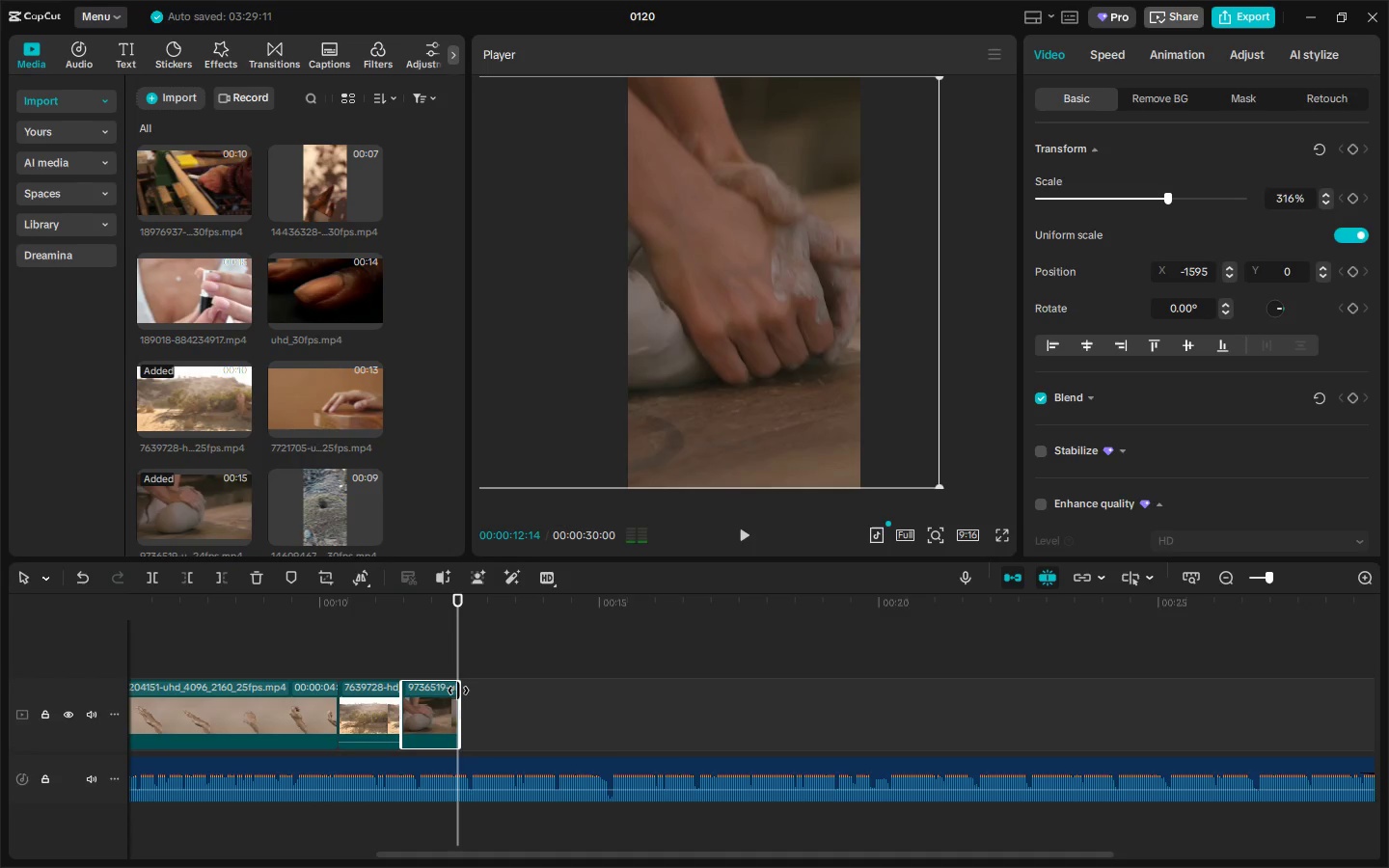 
key(Space)
 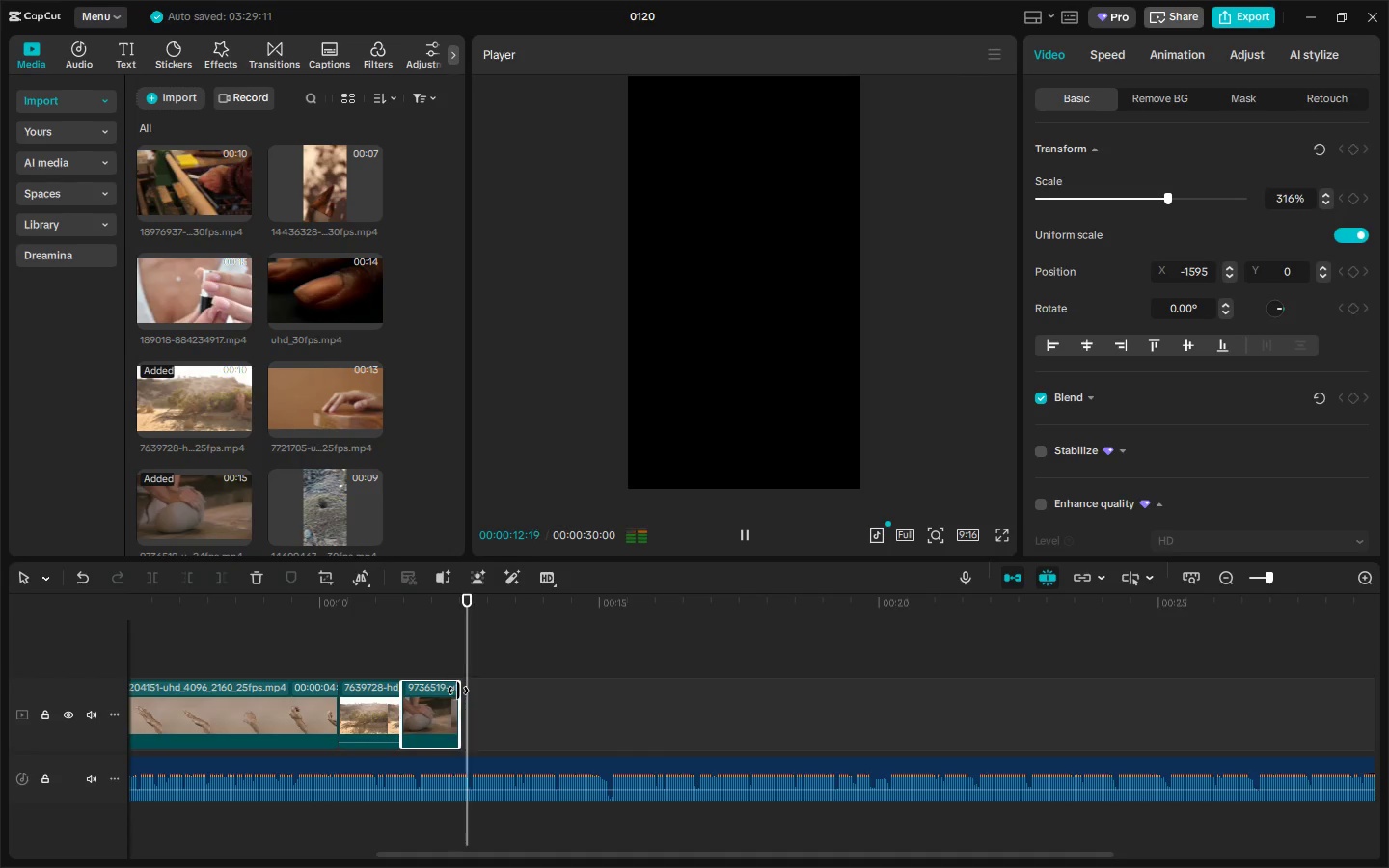 
key(Space)
 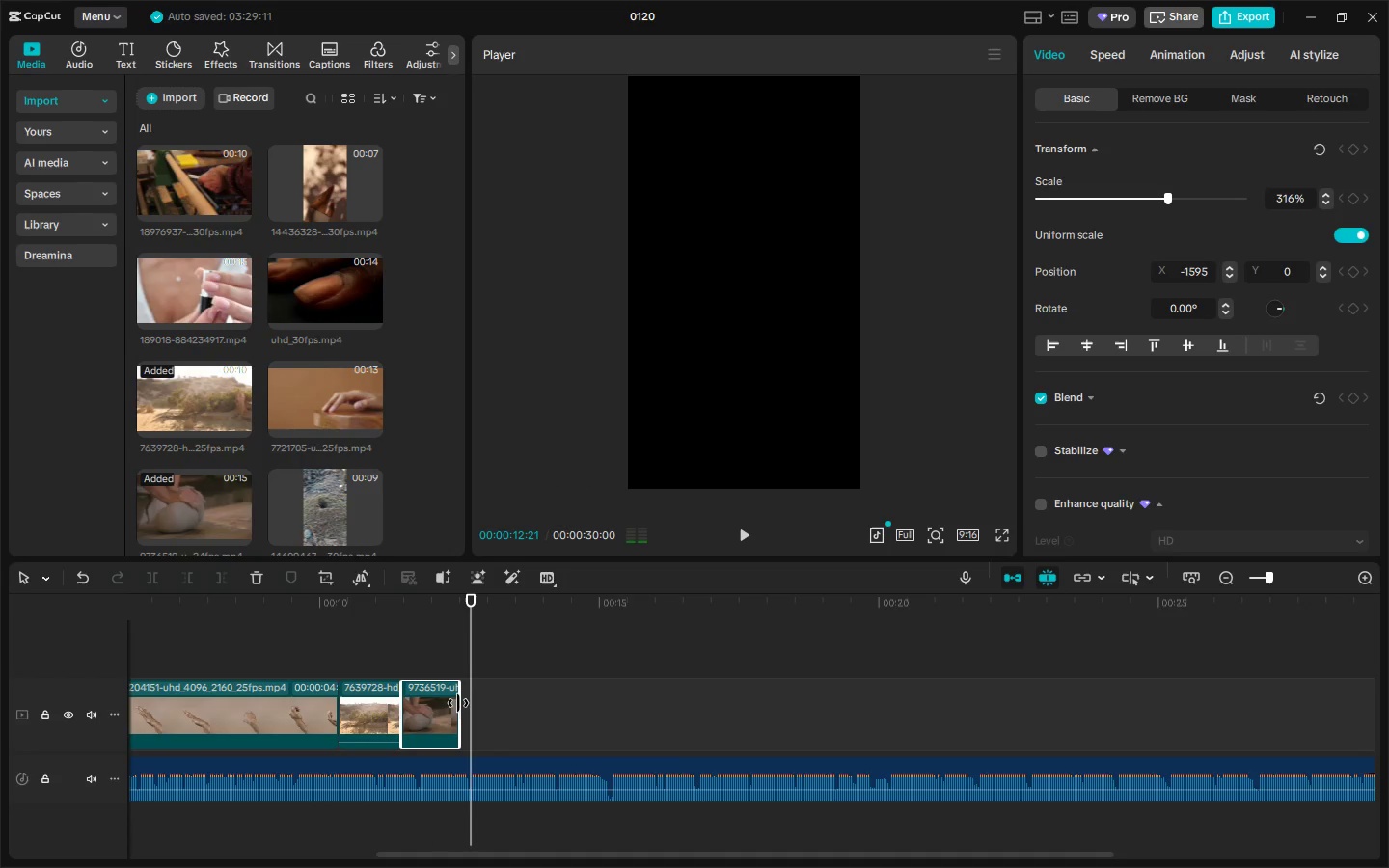 
left_click_drag(start_coordinate=[456, 703], to_coordinate=[462, 705])
 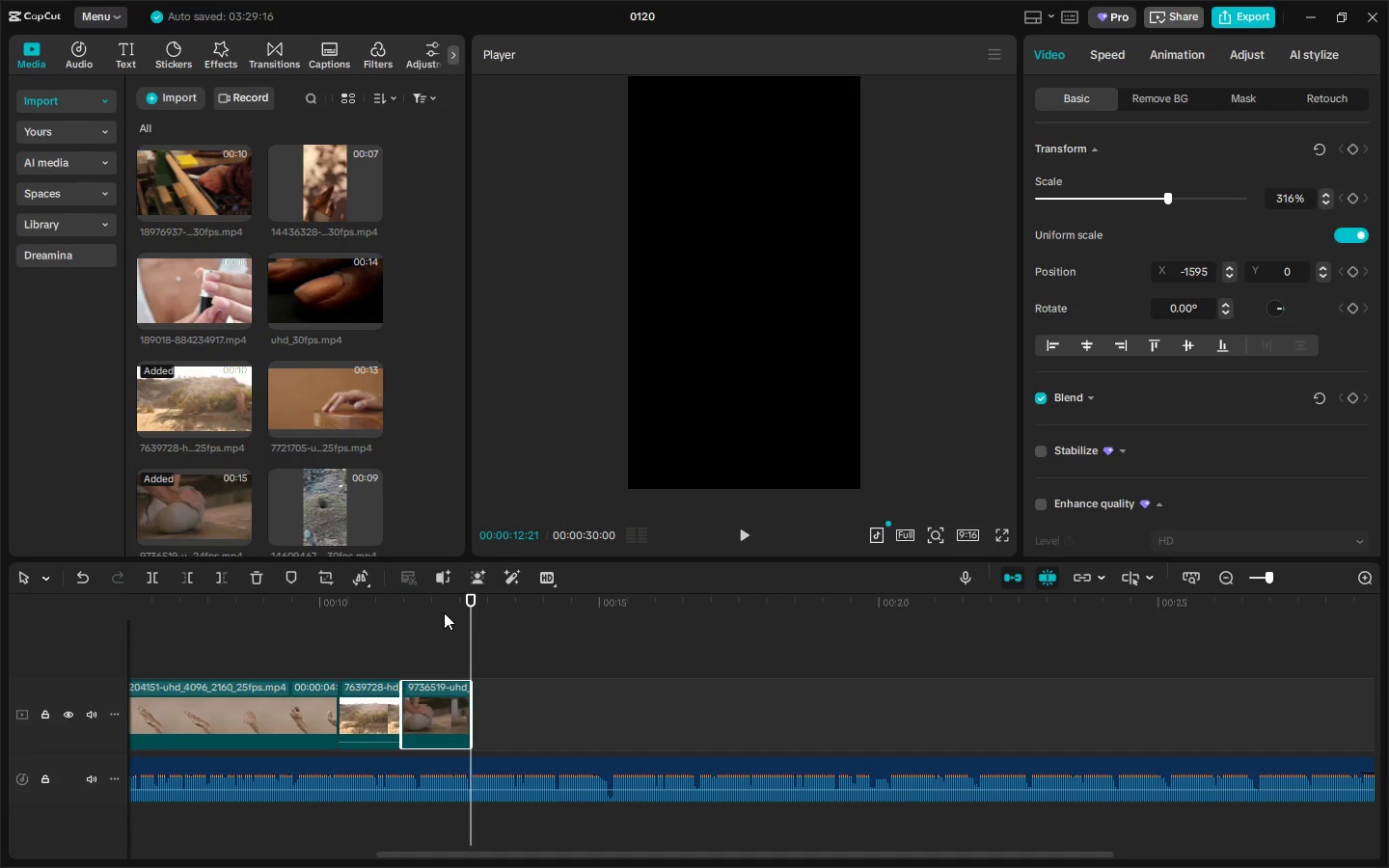 
left_click([441, 606])
 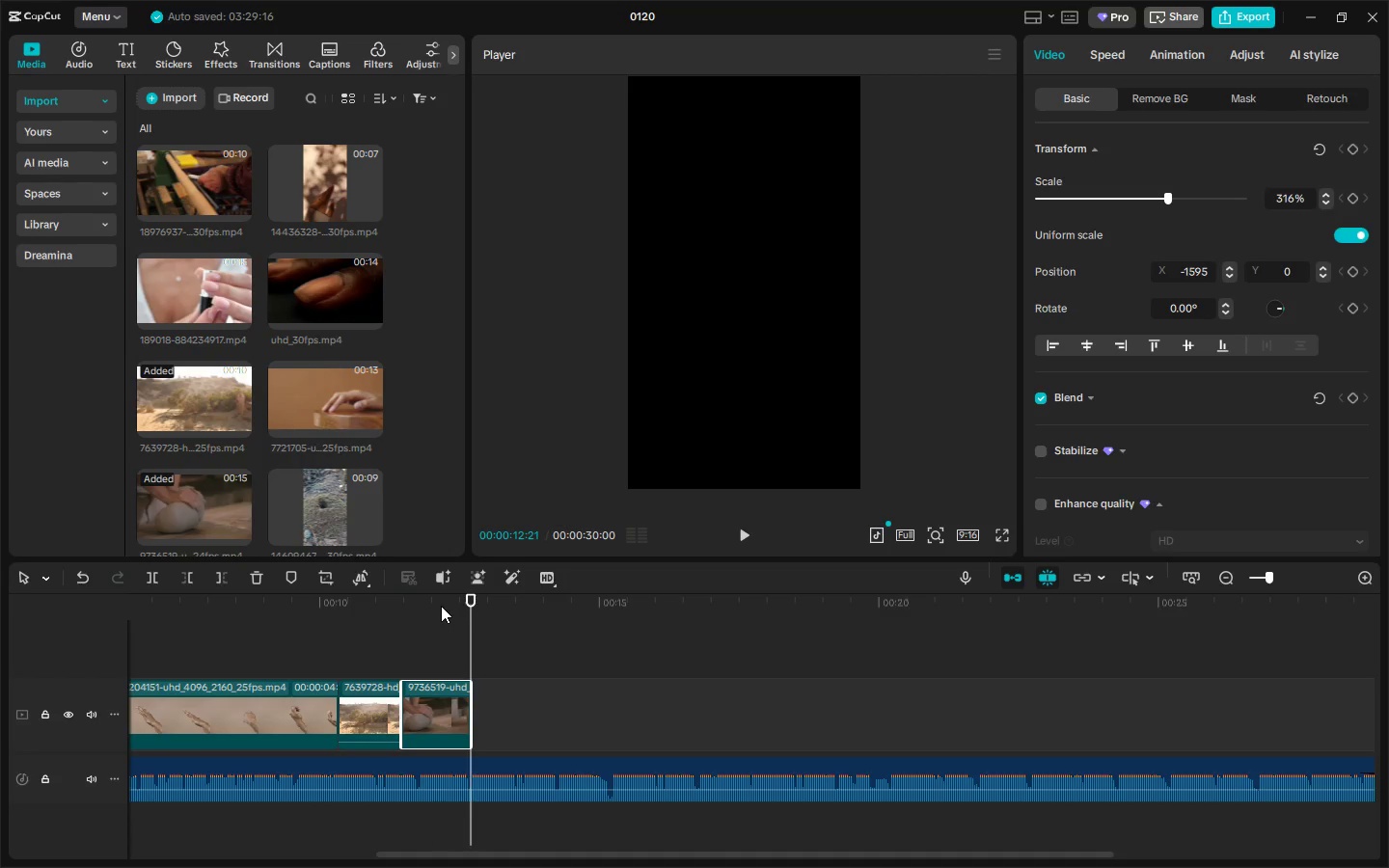 
key(Space)
 